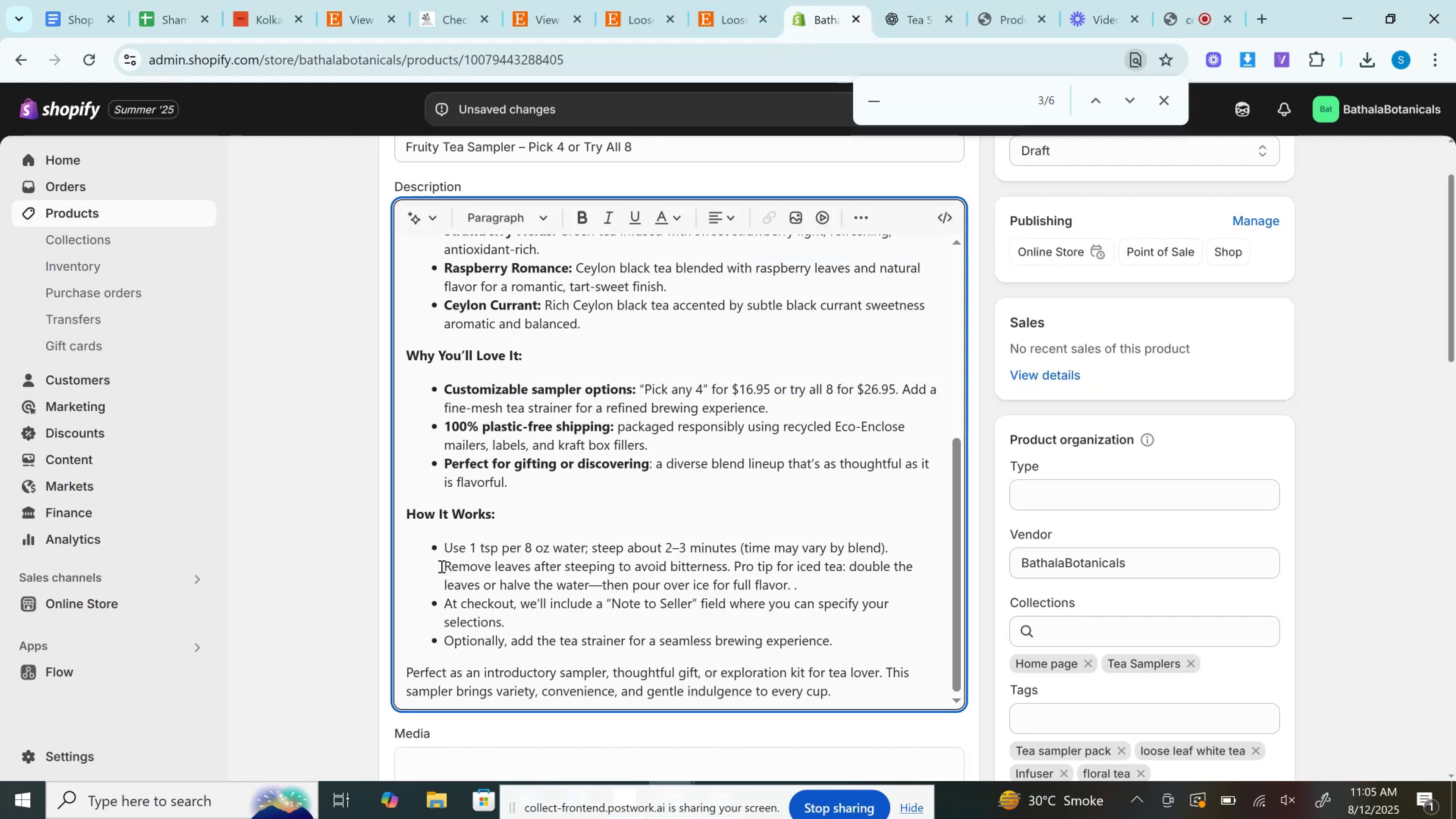 
left_click([451, 562])
 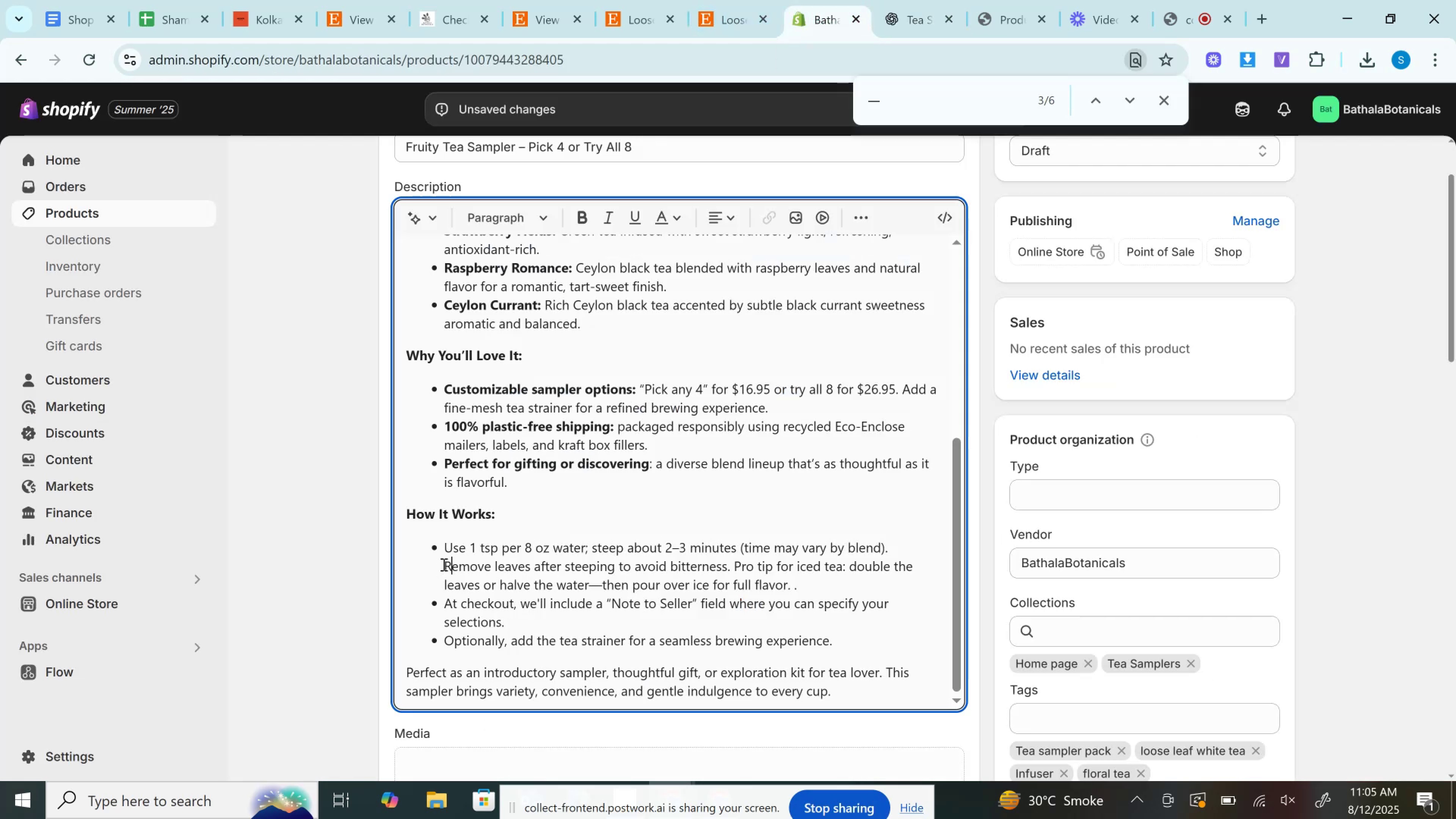 
double_click([443, 564])
 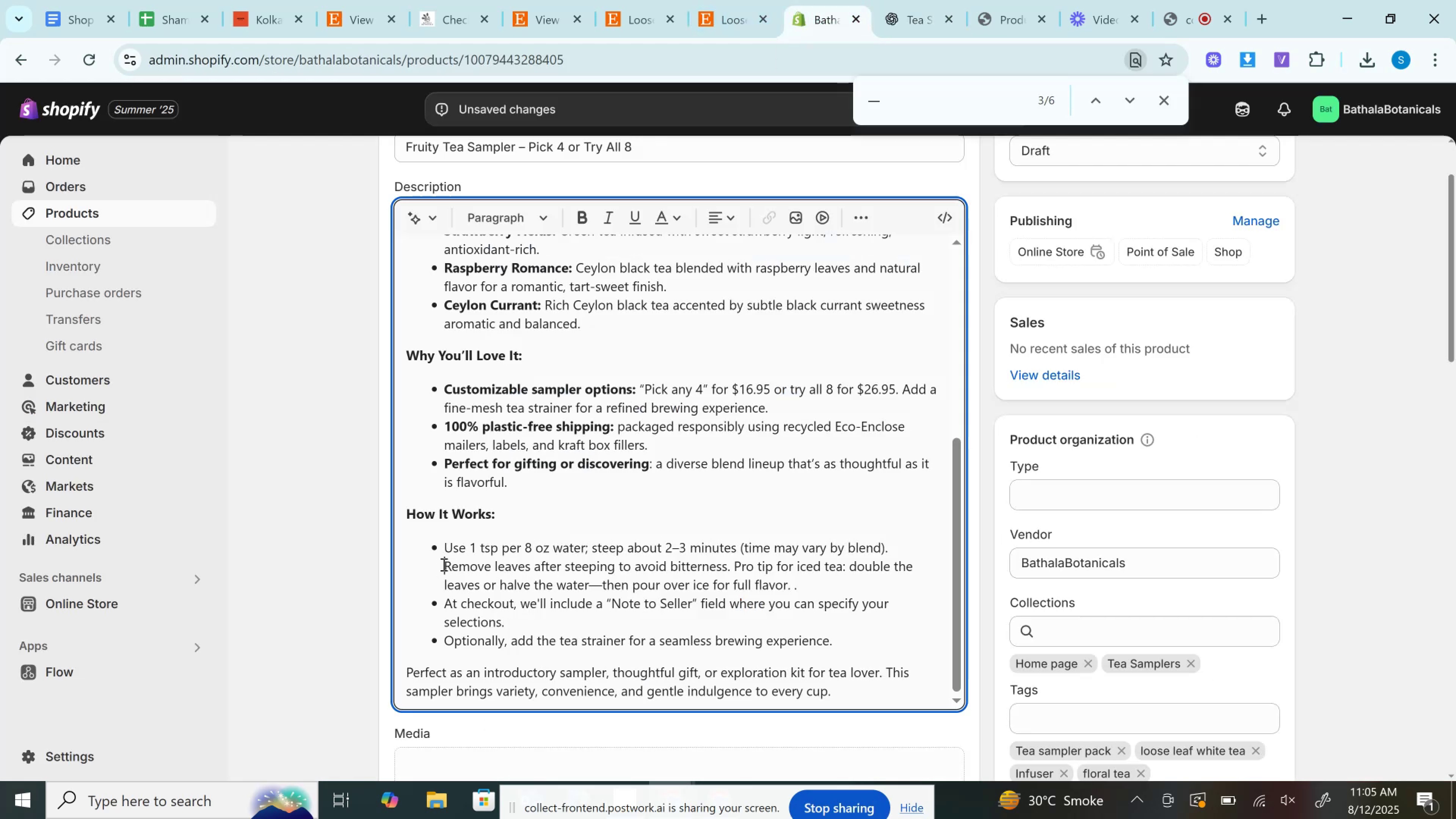 
key(Enter)
 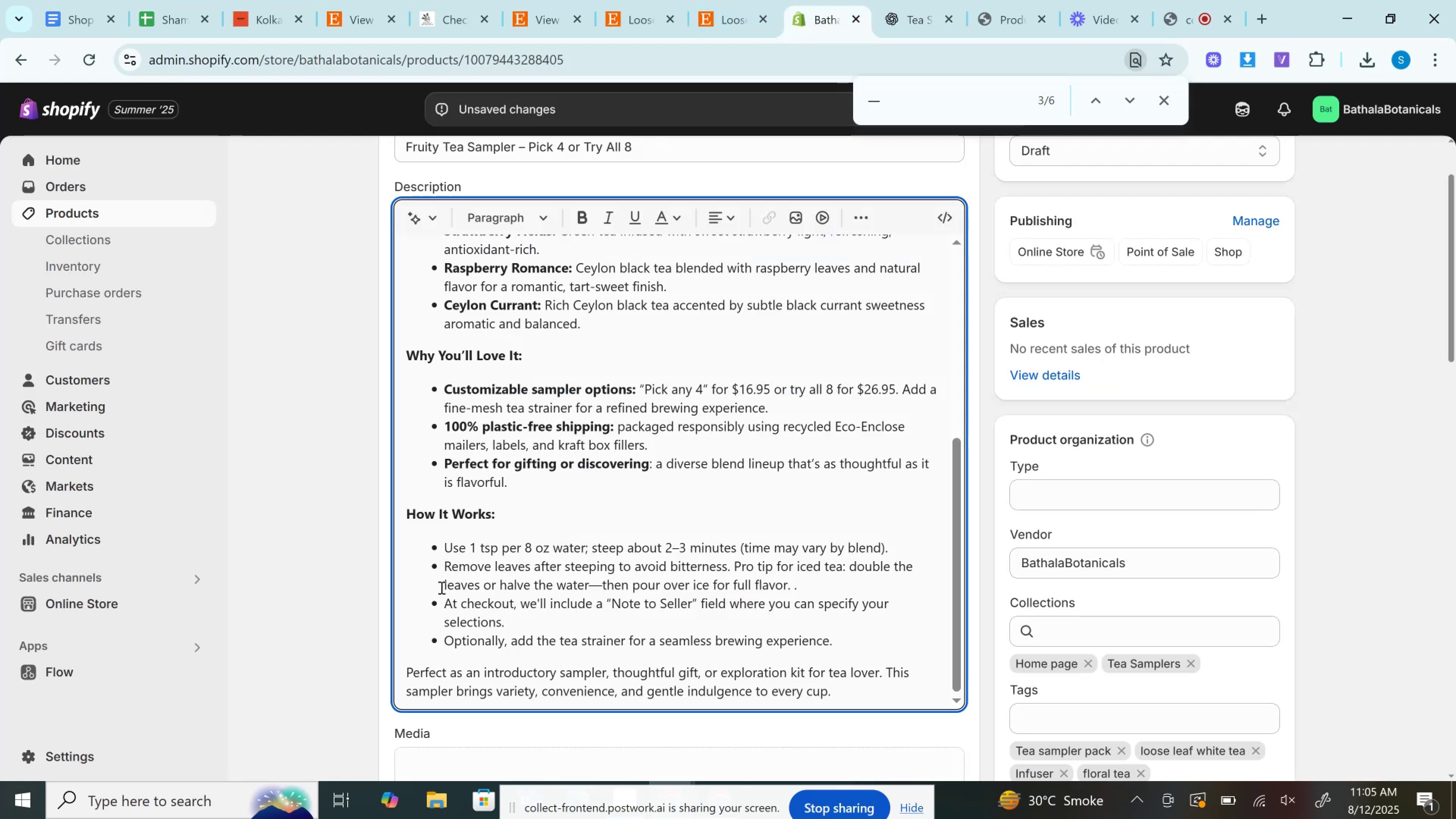 
left_click([441, 587])
 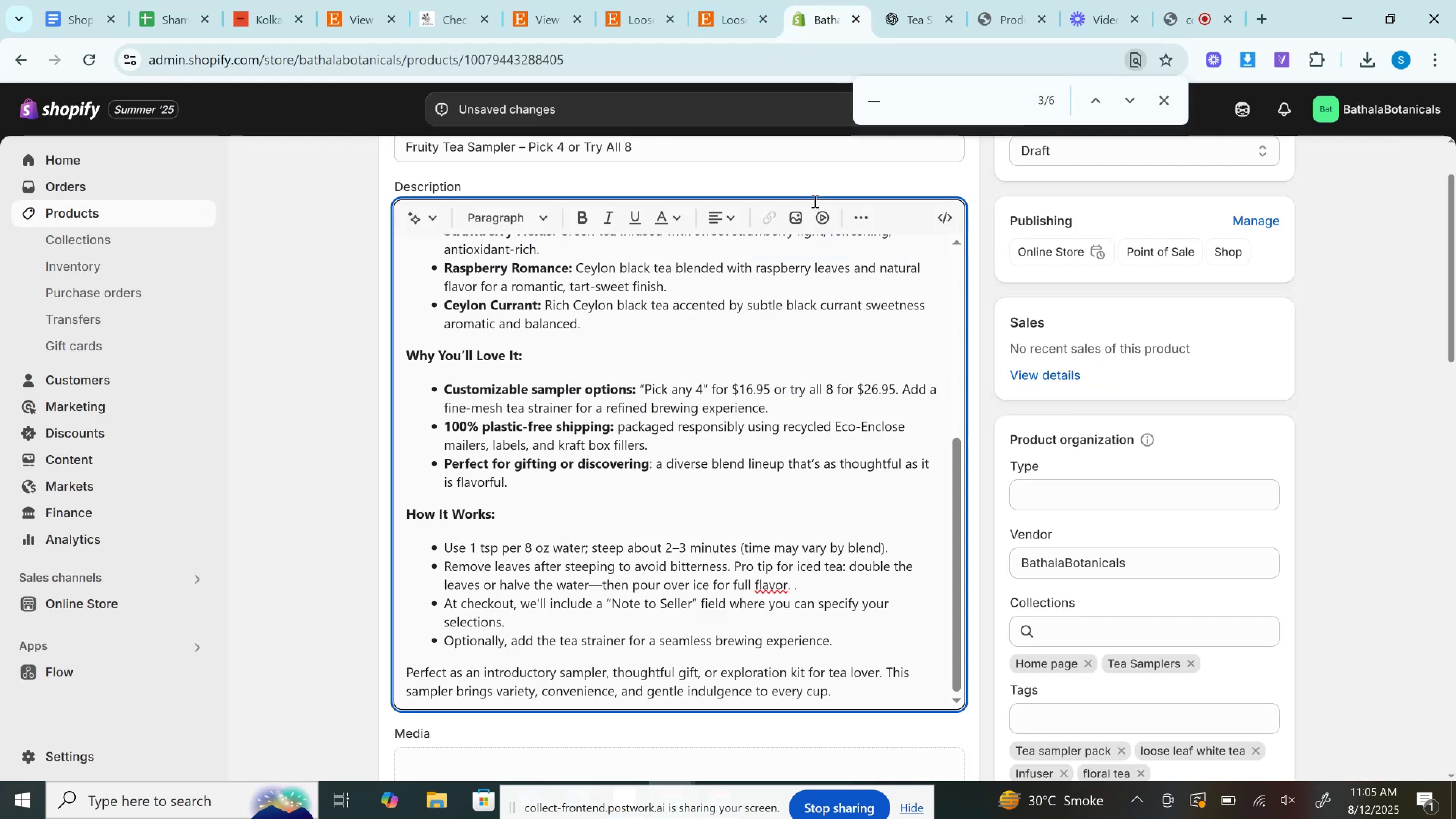 
left_click([875, 0])
 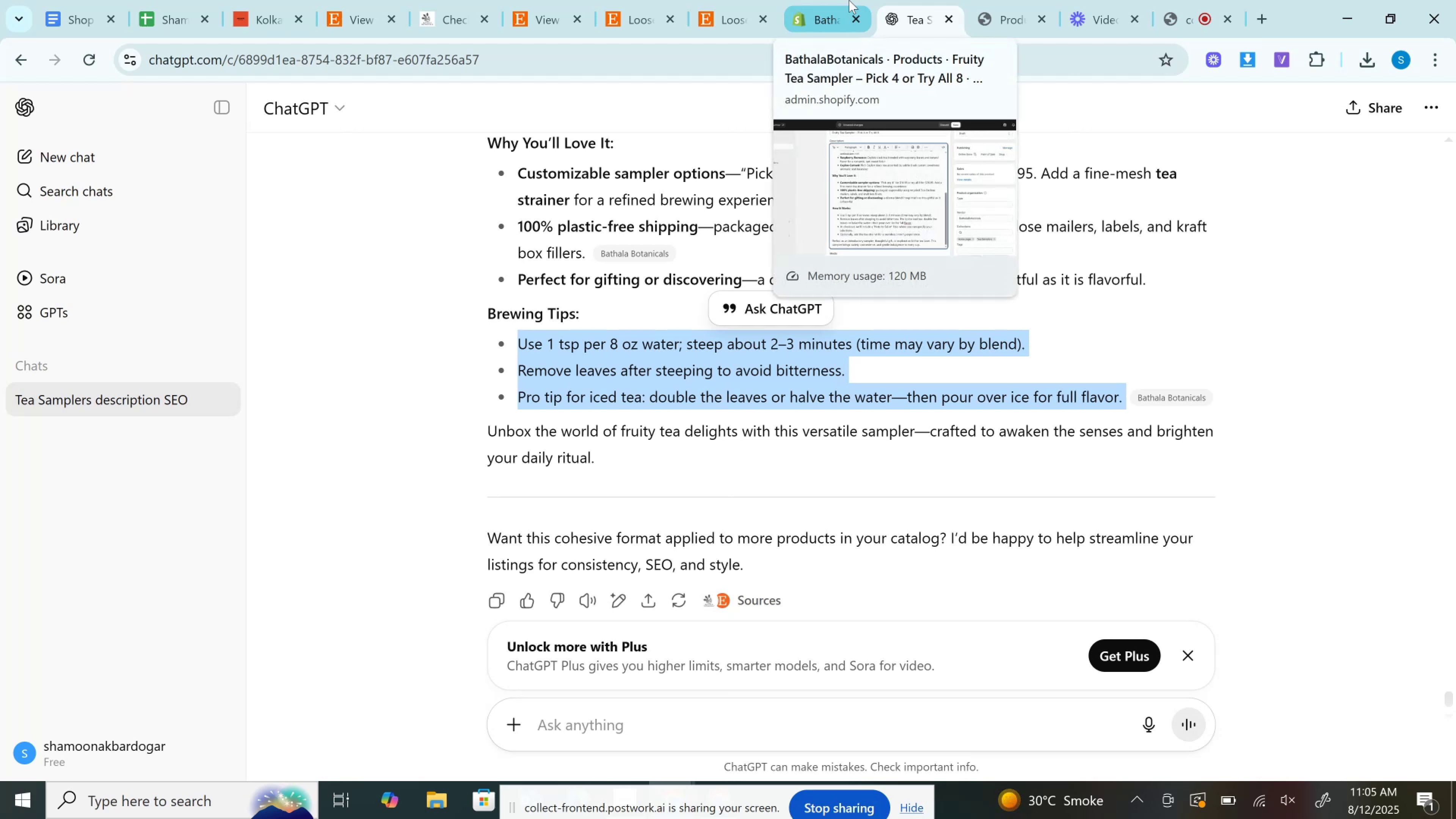 
left_click([849, 0])
 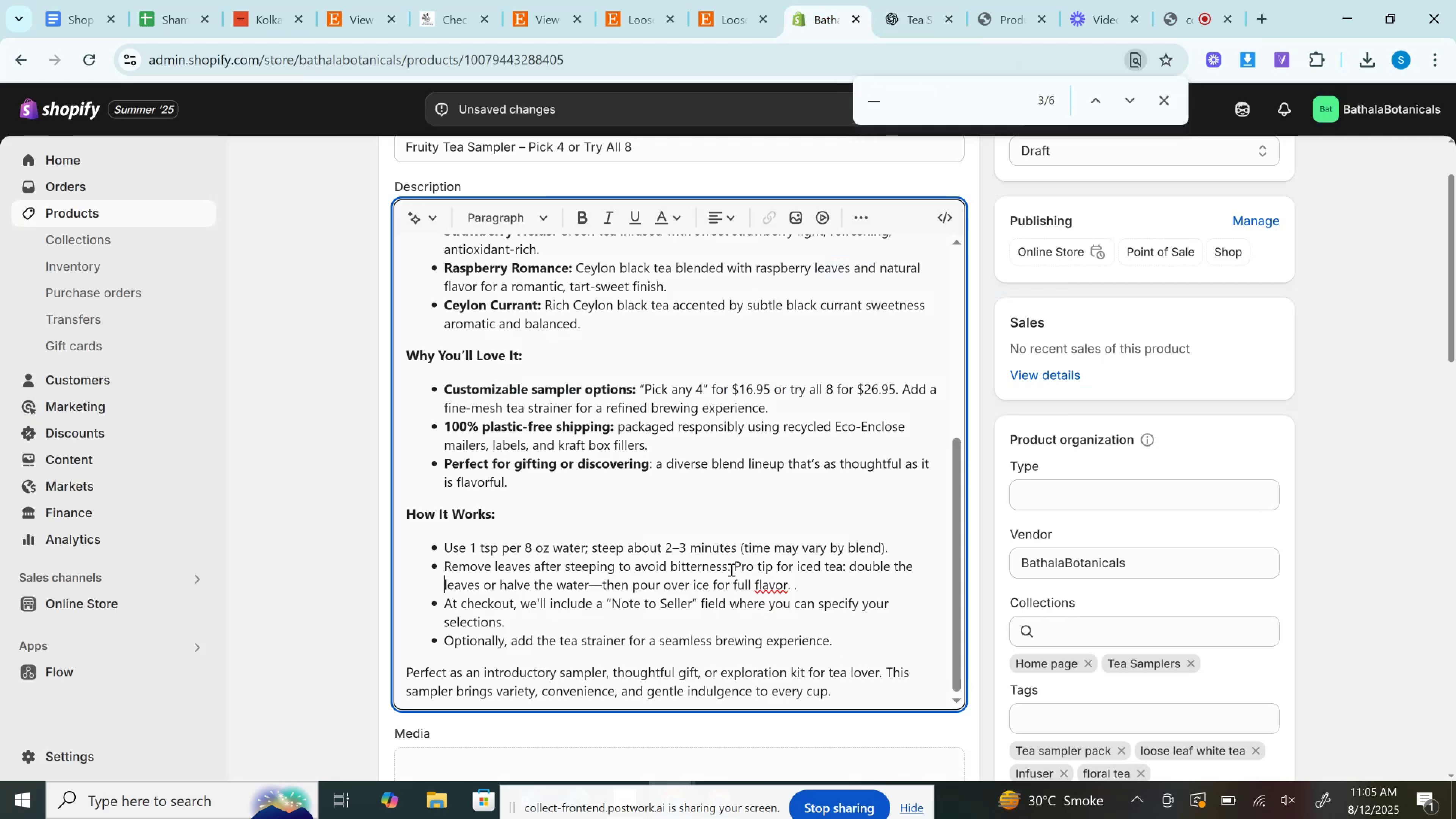 
left_click([732, 569])
 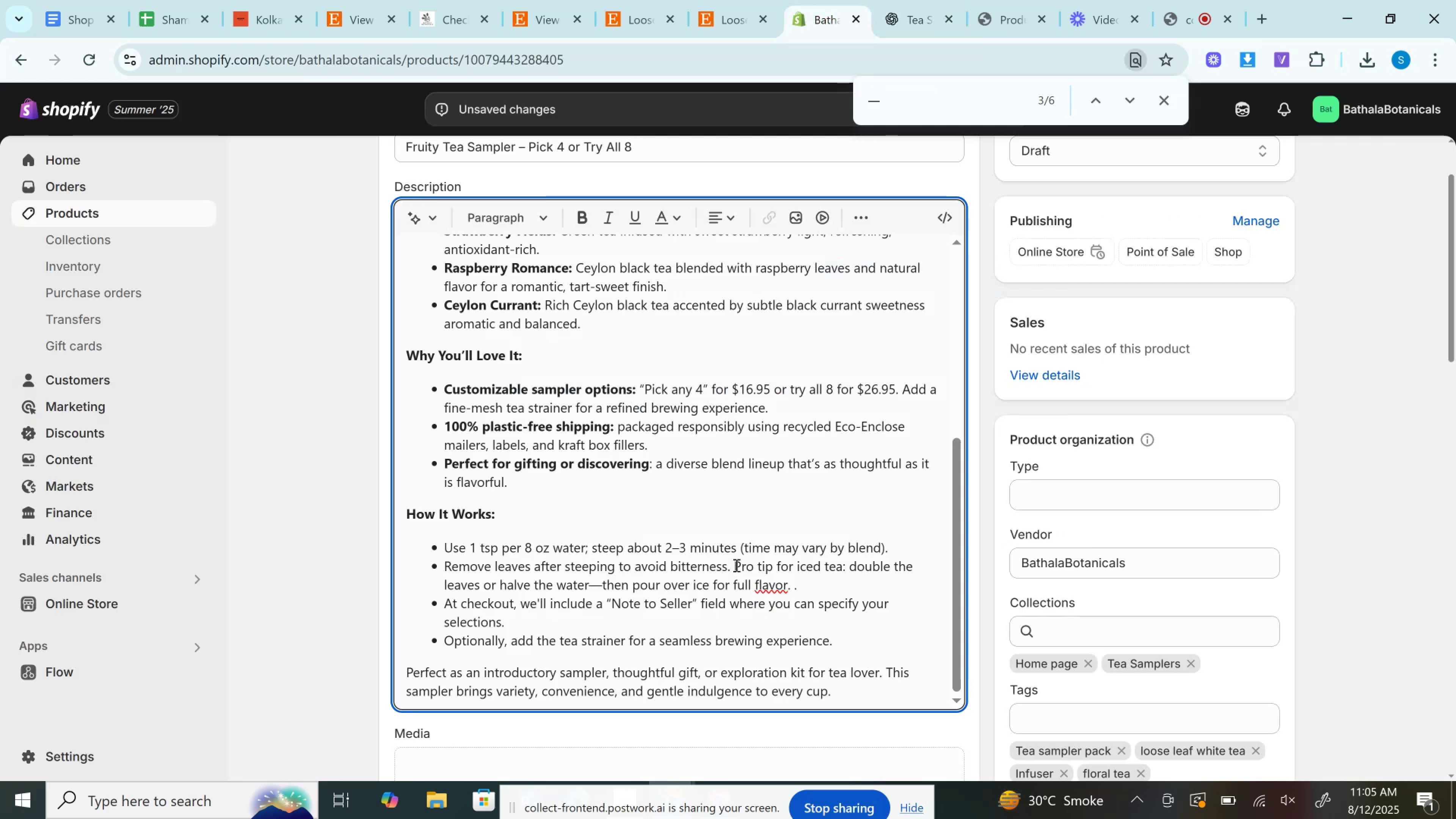 
left_click([736, 565])
 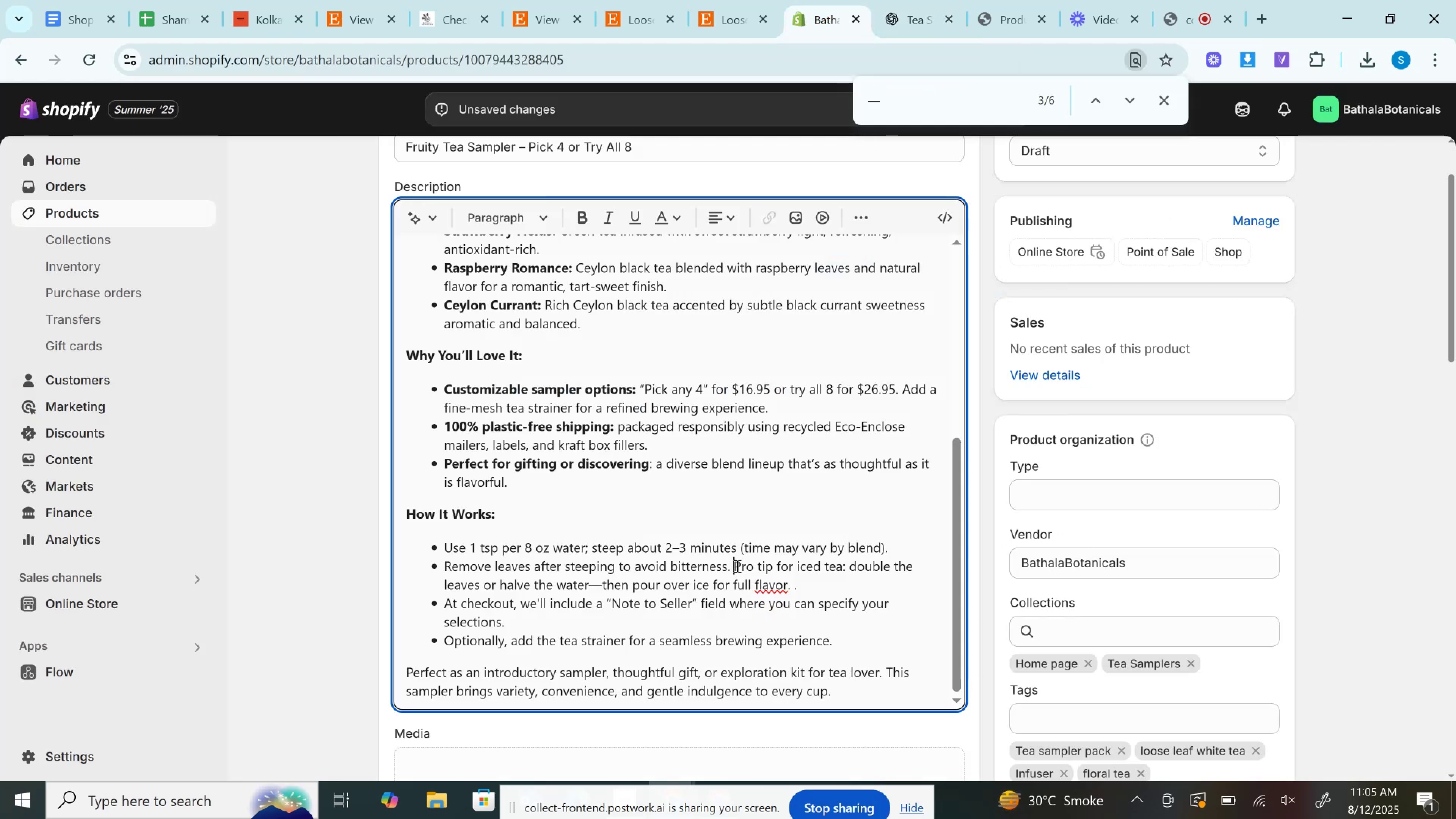 
key(Enter)
 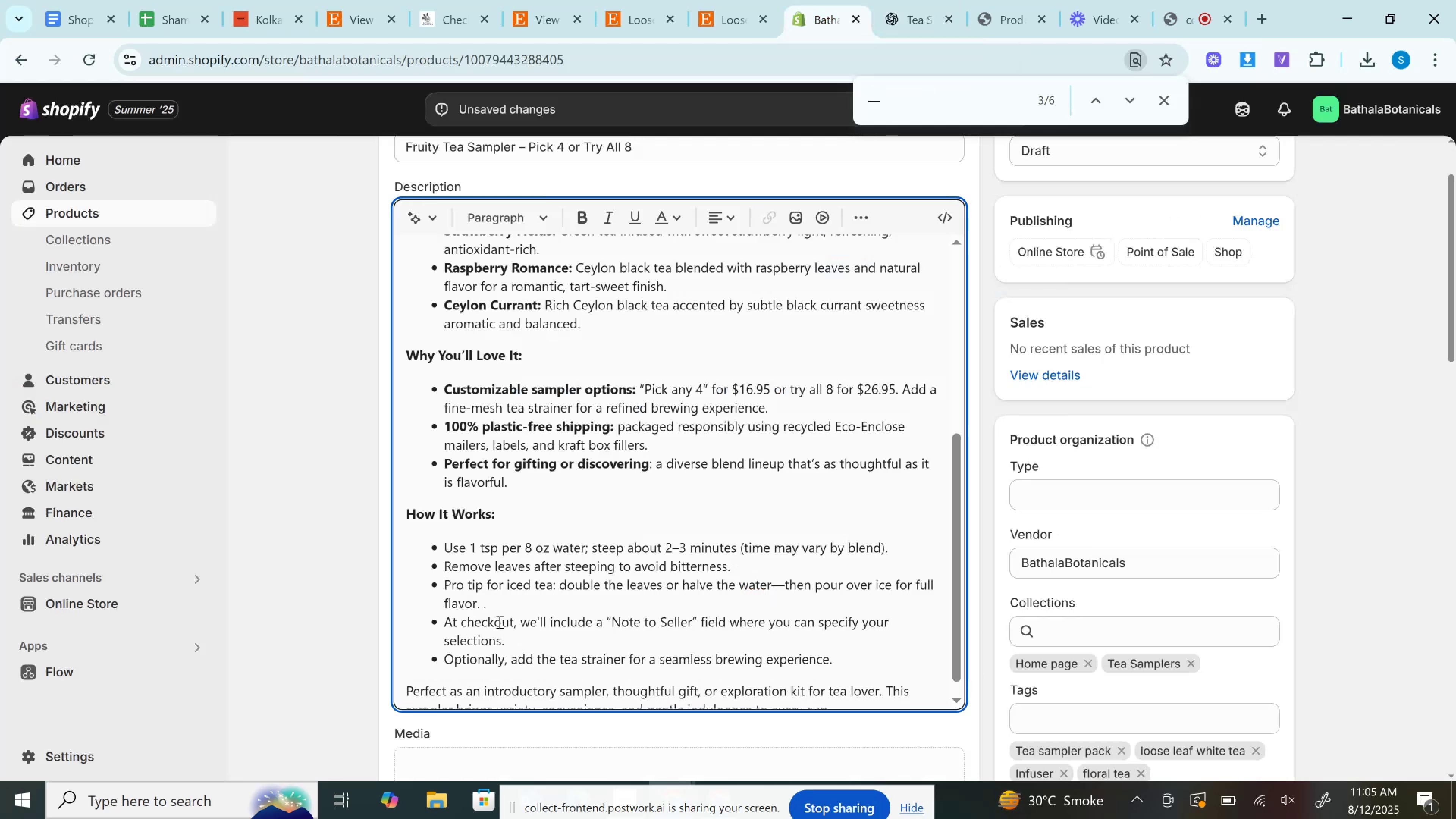 
left_click_drag(start_coordinate=[494, 604], to_coordinate=[872, 662])
 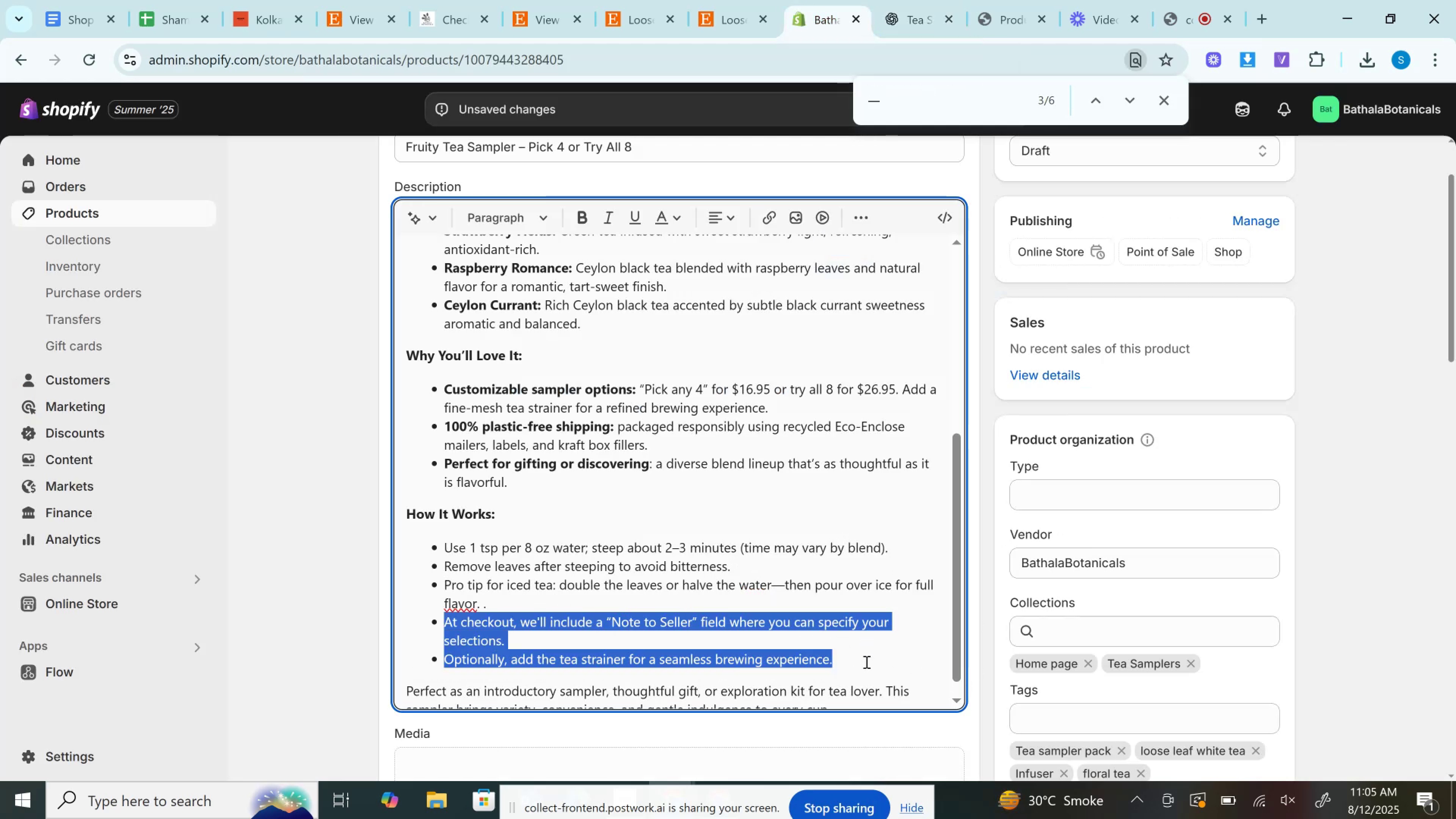 
key(Backspace)
 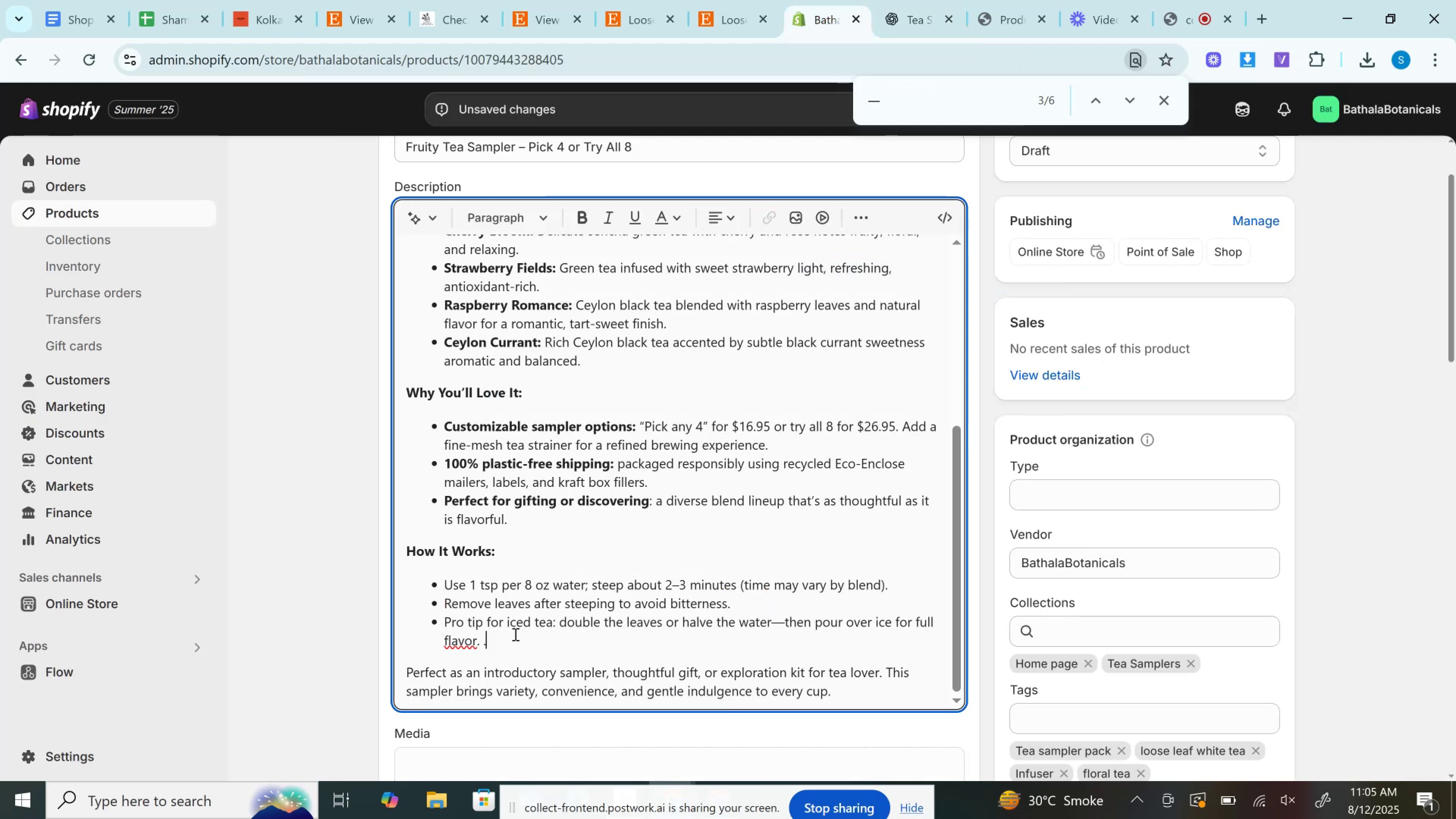 
left_click([512, 636])
 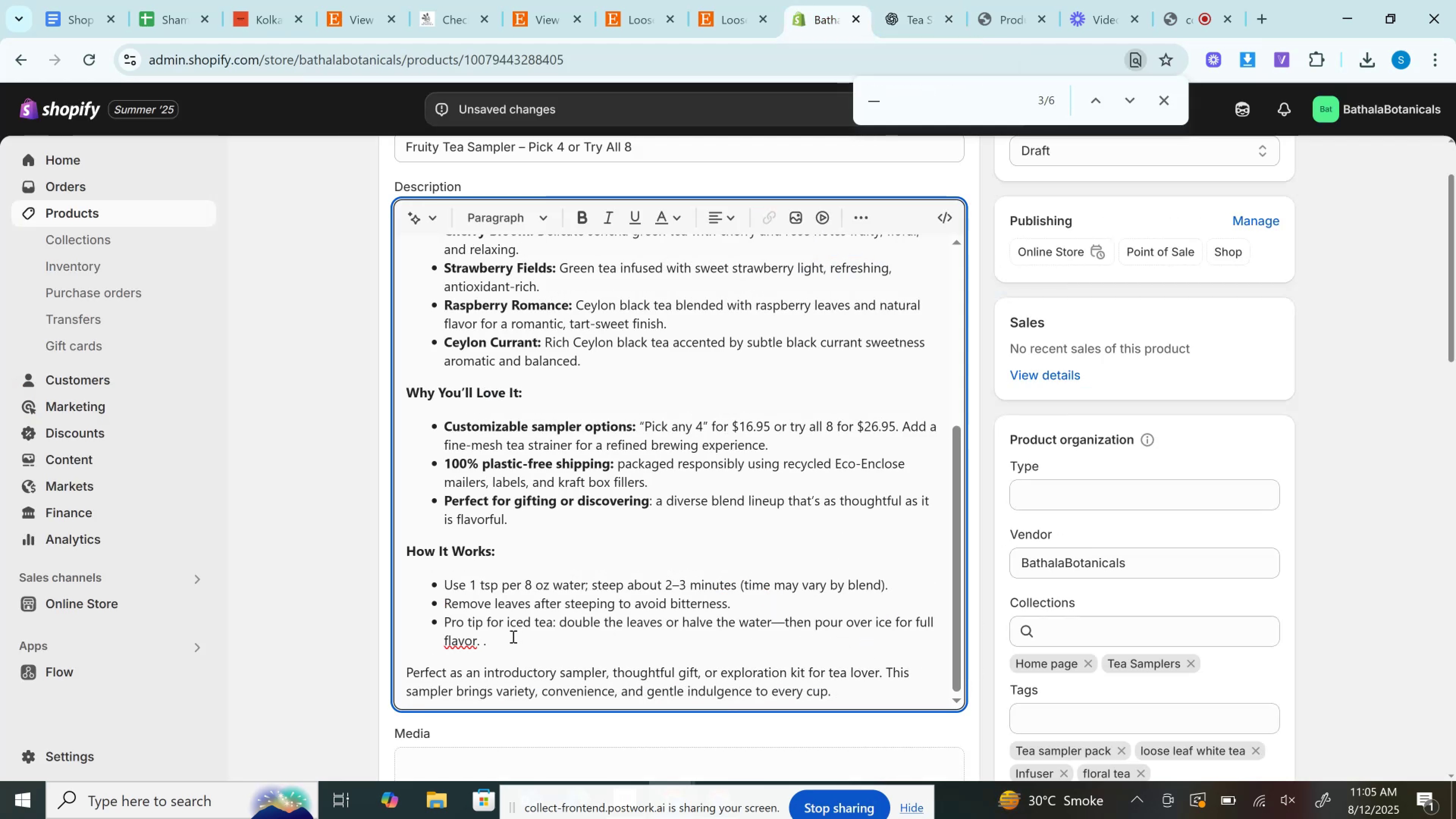 
key(Backspace)
 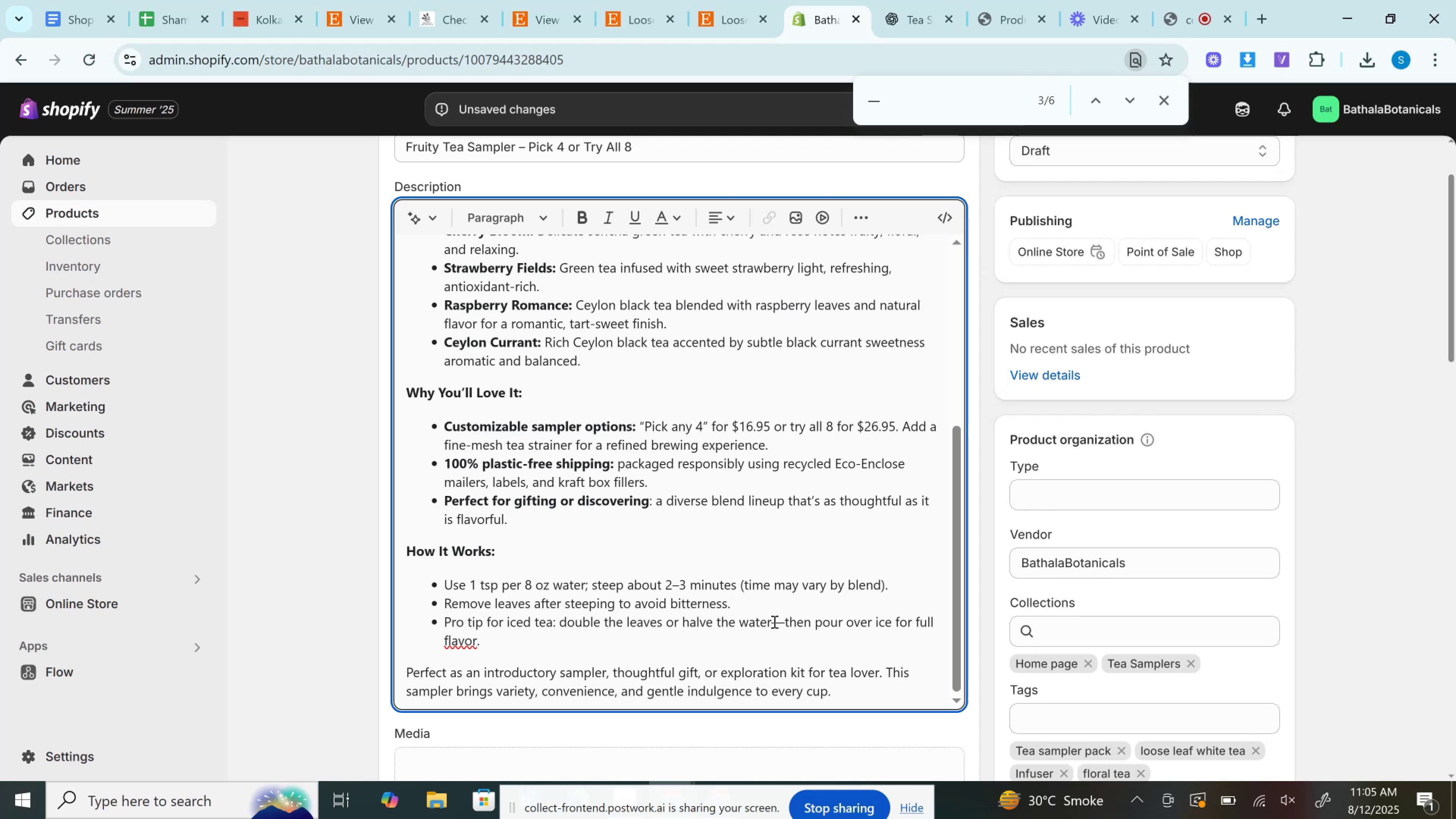 
double_click([774, 621])
 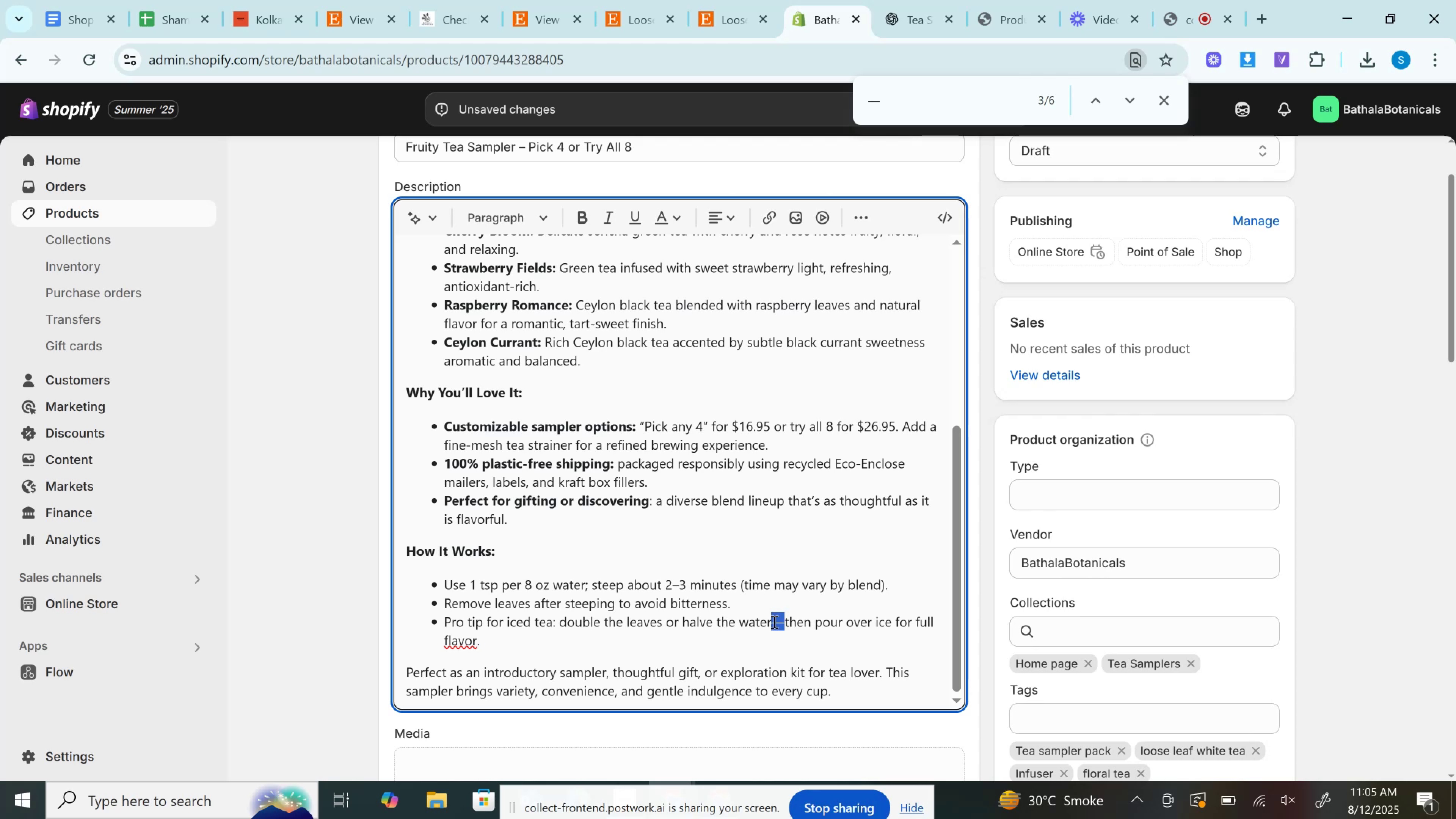 
key(Backspace)
 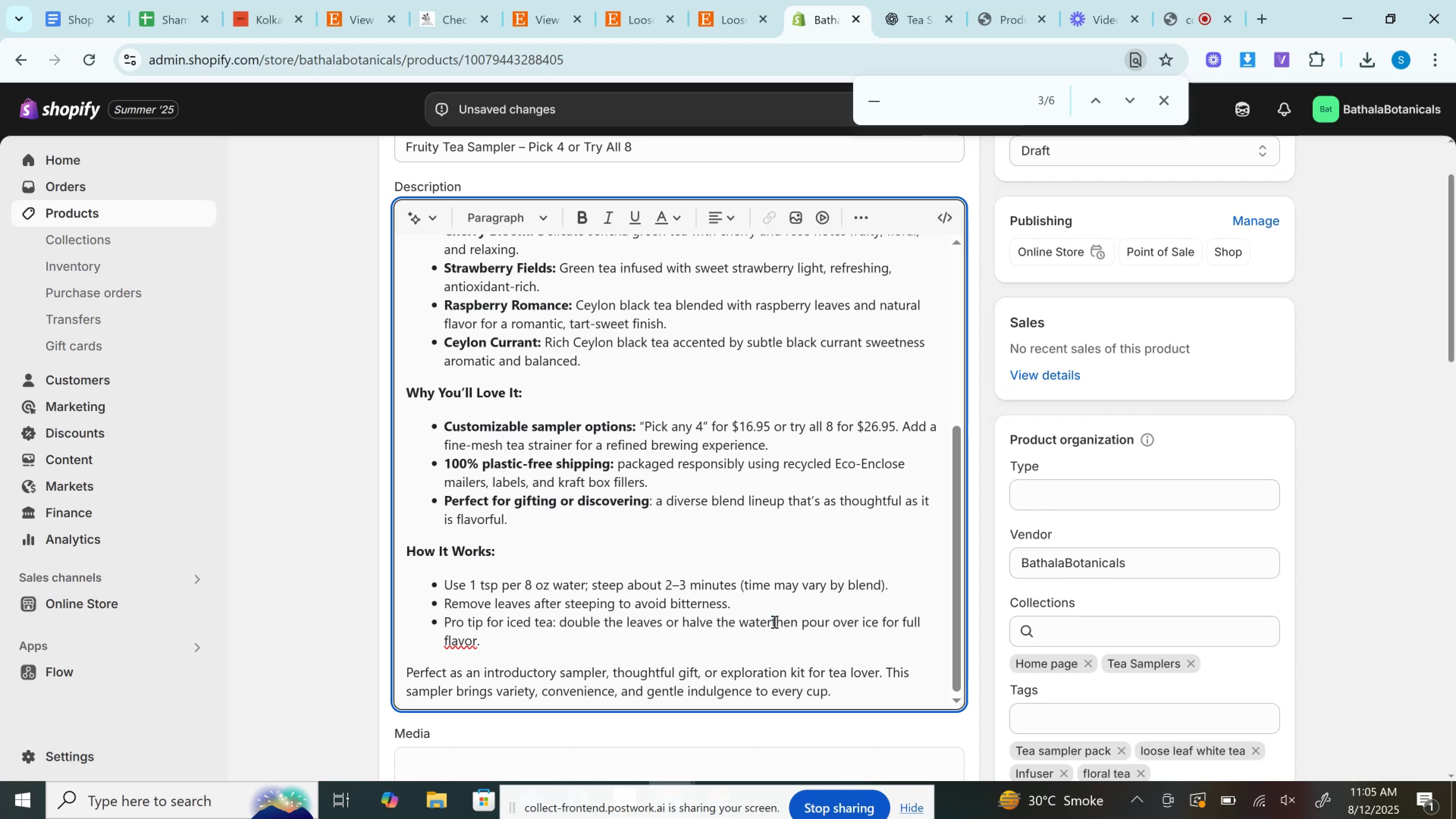 
key(Space)
 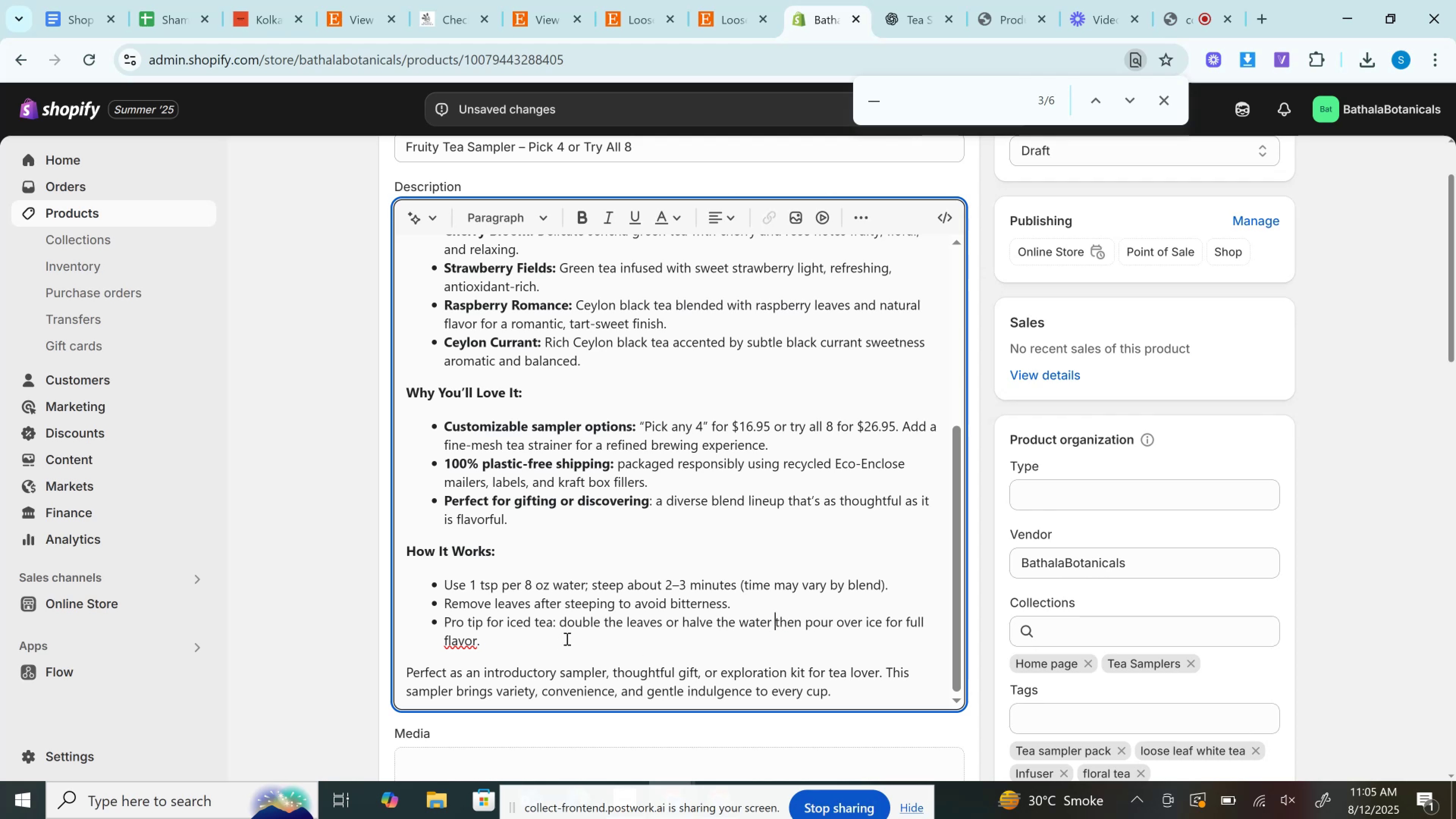 
left_click_drag(start_coordinate=[557, 626], to_coordinate=[441, 626])
 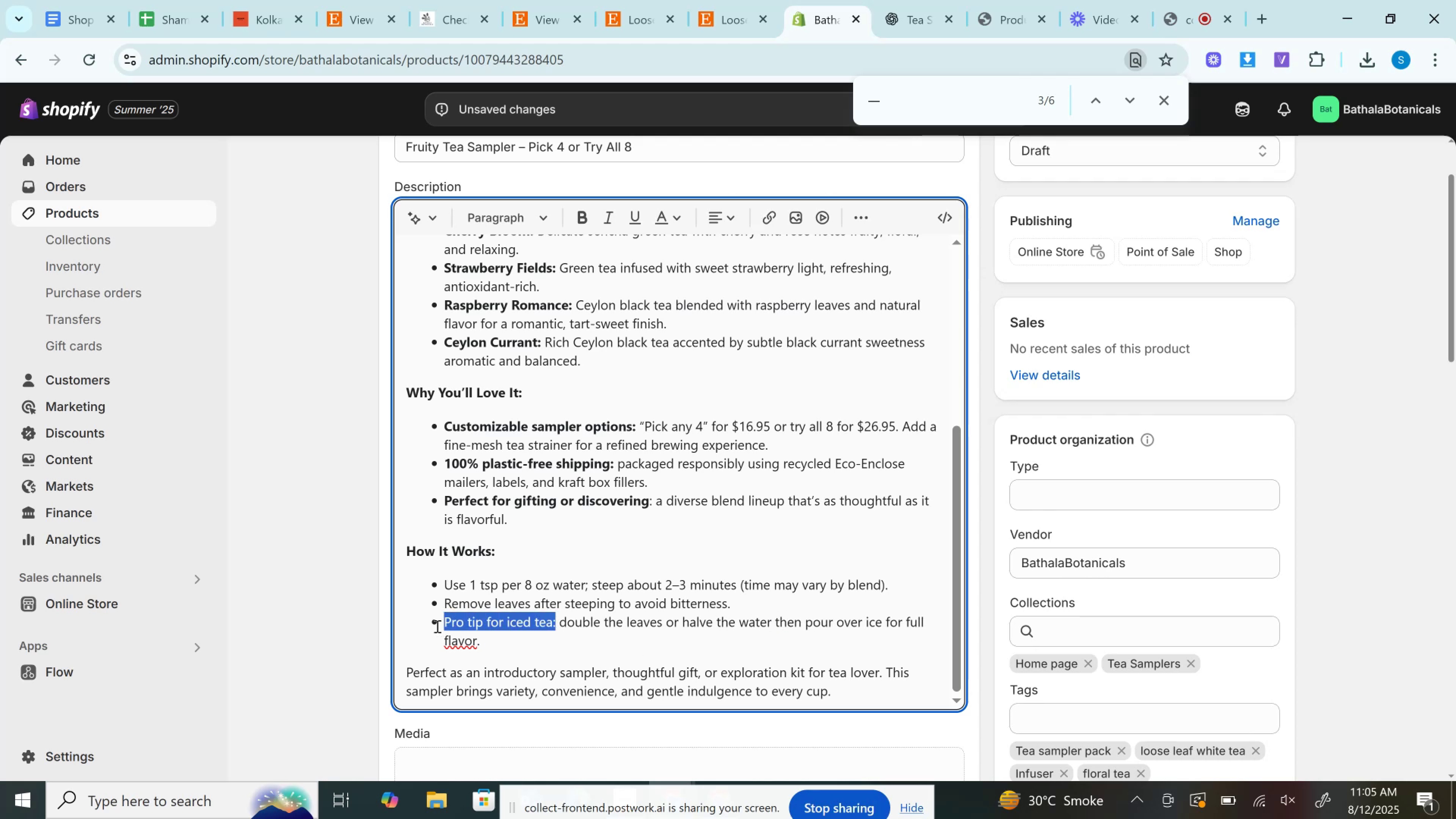 
key(Control+B)
 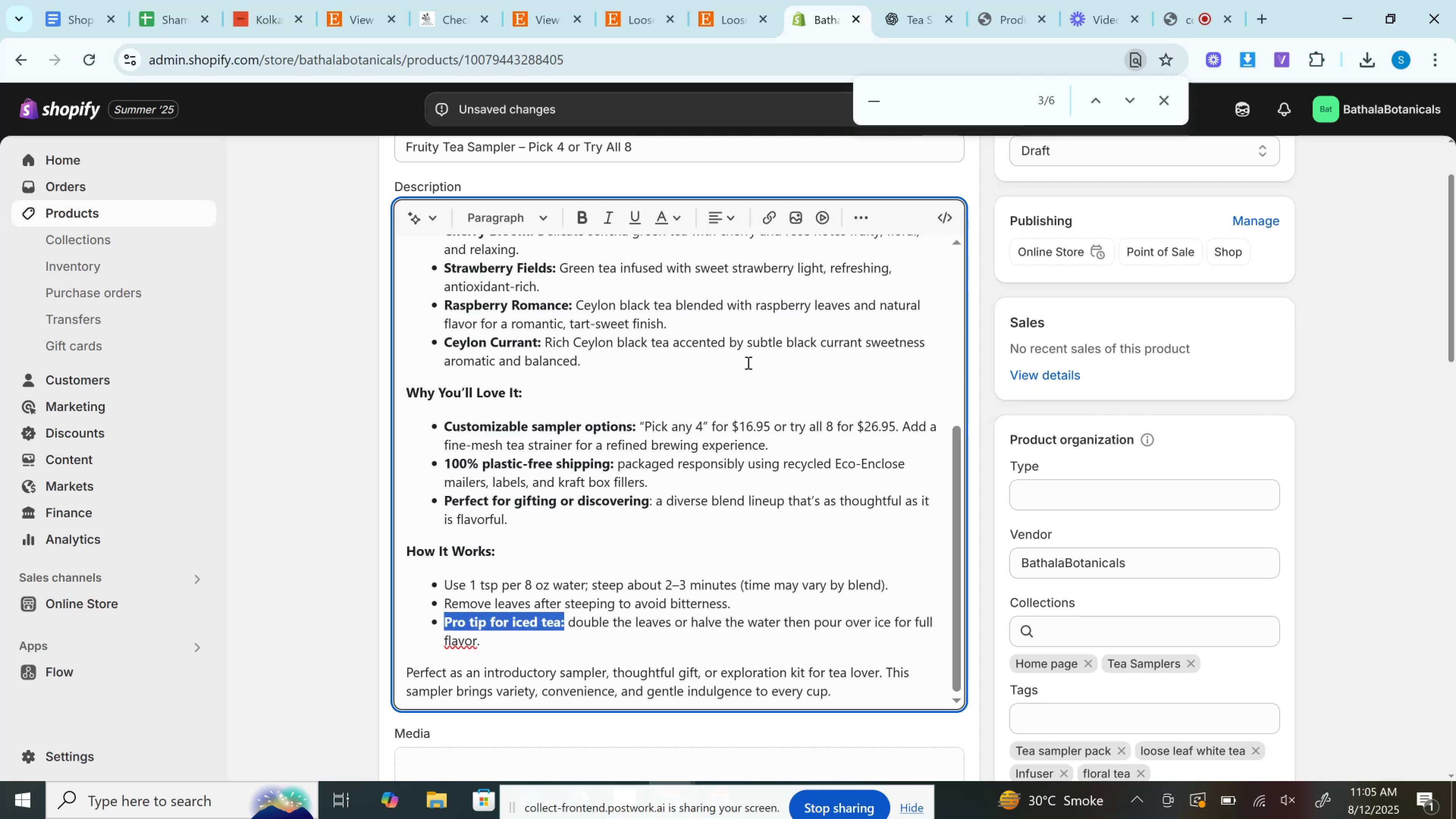 
left_click([918, 0])
 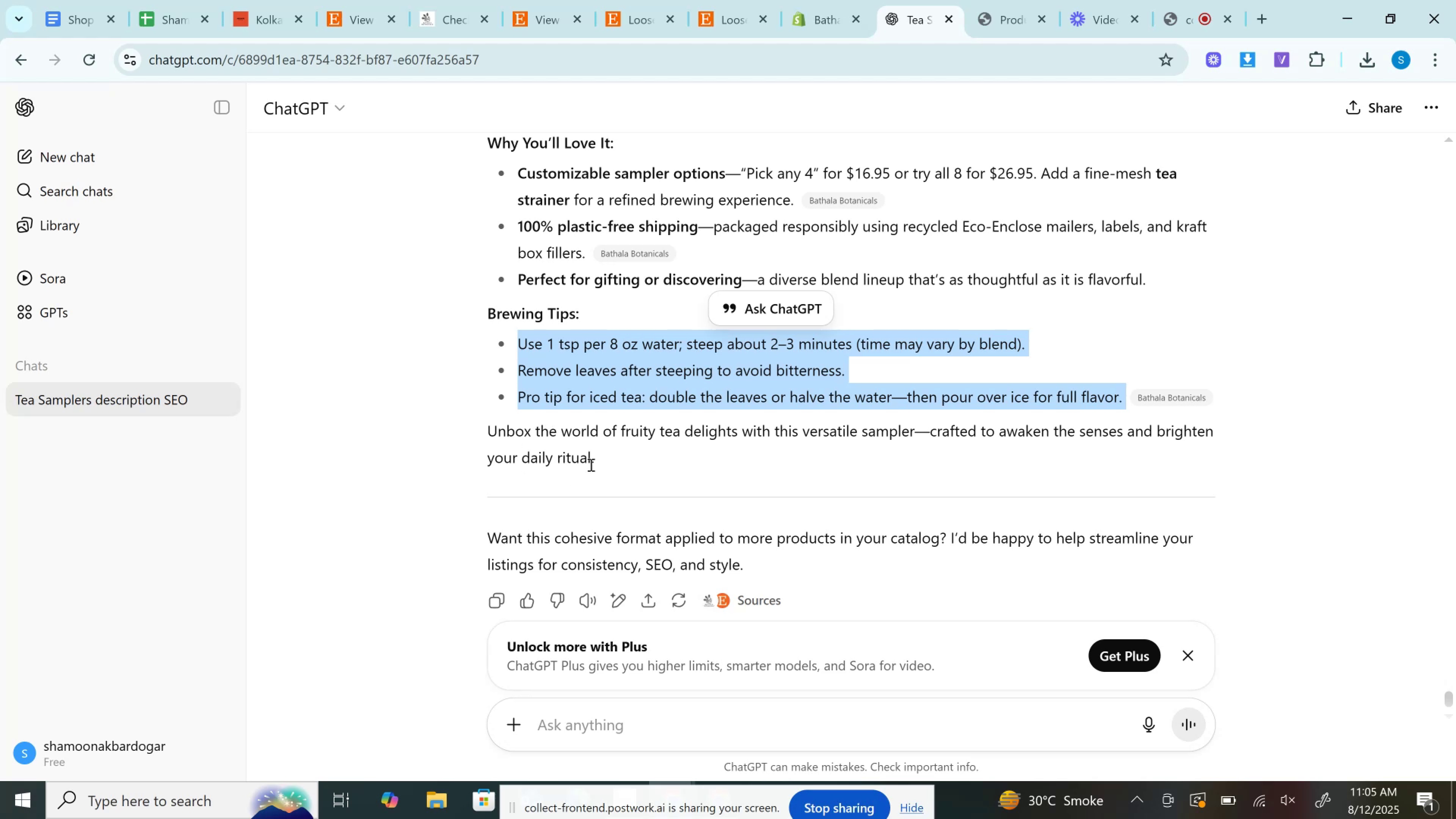 
left_click_drag(start_coordinate=[613, 457], to_coordinate=[463, 435])
 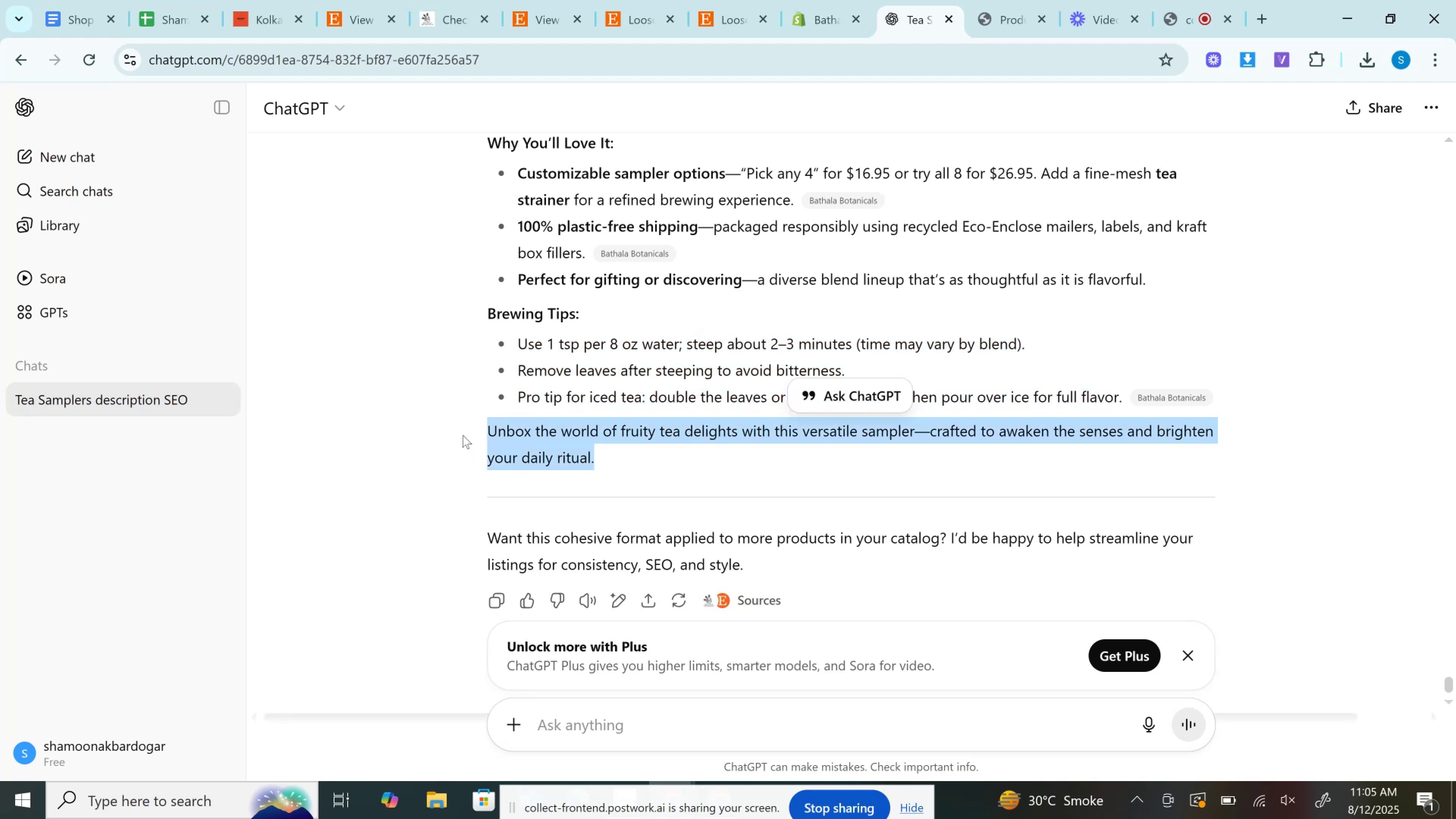 
key(Control+C)
 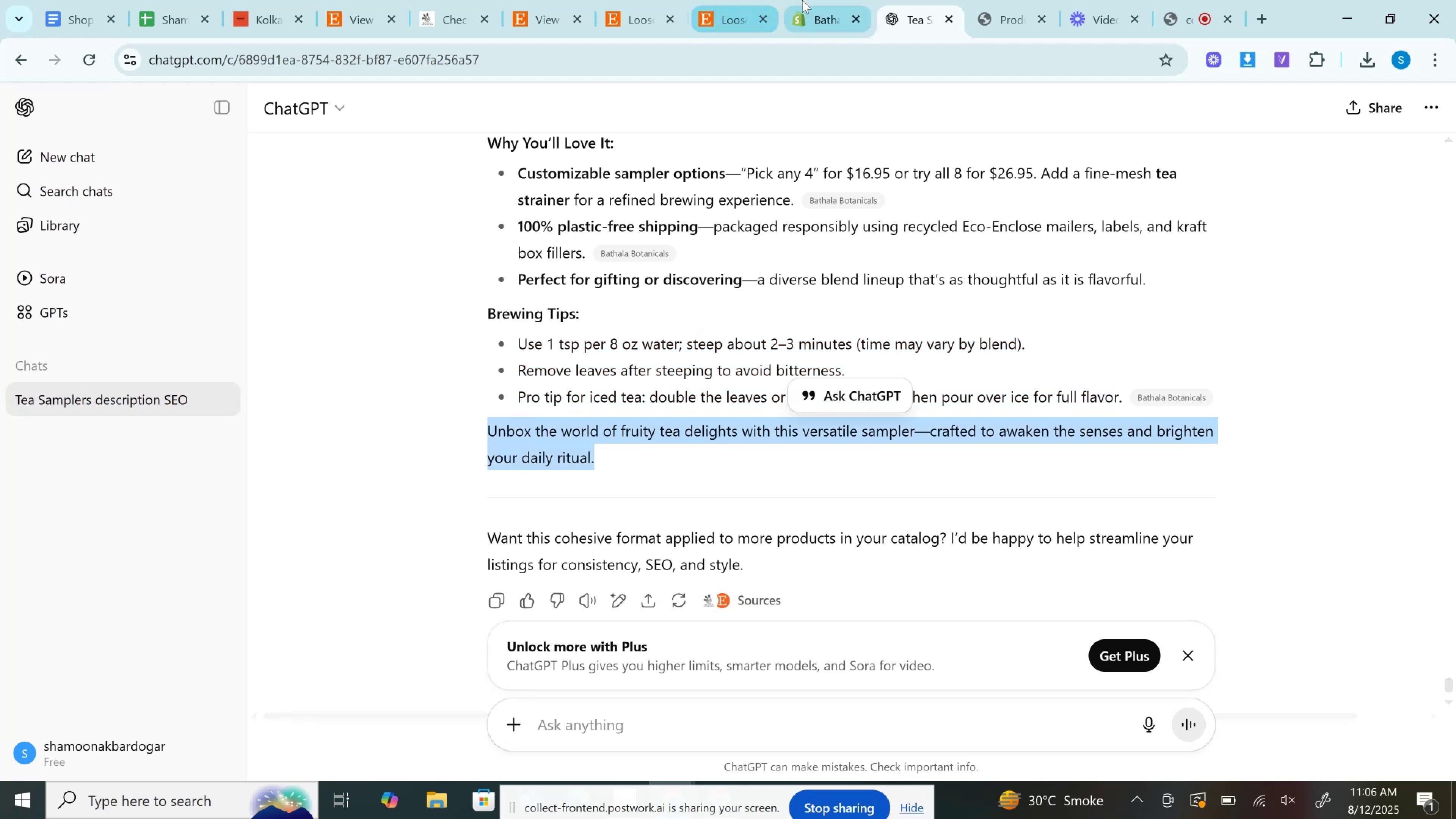 
left_click([804, 0])
 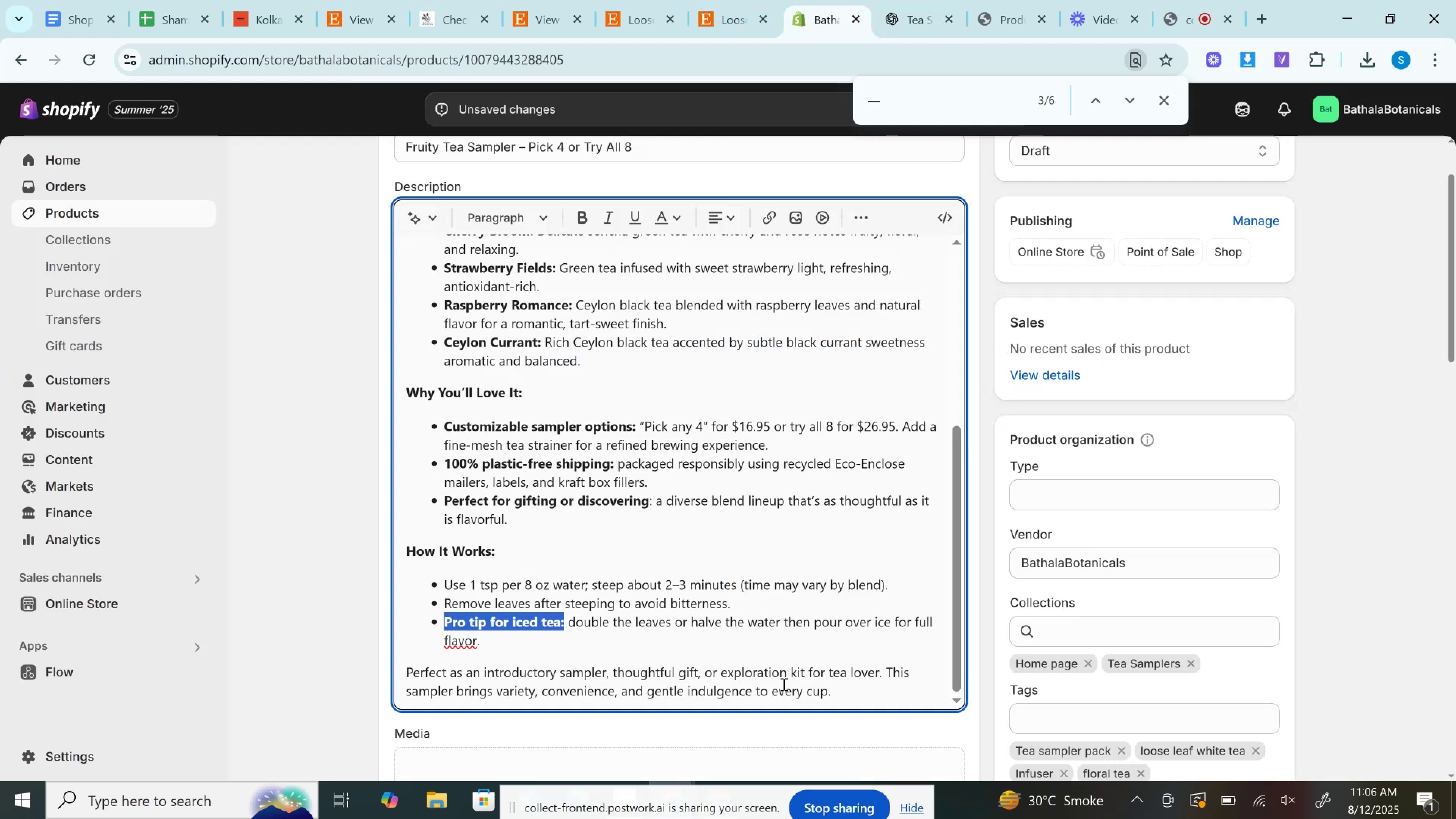 
left_click_drag(start_coordinate=[844, 693], to_coordinate=[247, 686])
 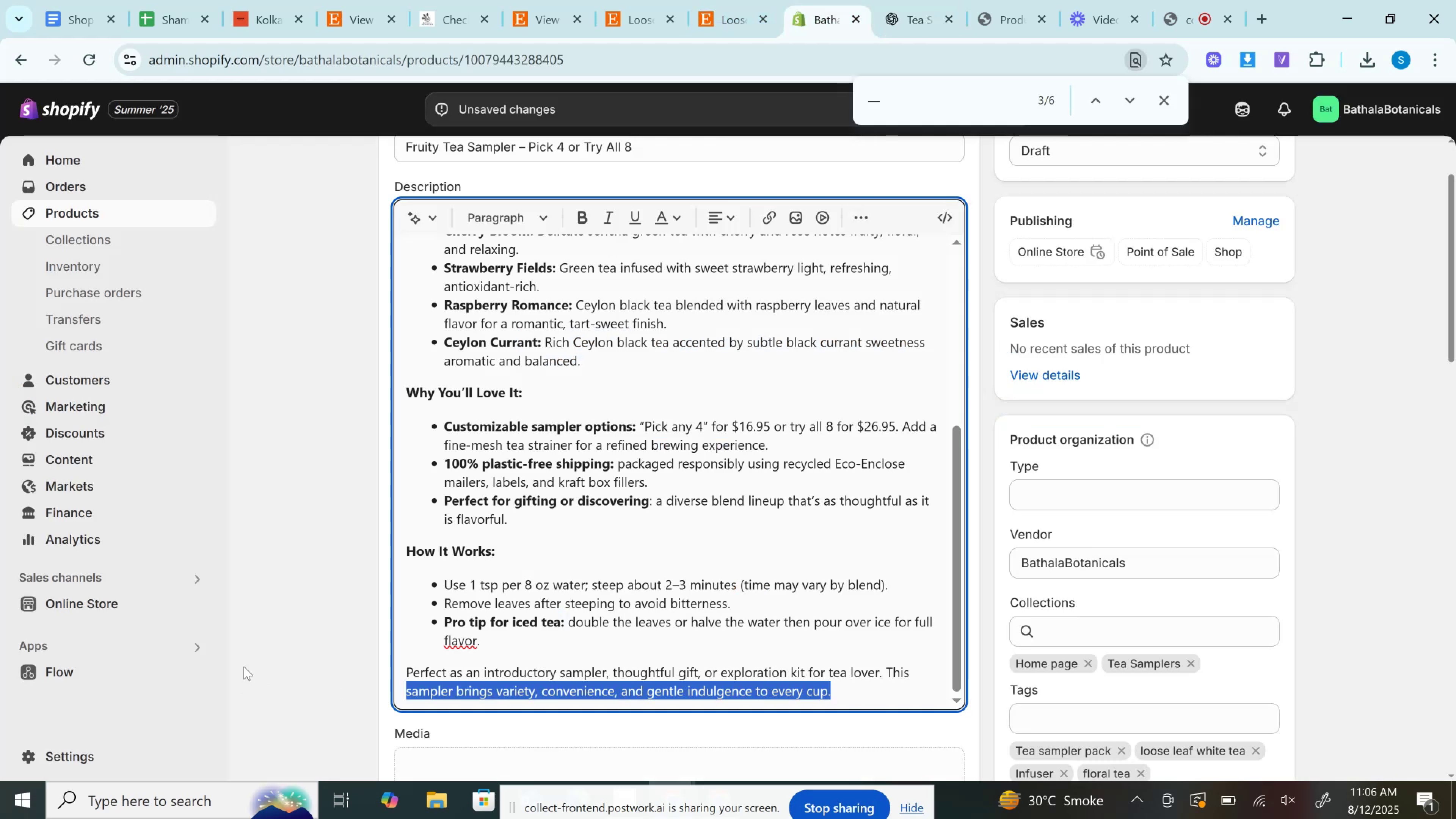 
left_click([244, 667])
 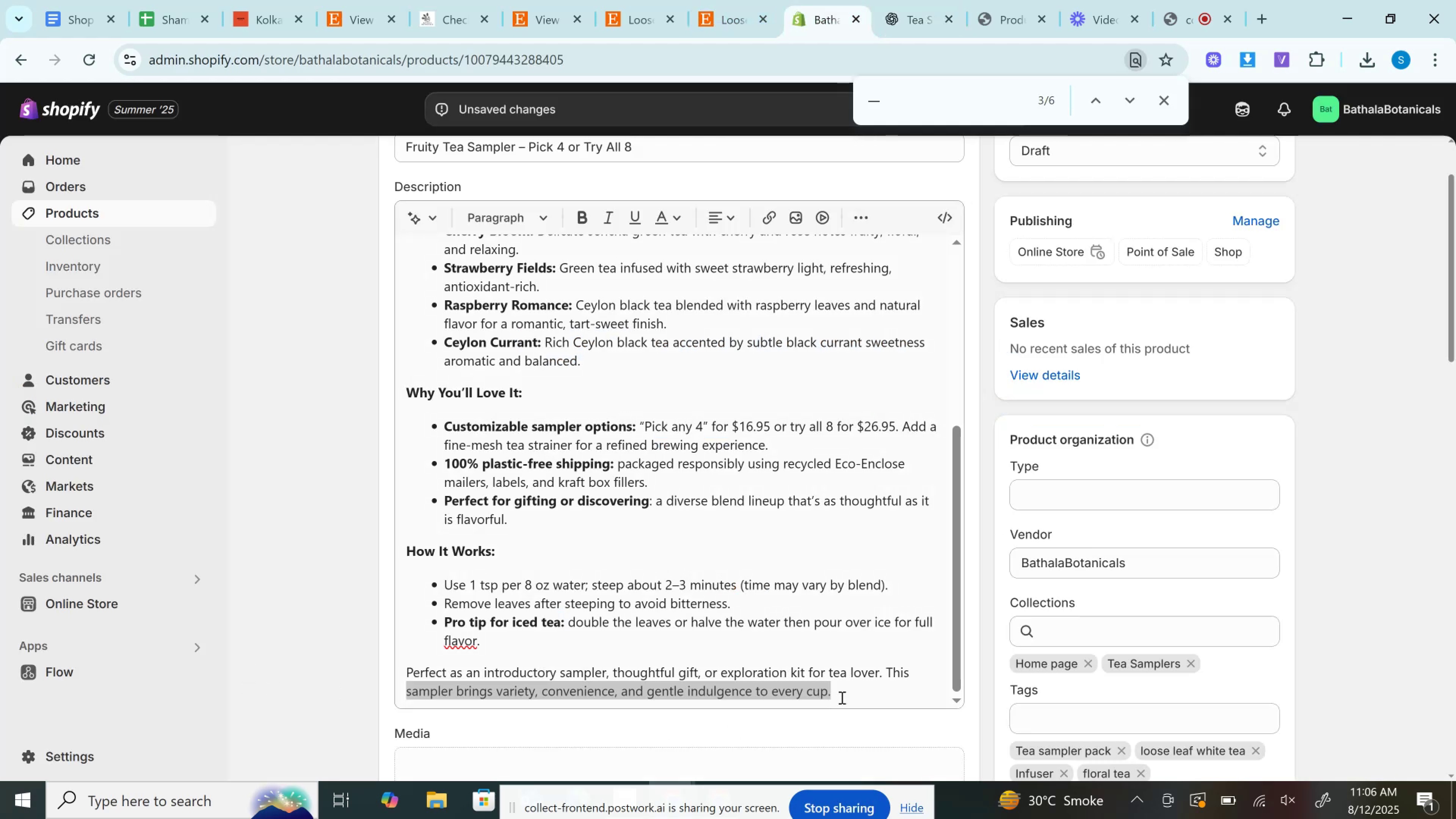 
left_click([849, 695])
 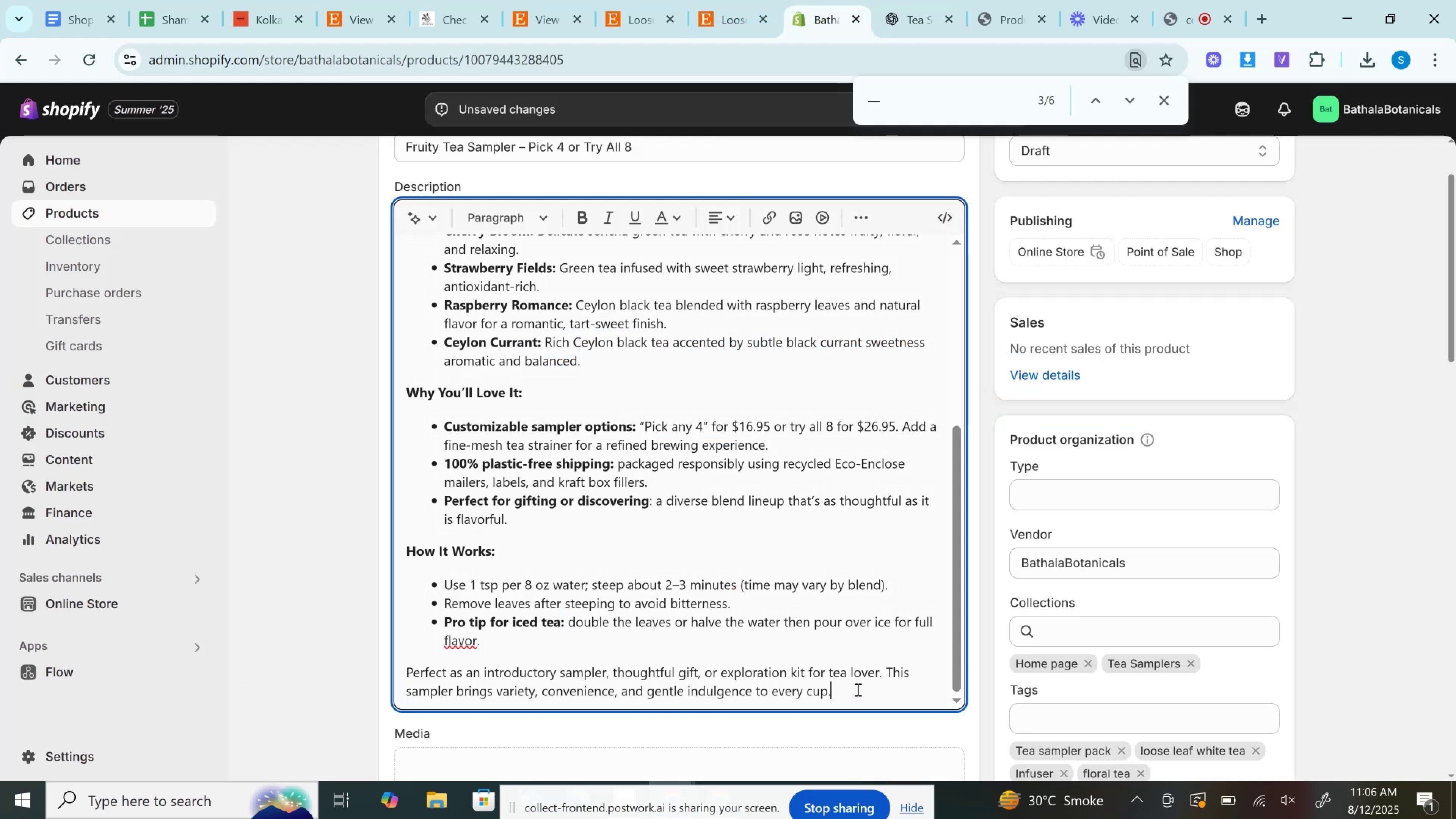 
left_click_drag(start_coordinate=[857, 689], to_coordinate=[287, 651])
 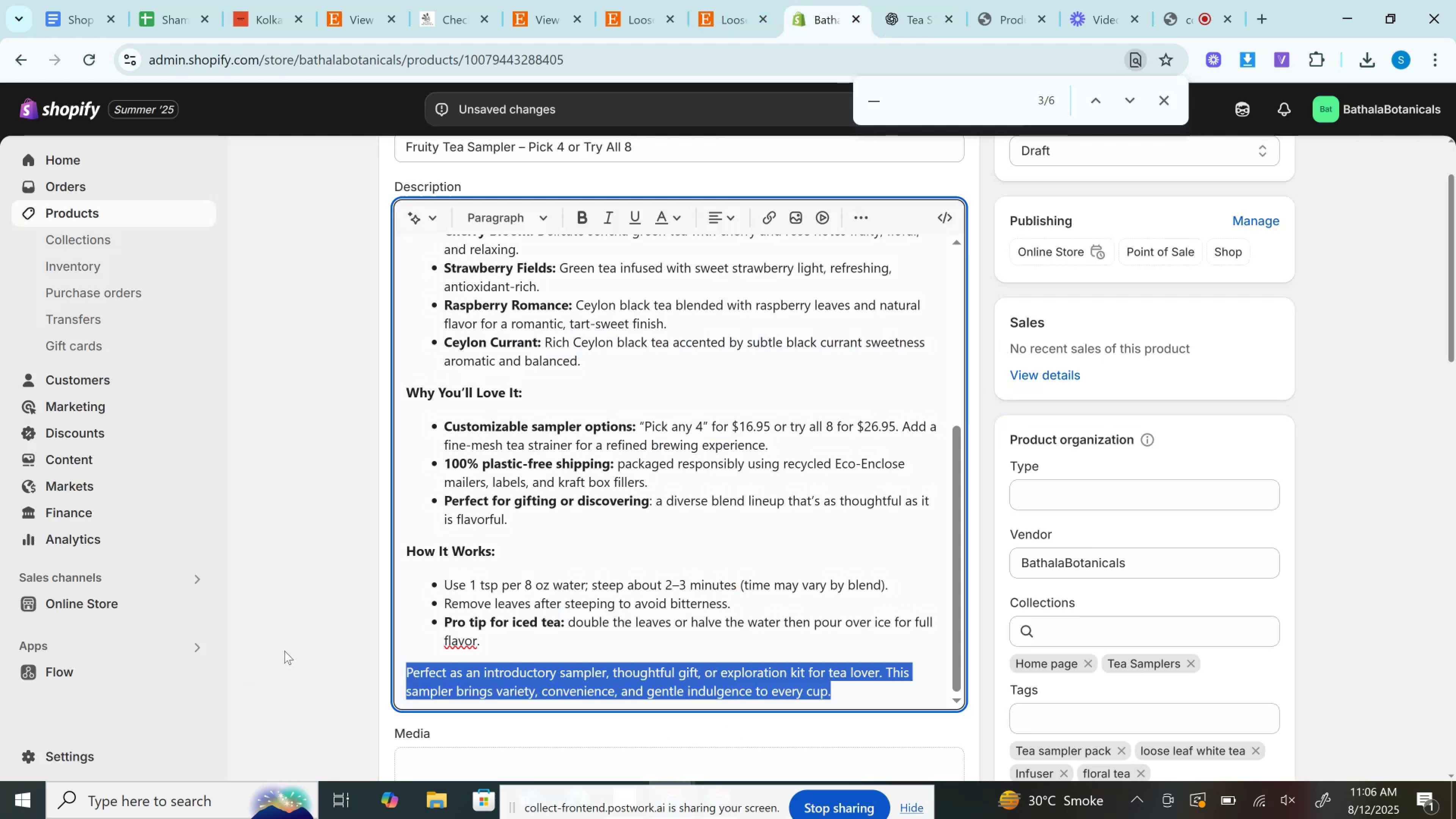 
key(Control+V)
 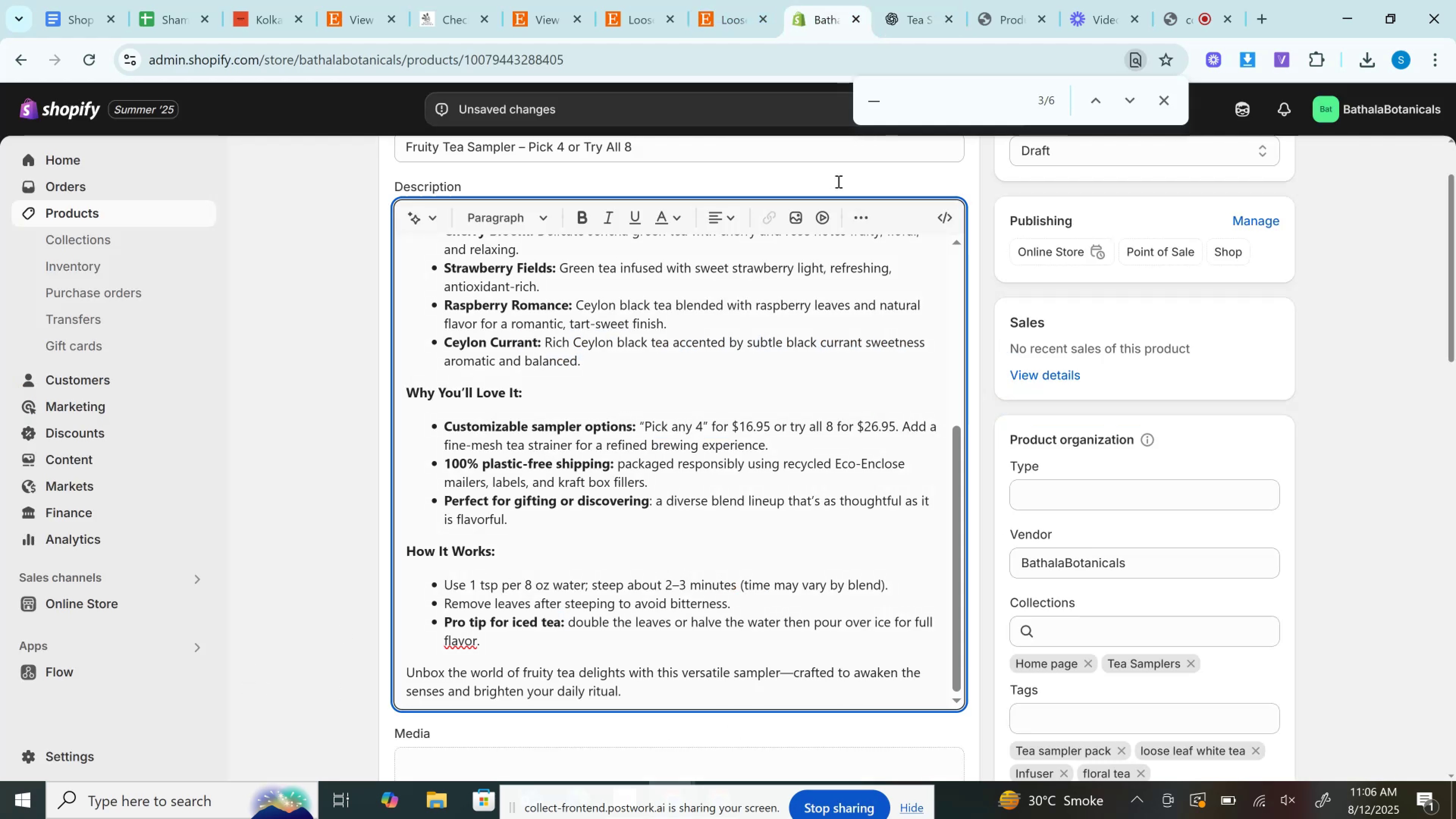 
left_click([719, 0])
 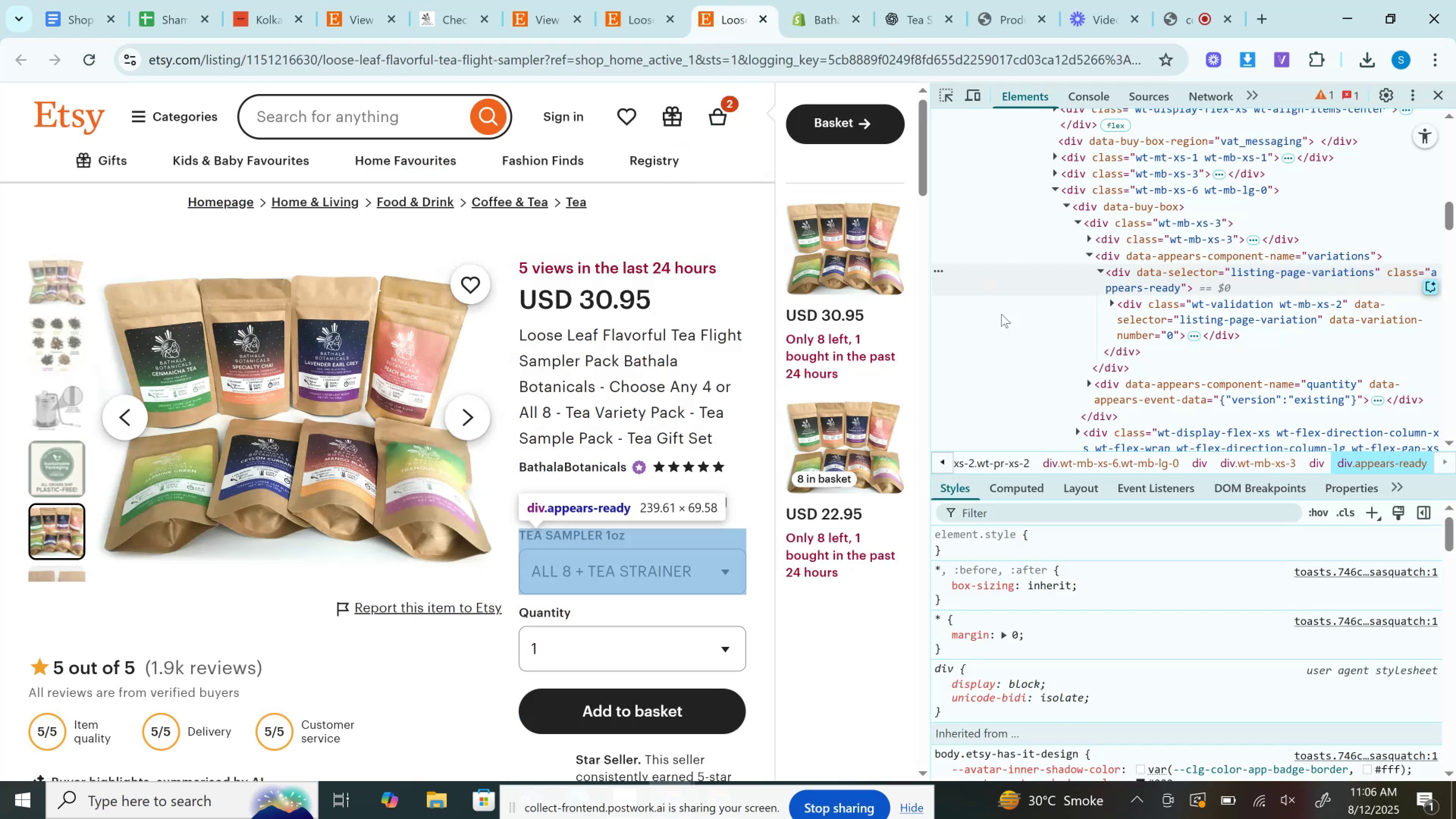 
wait(9.78)
 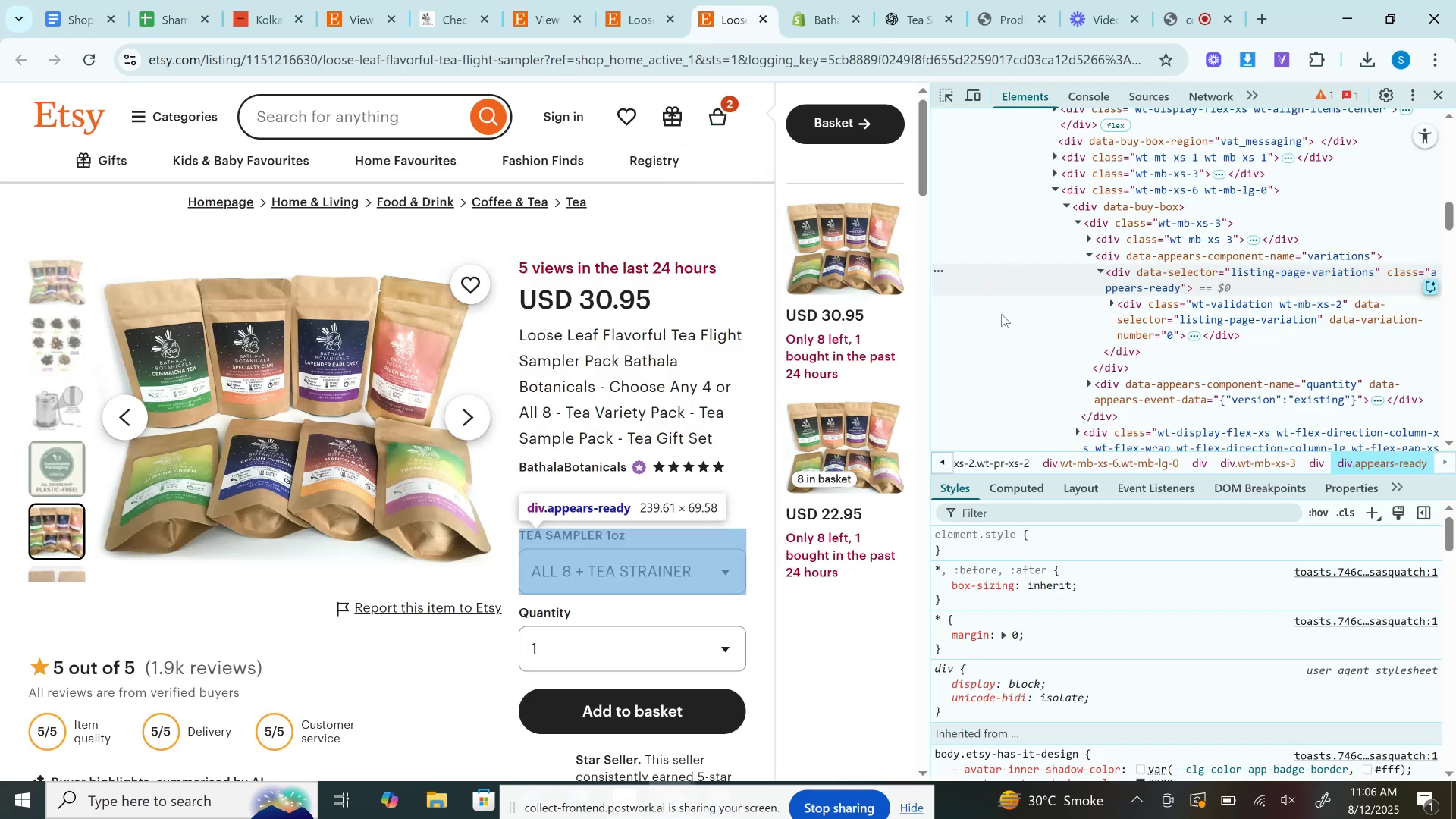 
left_click([657, 0])
 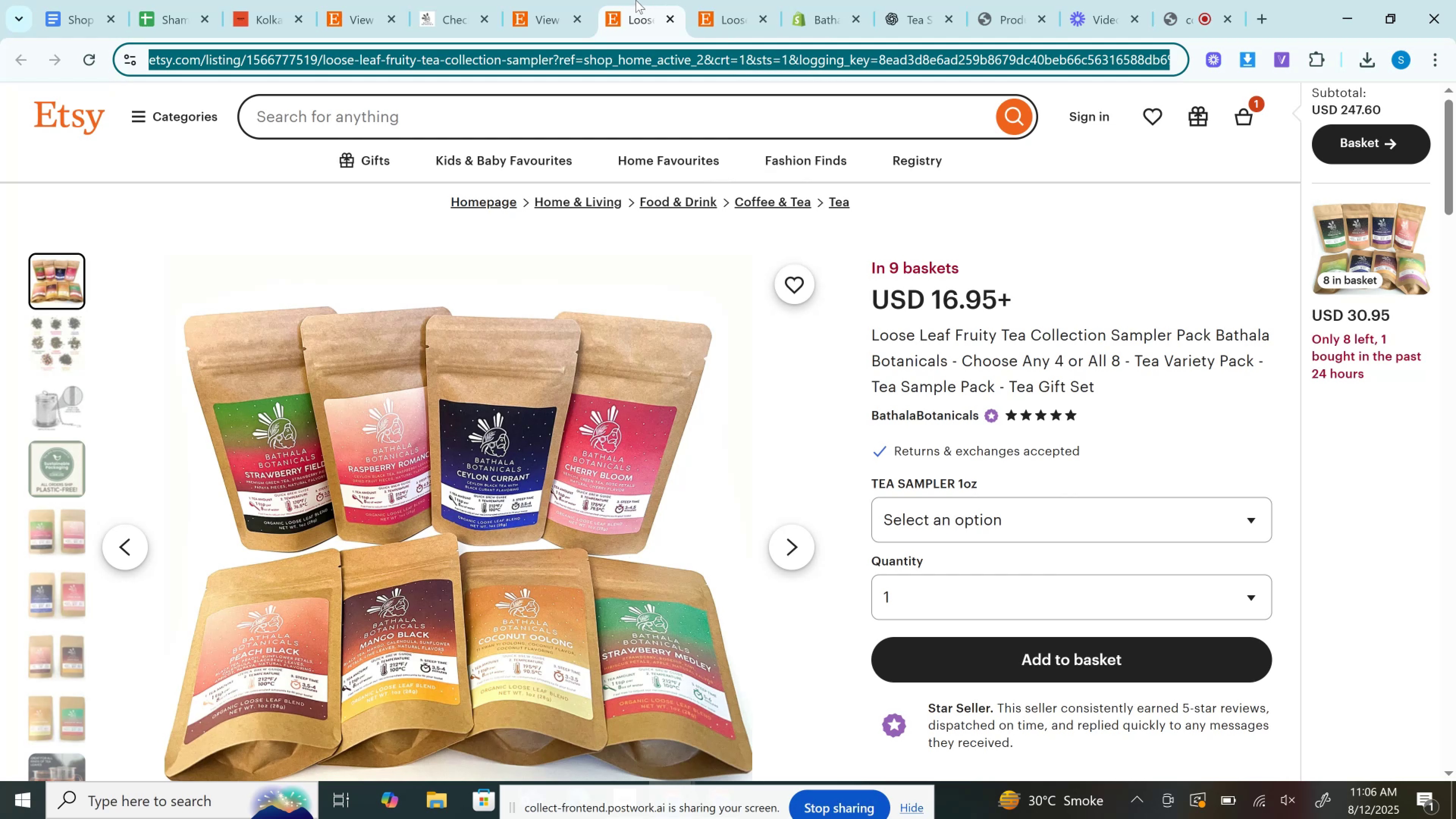 
left_click([722, 0])
 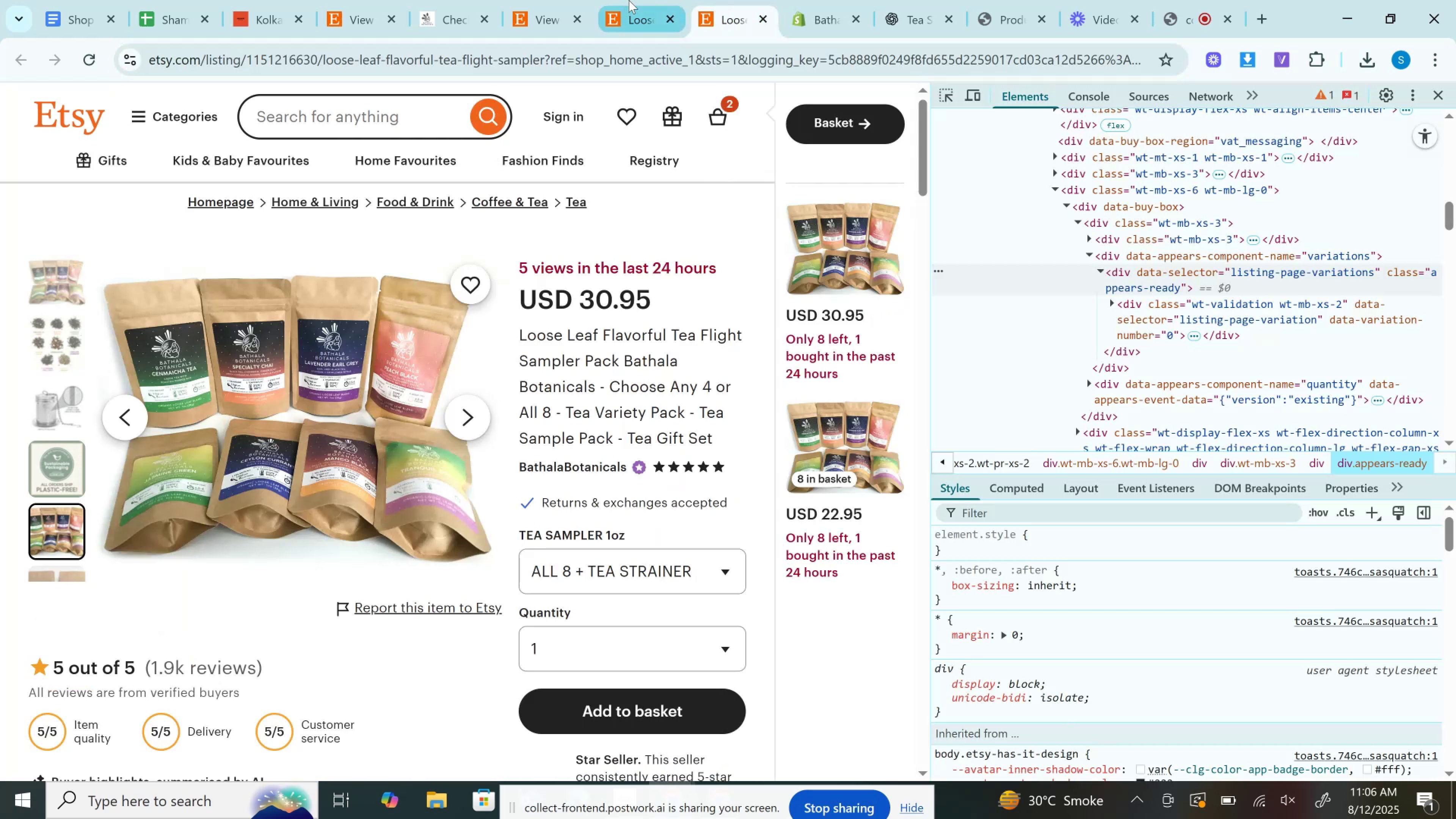 
left_click([629, 0])
 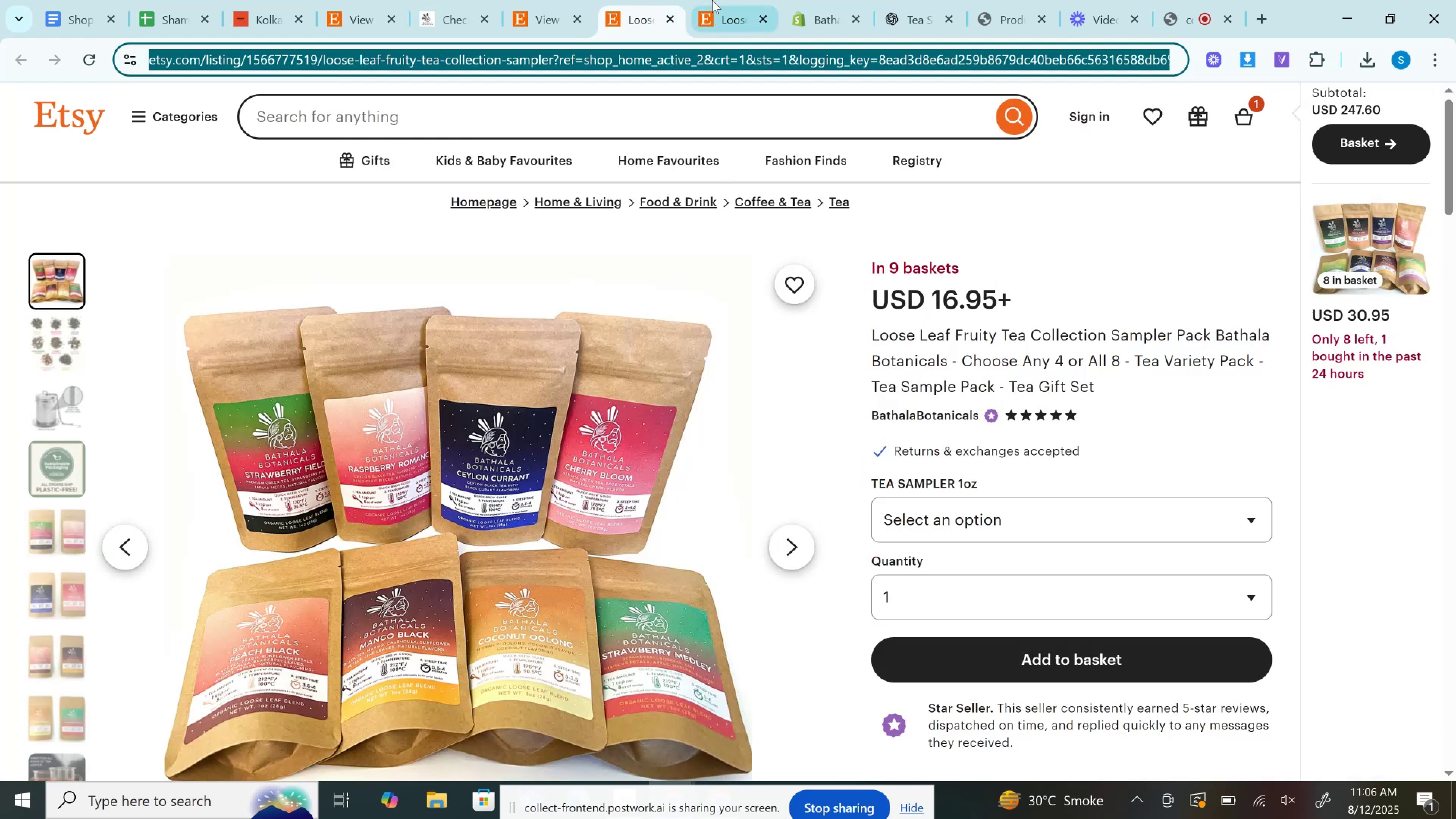 
left_click([712, 0])
 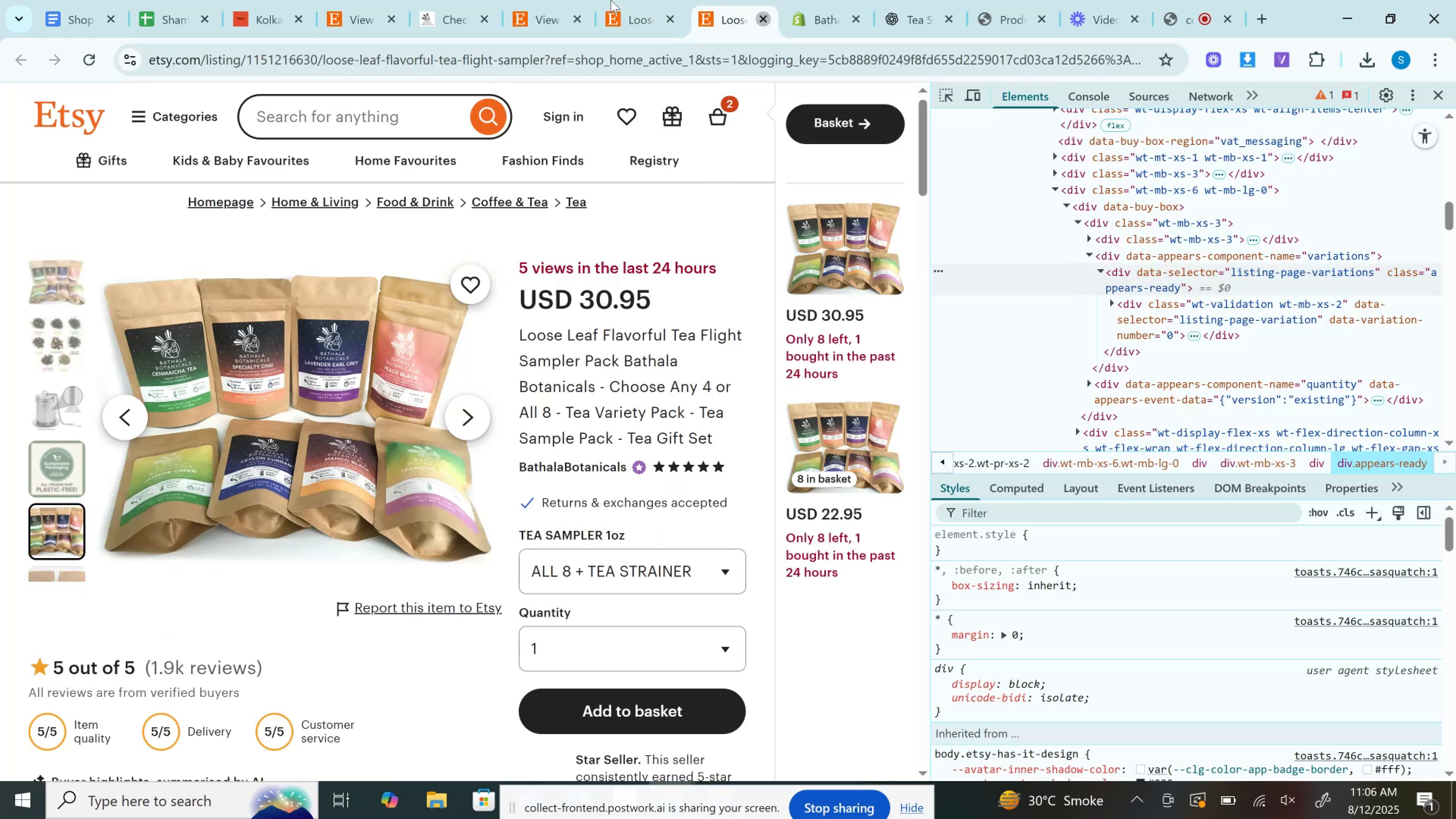 
left_click([606, 0])
 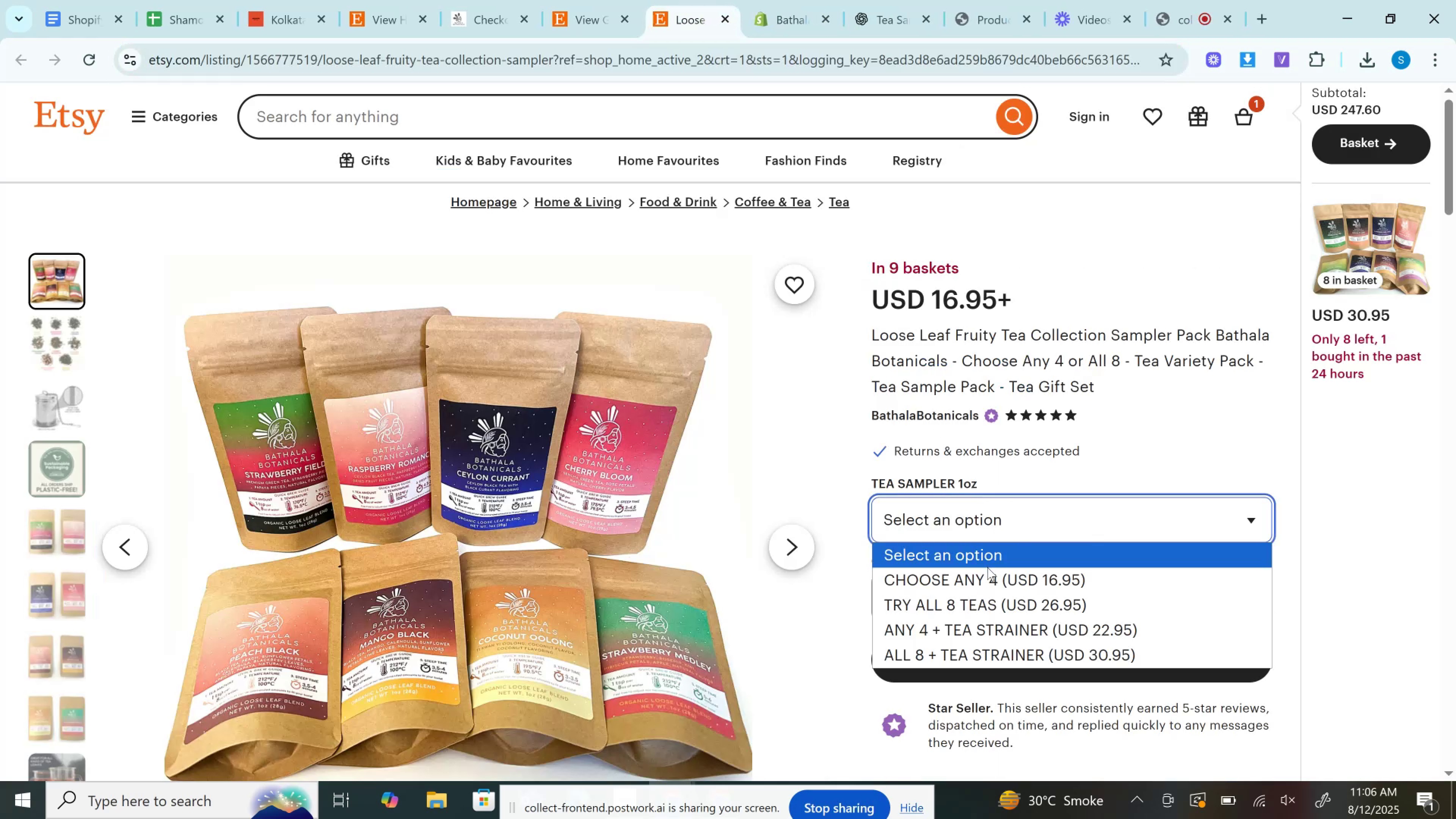 
left_click([985, 577])
 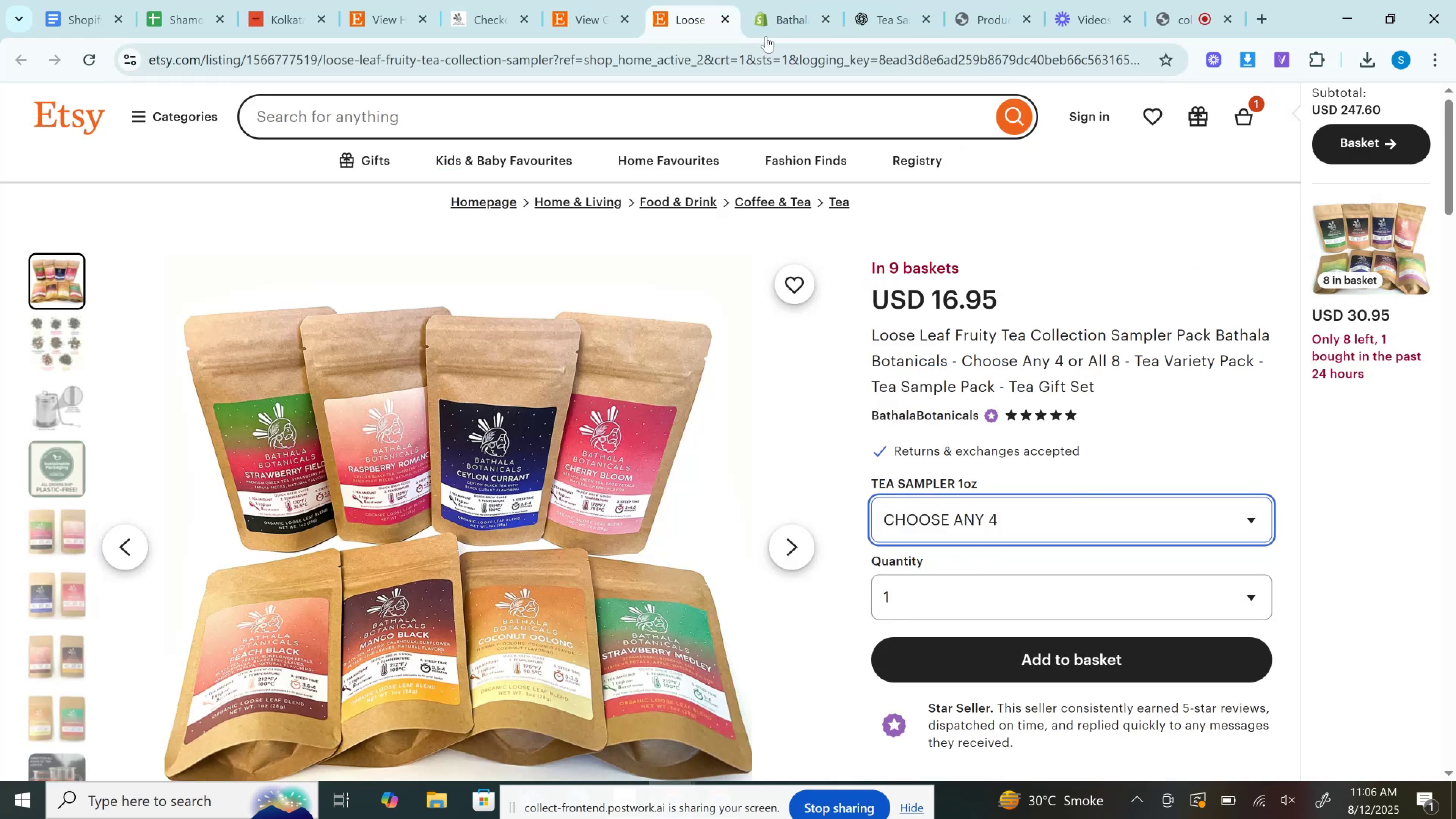 
left_click([772, 0])
 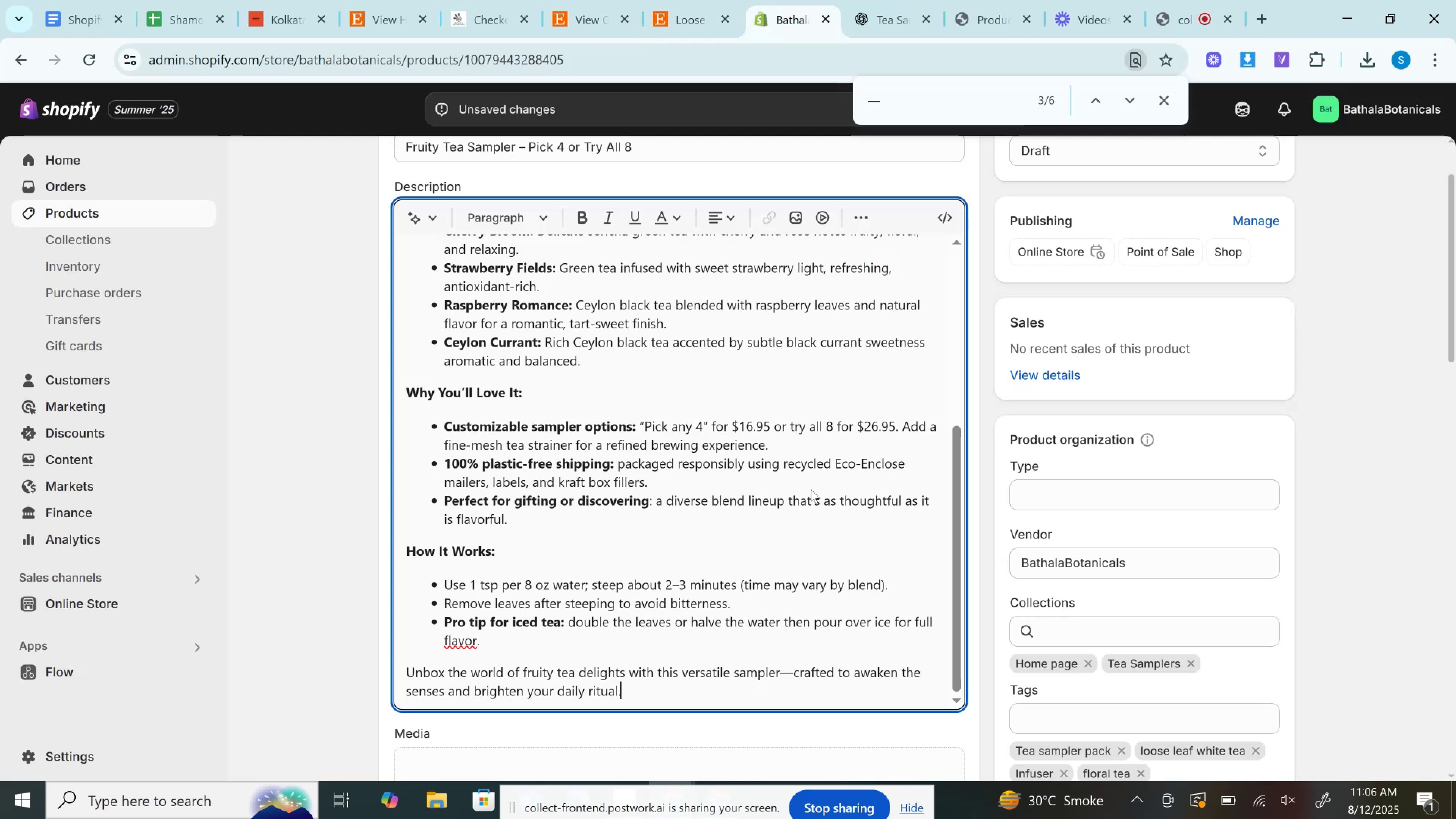 
scroll: coordinate [810, 571], scroll_direction: down, amount: 8.0
 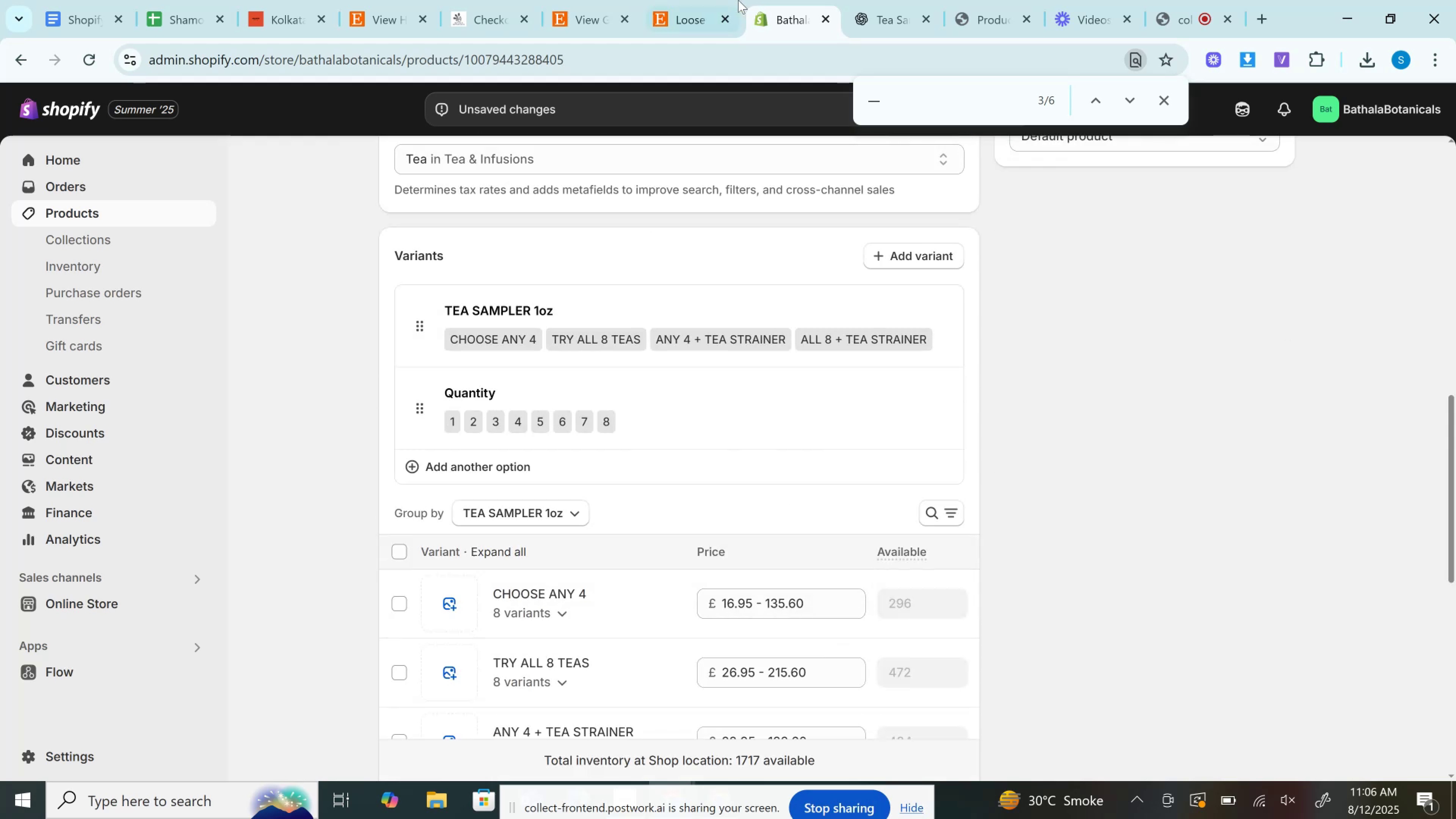 
left_click([705, 0])
 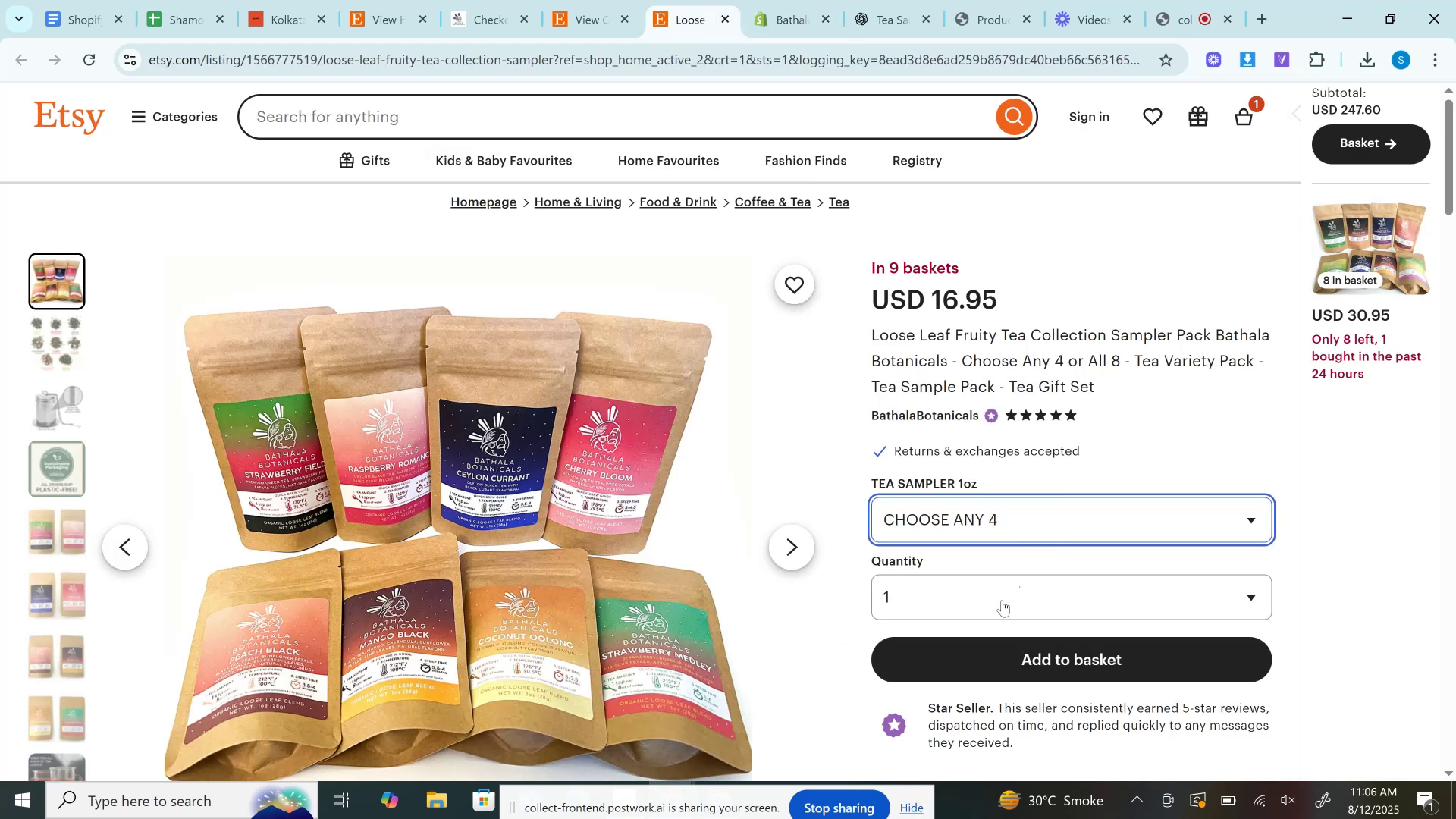 
left_click([996, 614])
 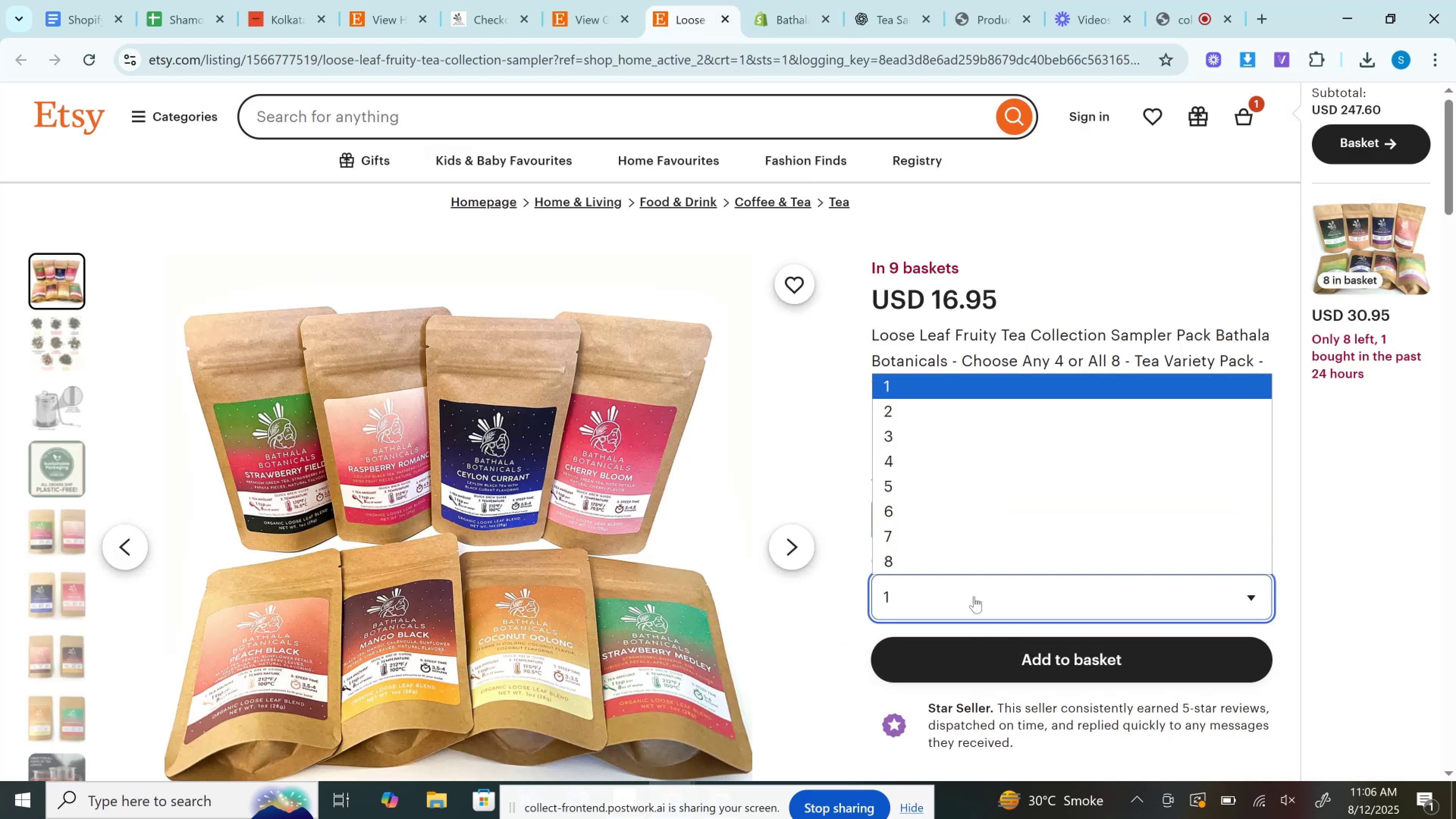 
mouse_move([961, 559])
 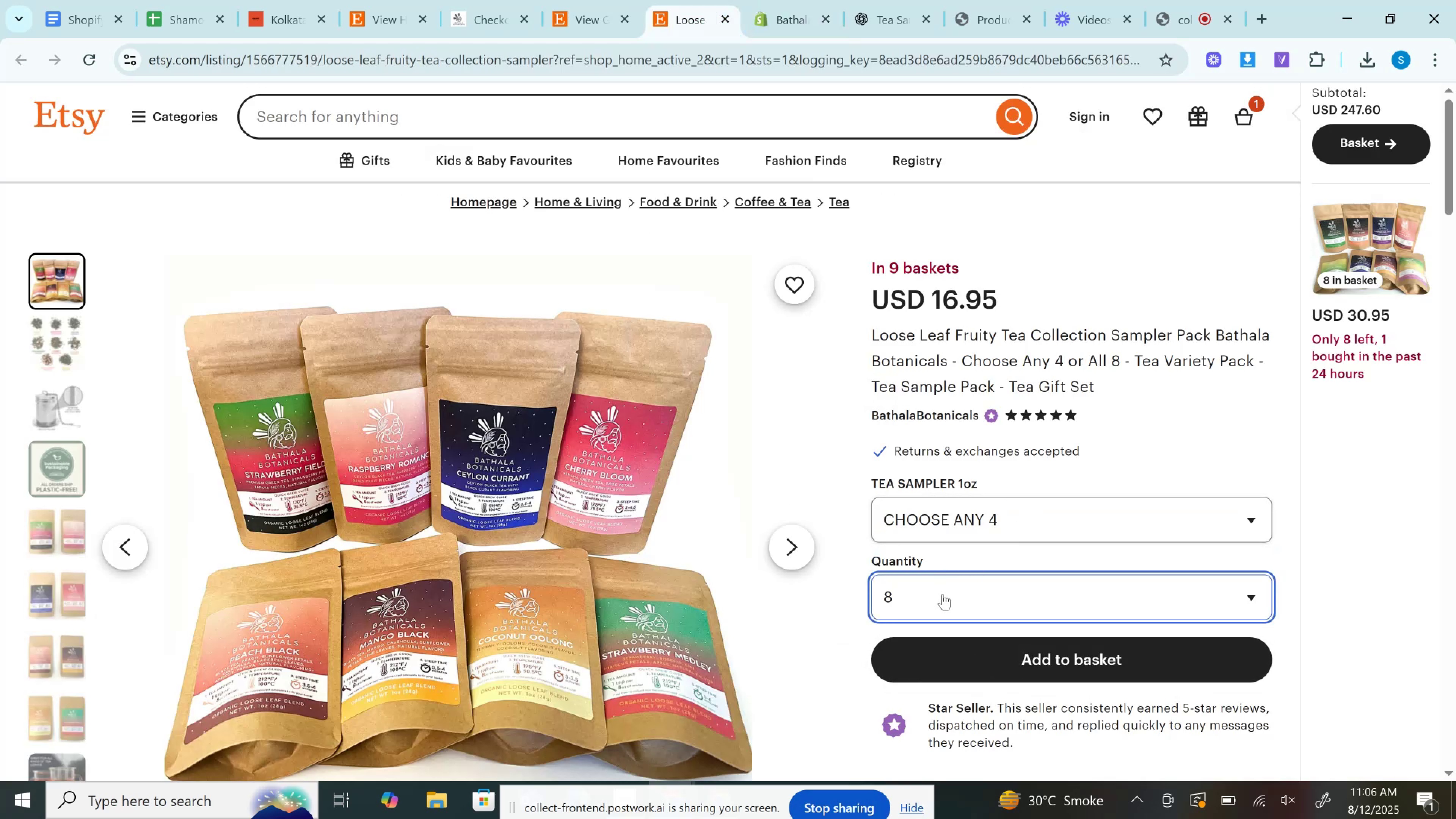 
left_click([943, 594])
 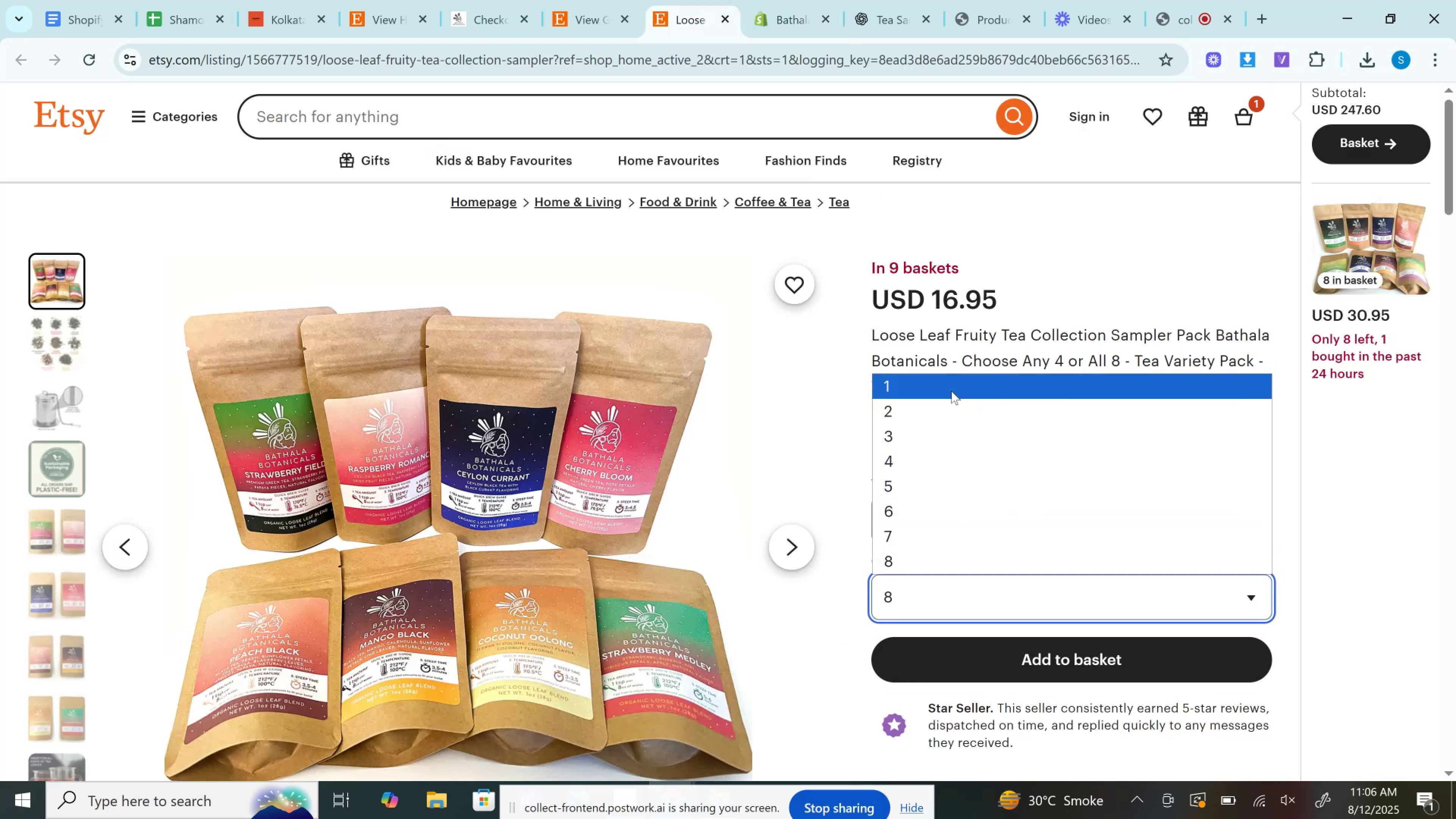 
left_click([947, 384])
 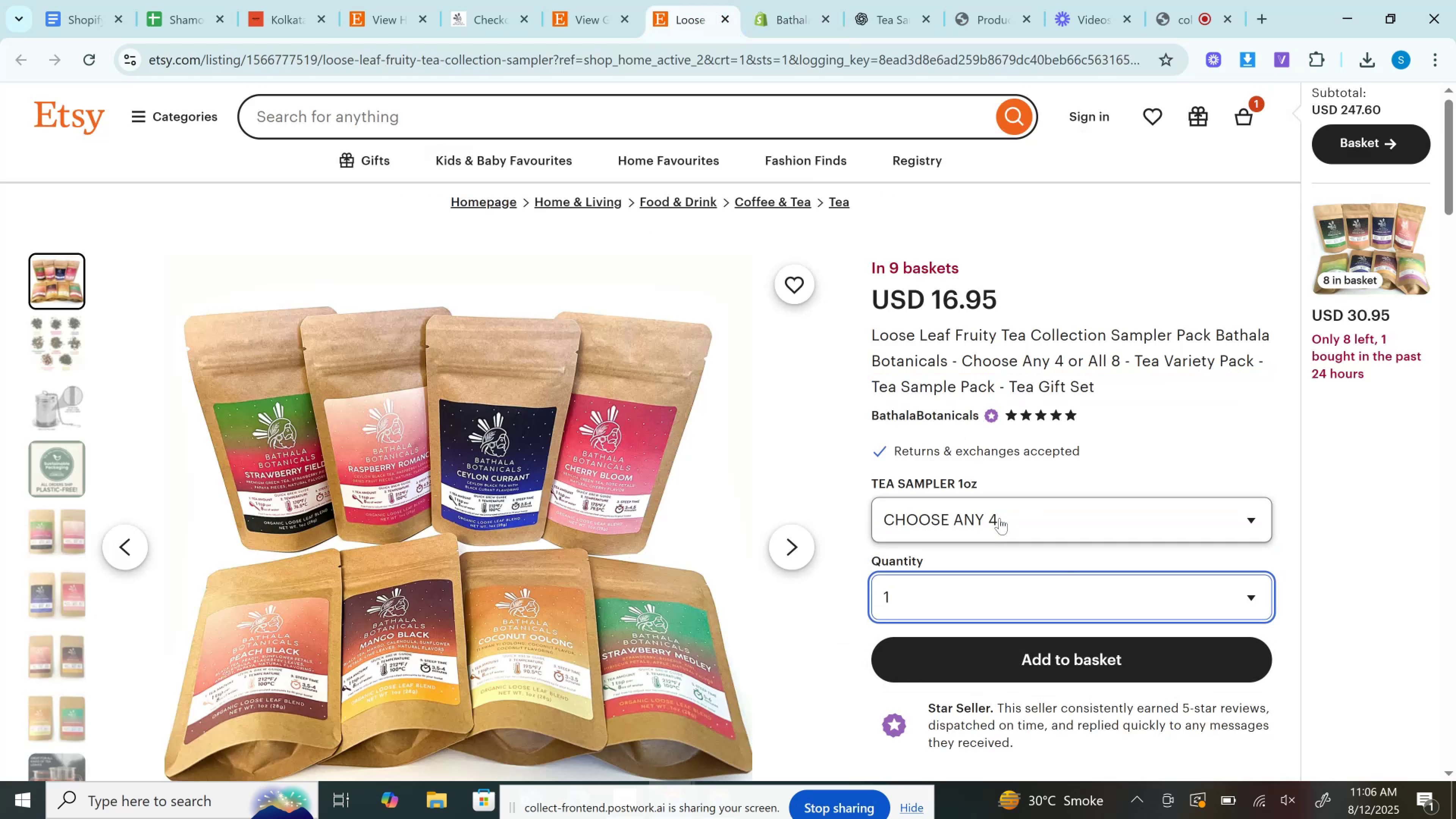 
left_click([999, 518])
 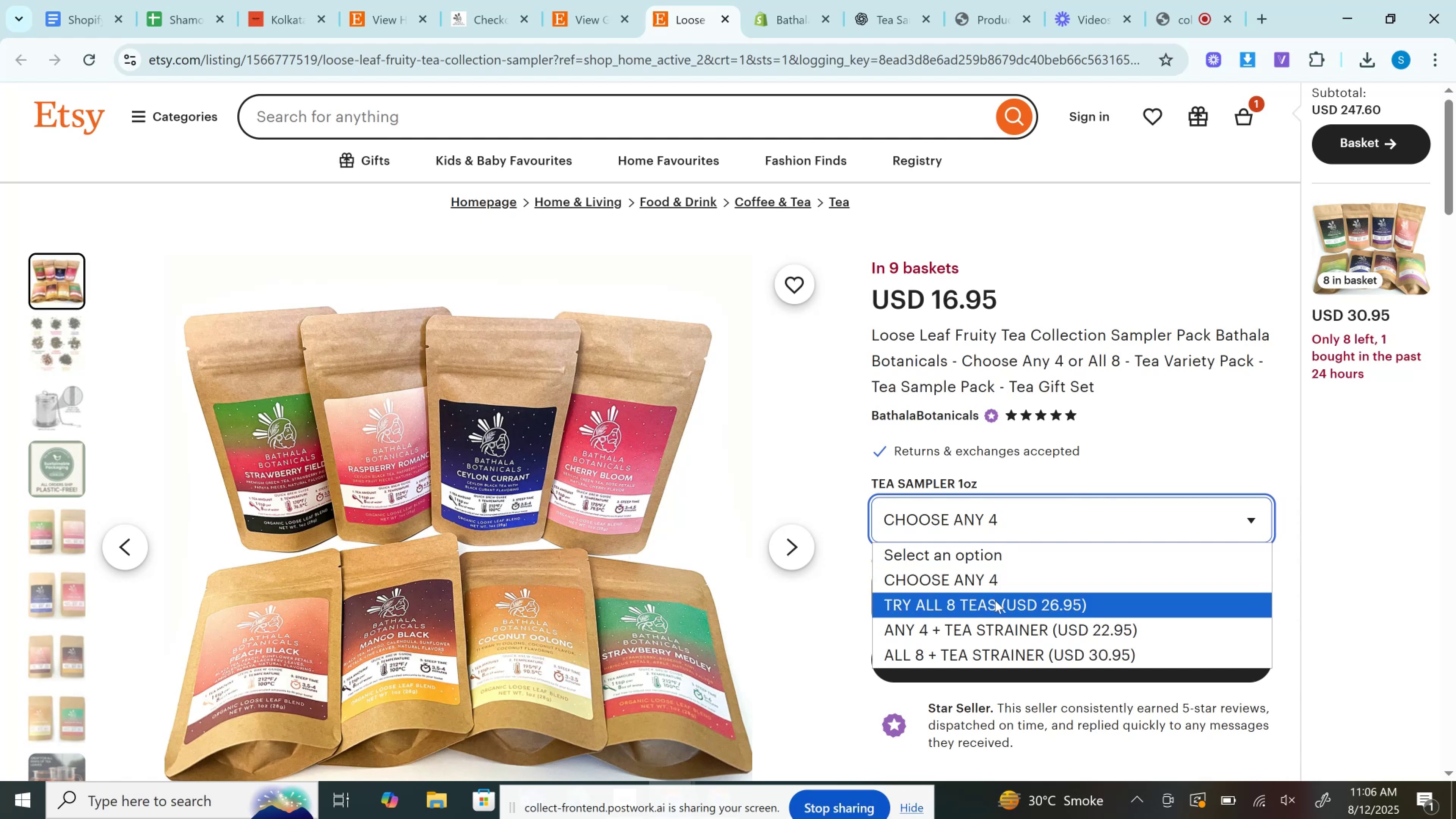 
left_click([998, 605])
 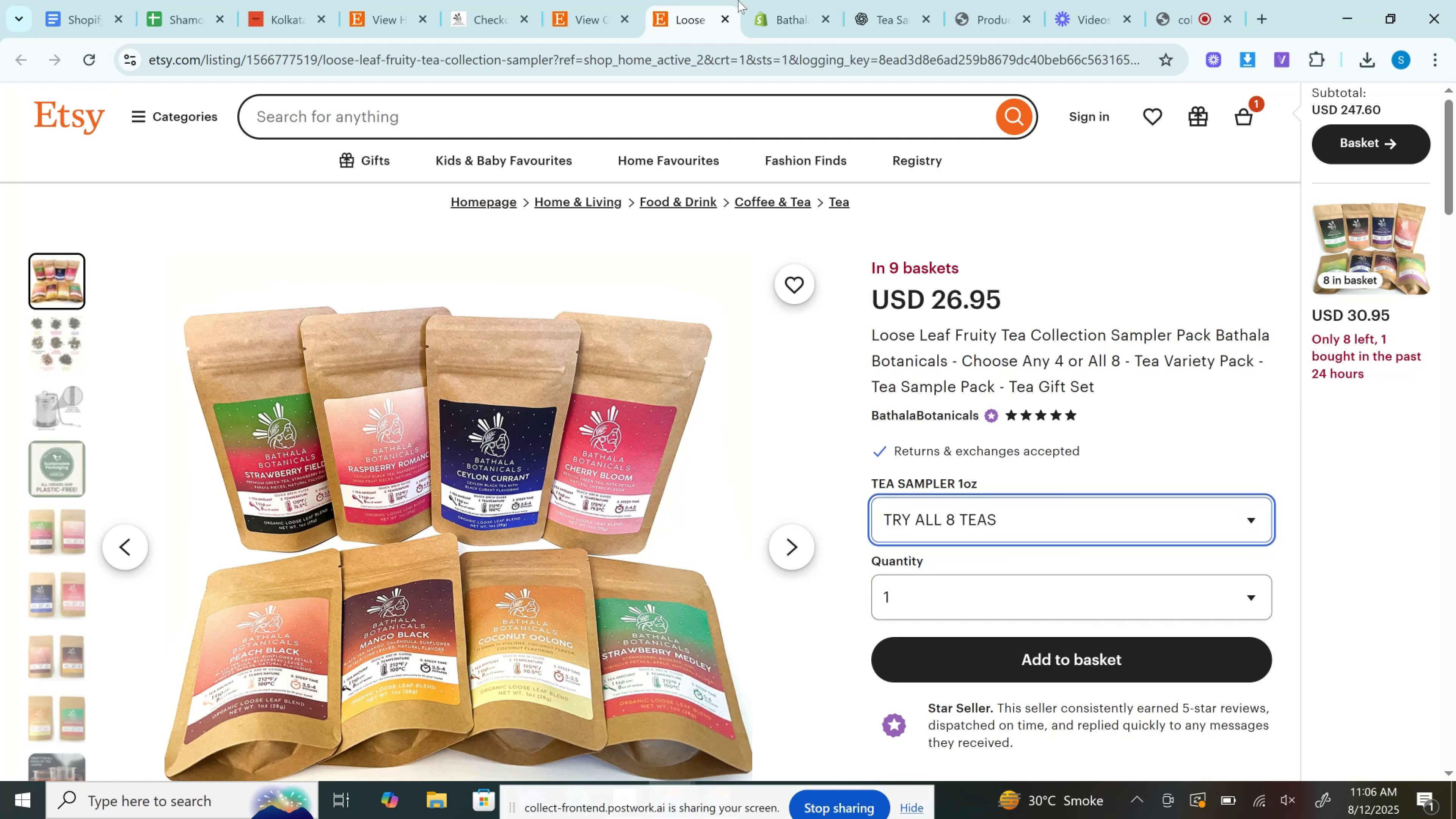 
left_click([794, 0])
 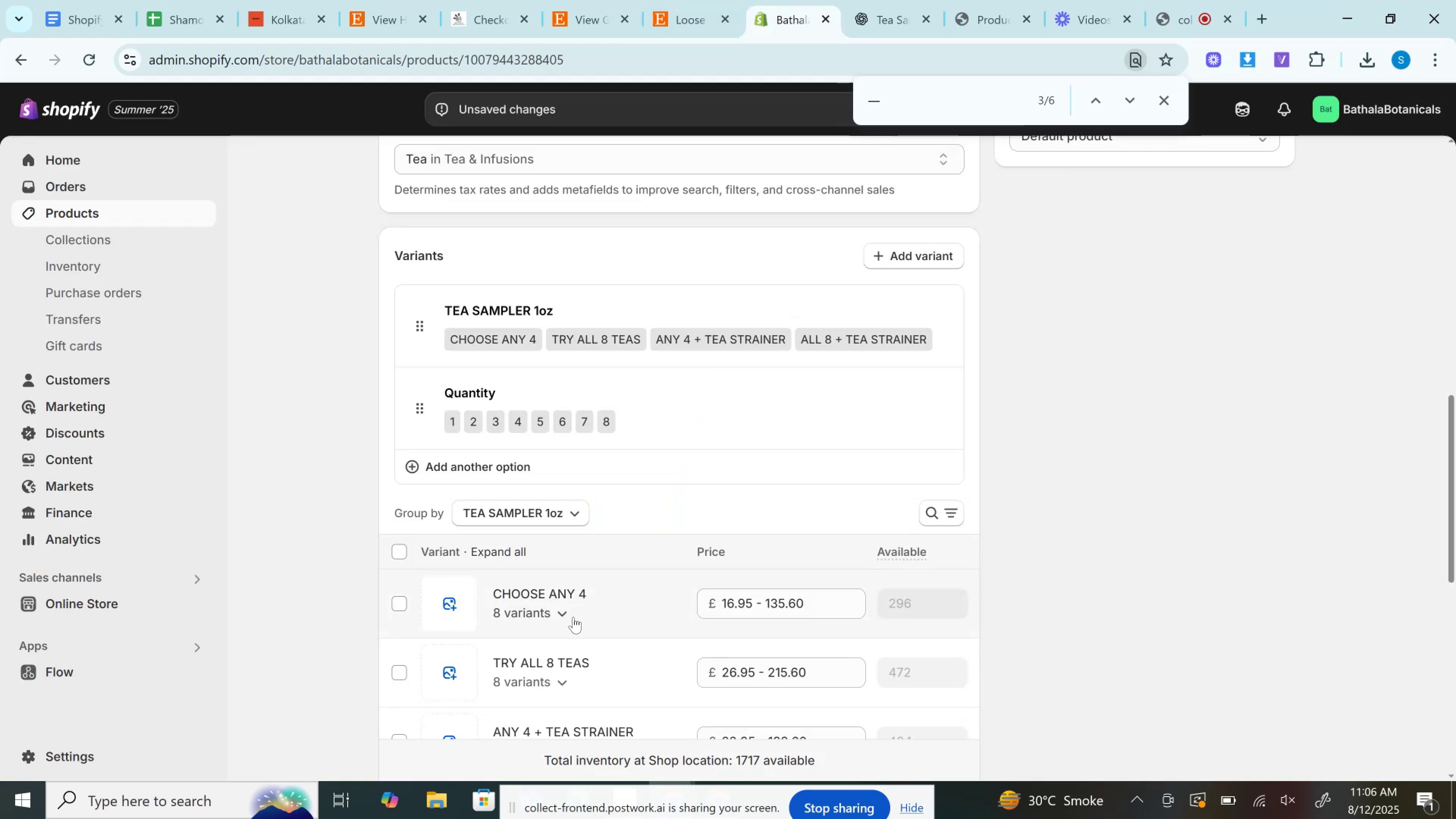 
scroll: coordinate [573, 617], scroll_direction: down, amount: 3.0
 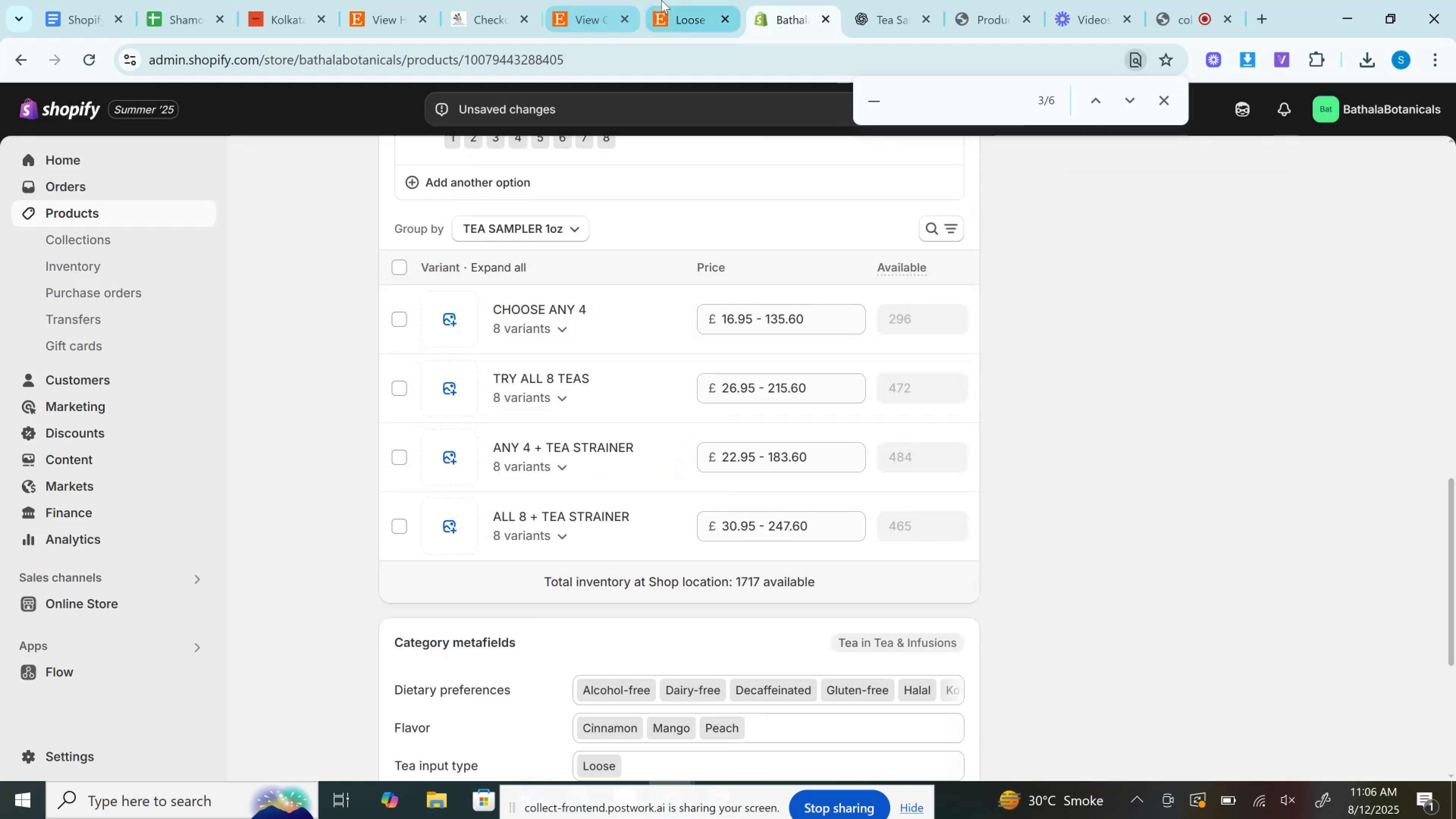 
left_click([679, 0])
 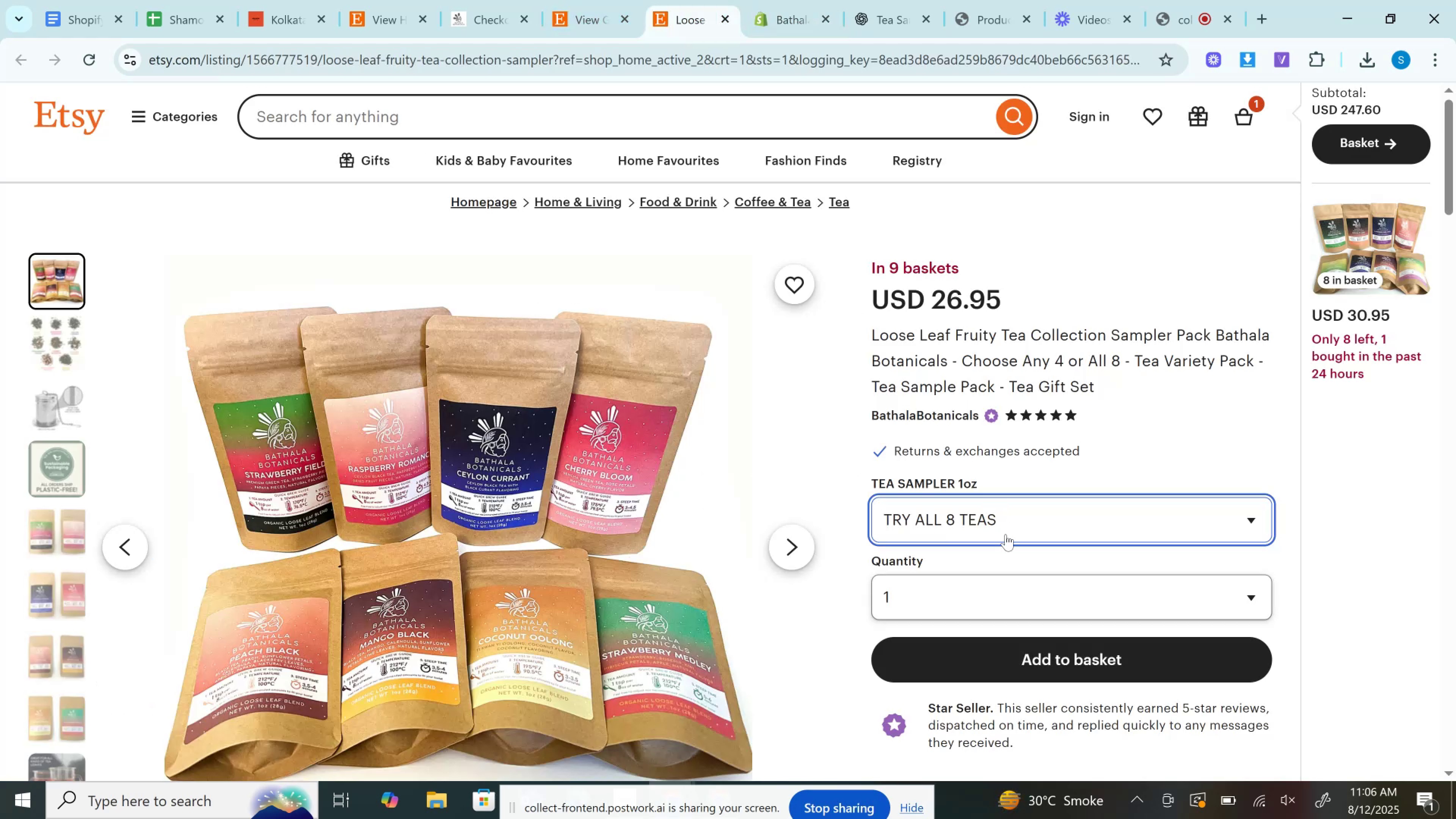 
left_click([1003, 521])
 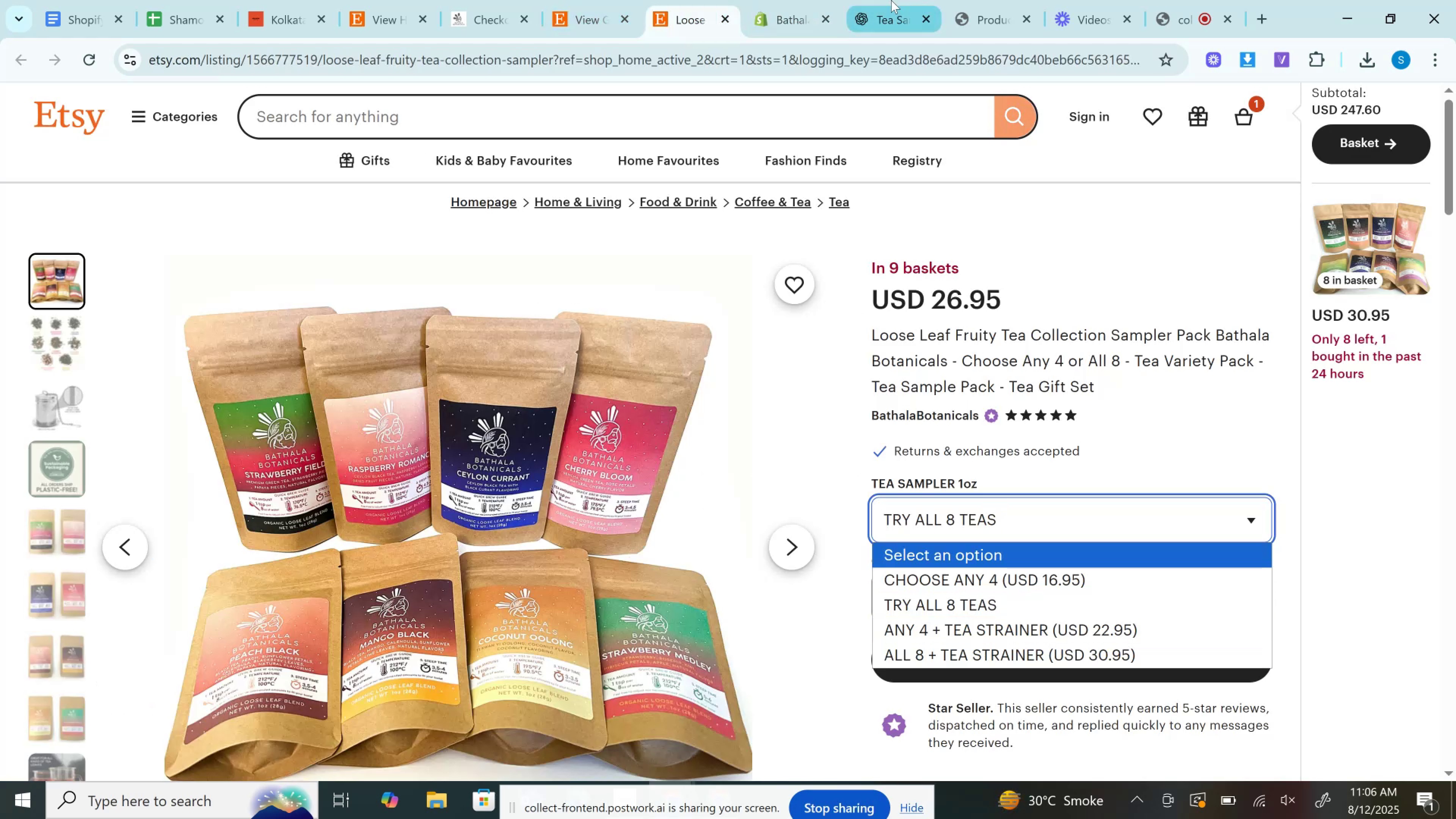 
left_click([805, 0])
 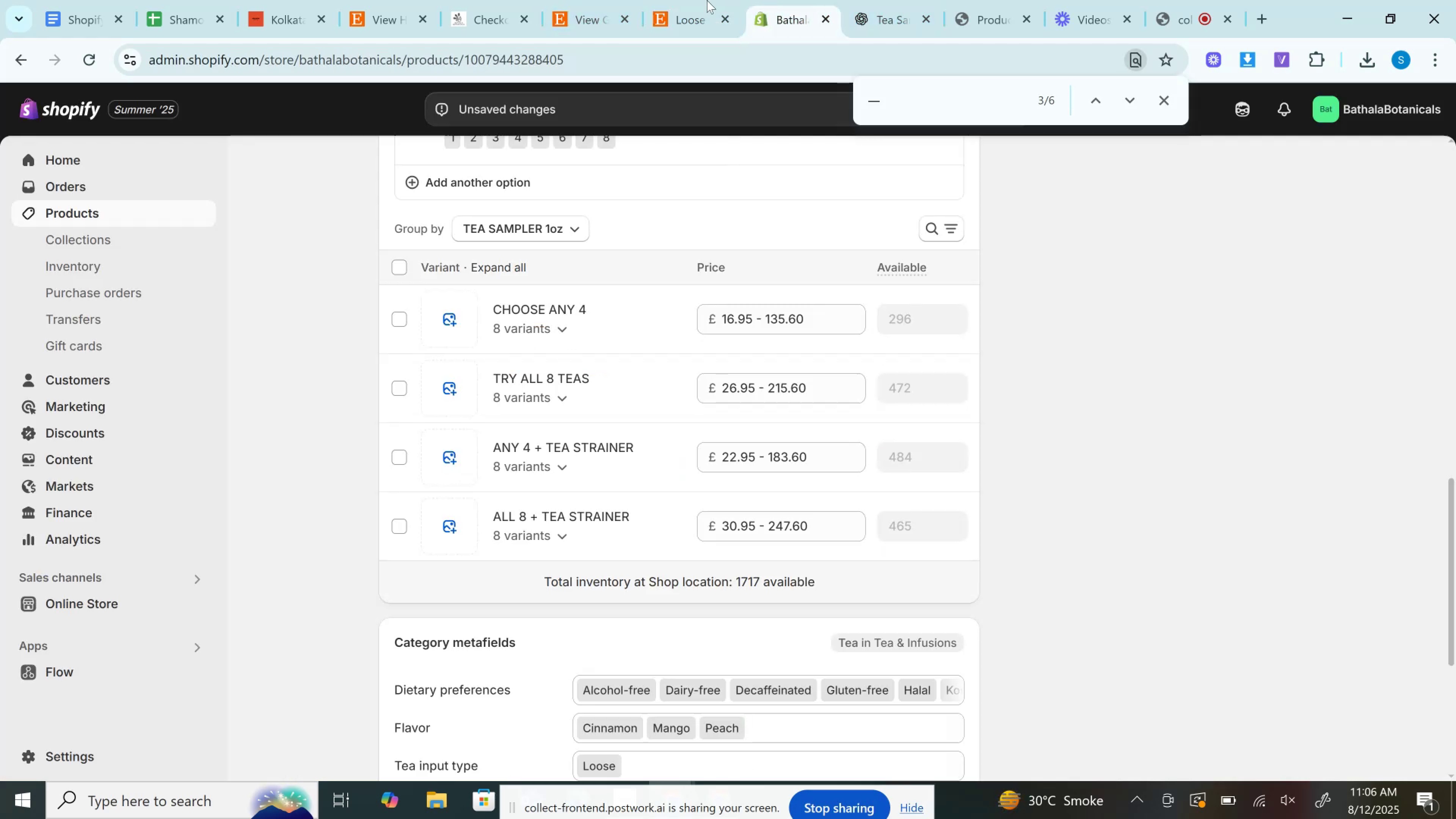 
left_click([679, 0])
 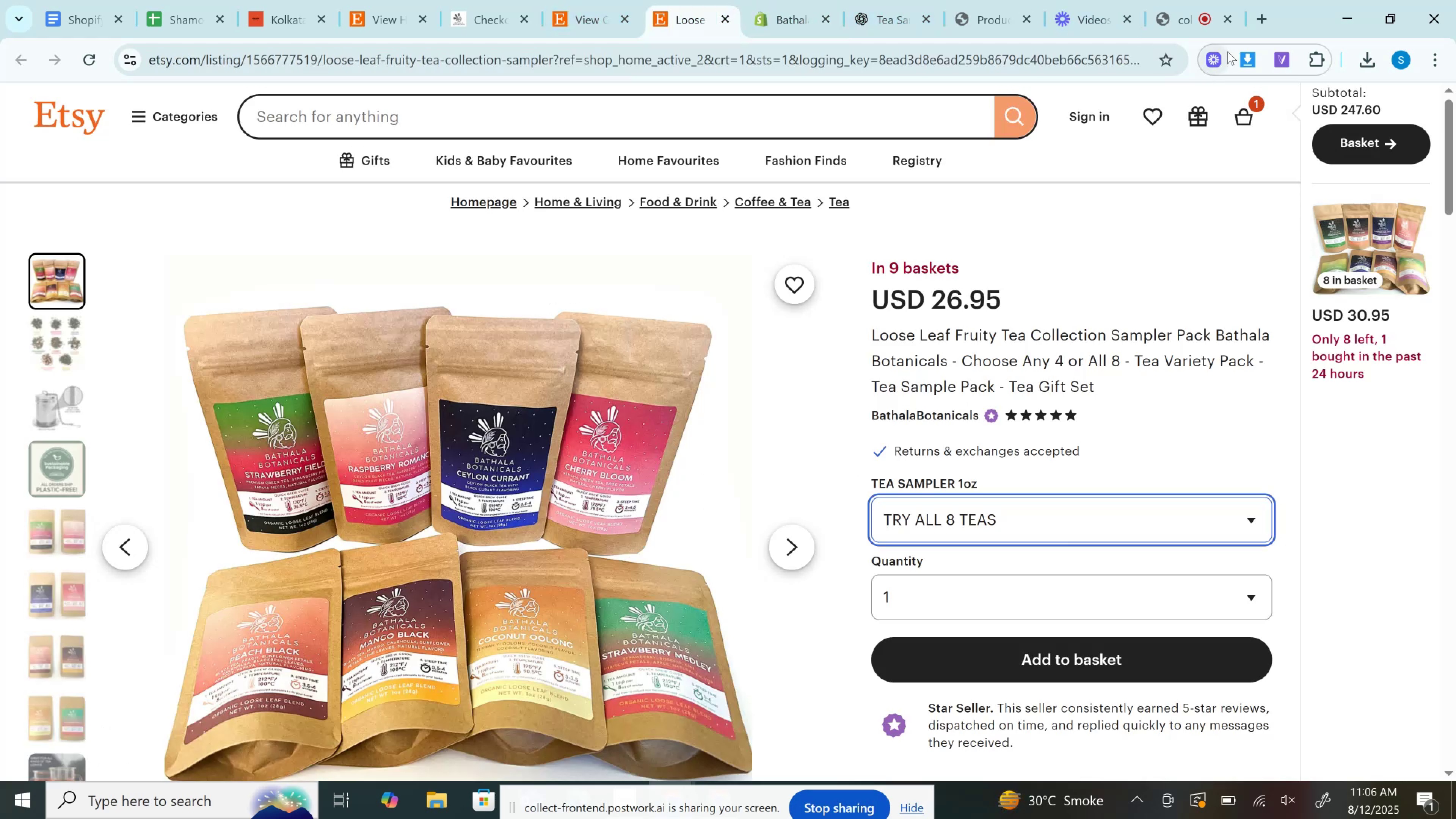 
mouse_move([1250, 58])
 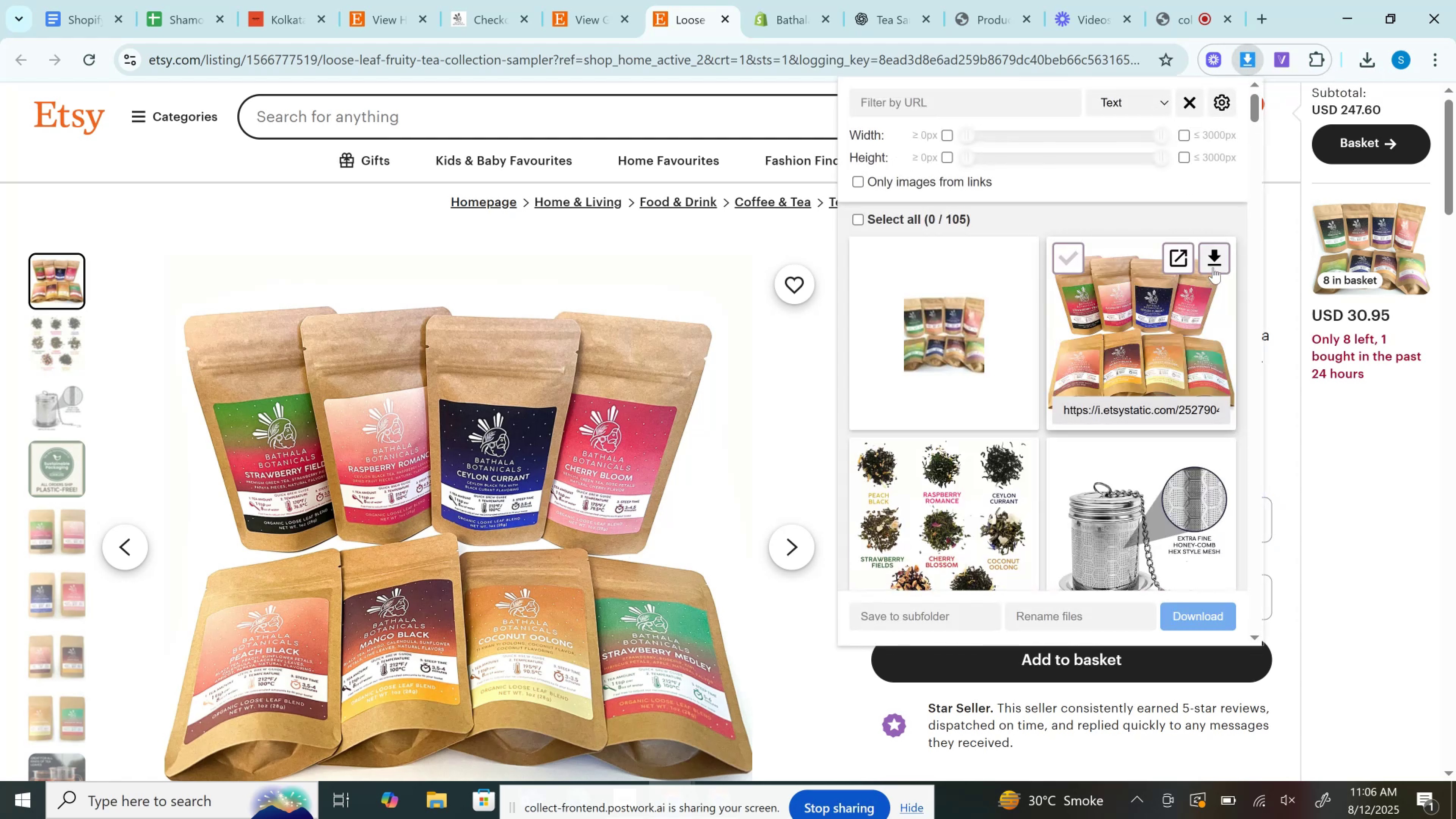 
left_click([1213, 267])
 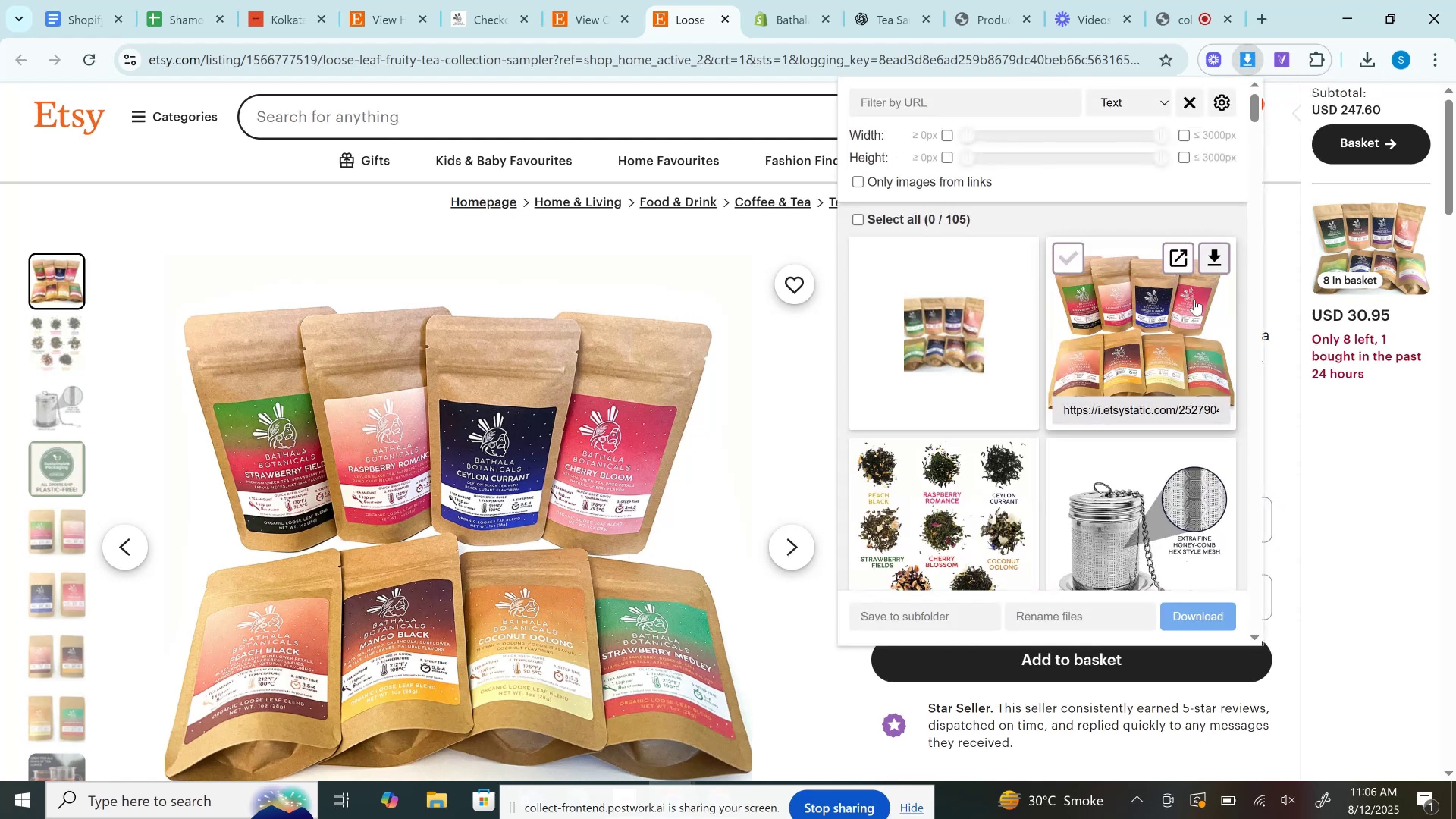 
mouse_move([1108, 422])
 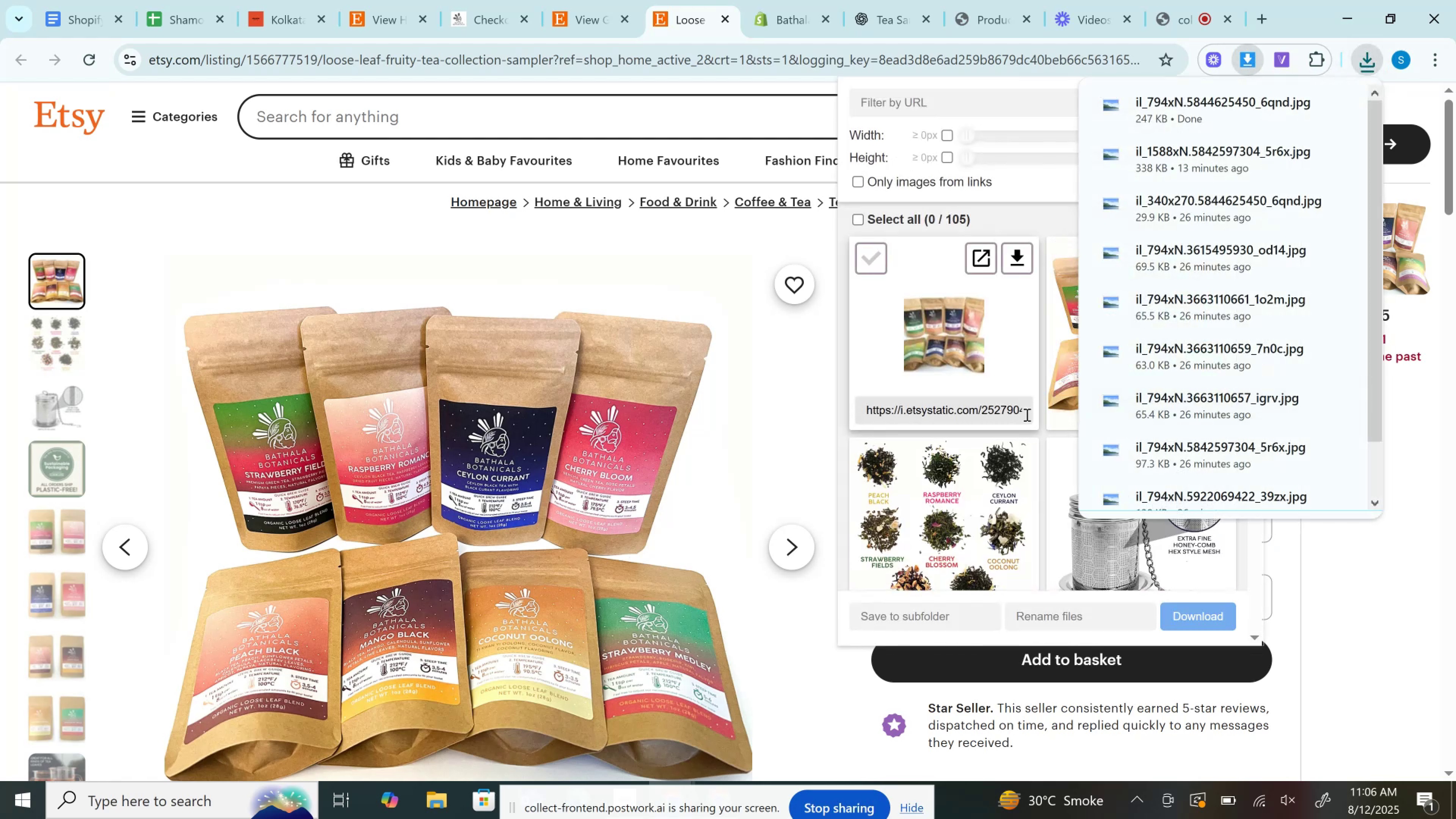 
scroll: coordinate [1026, 414], scroll_direction: down, amount: 1.0
 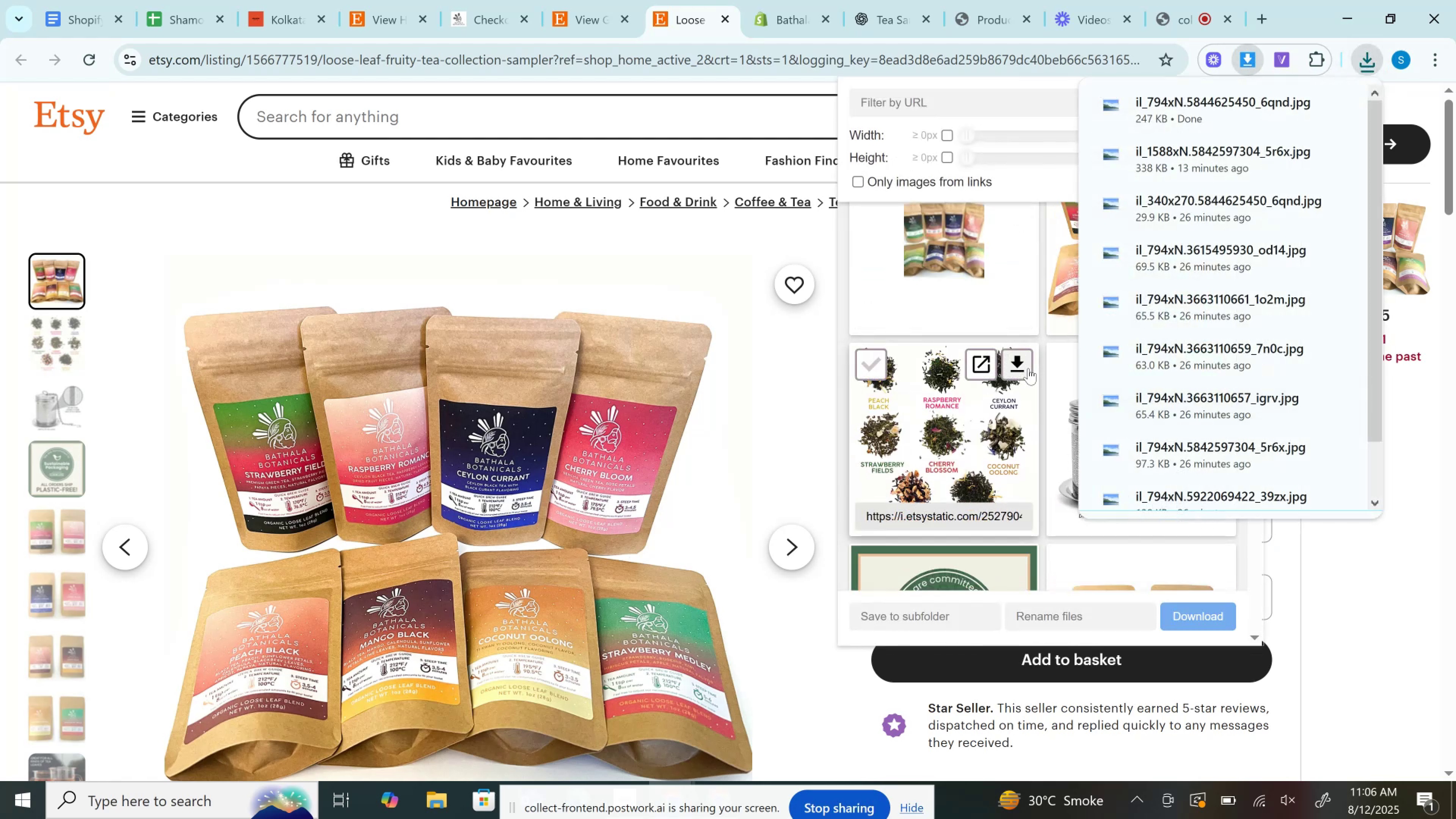 
left_click([1028, 368])
 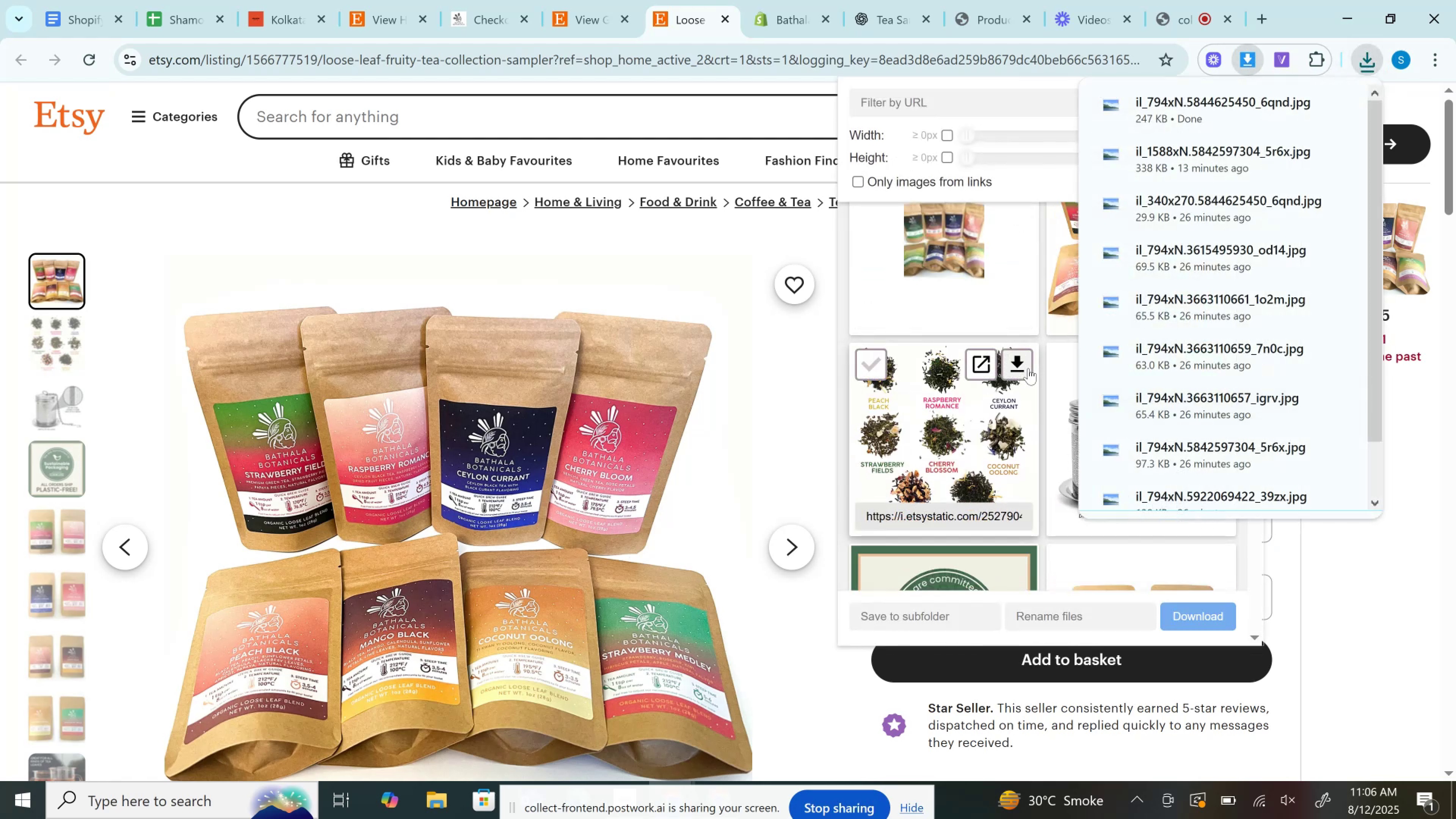 
scroll: coordinate [1028, 368], scroll_direction: down, amount: 2.0
 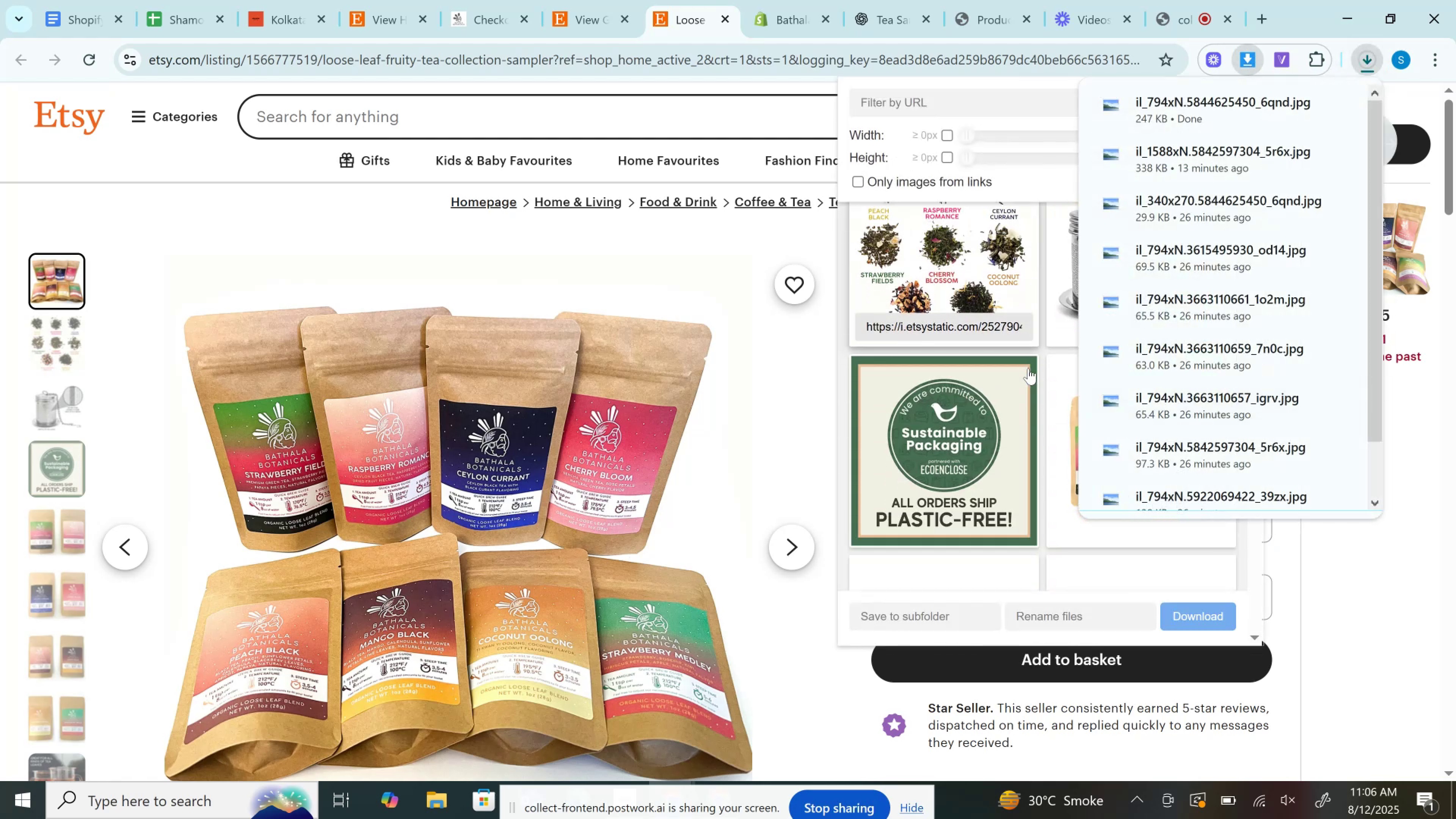 
scroll: coordinate [1028, 396], scroll_direction: up, amount: 4.0
 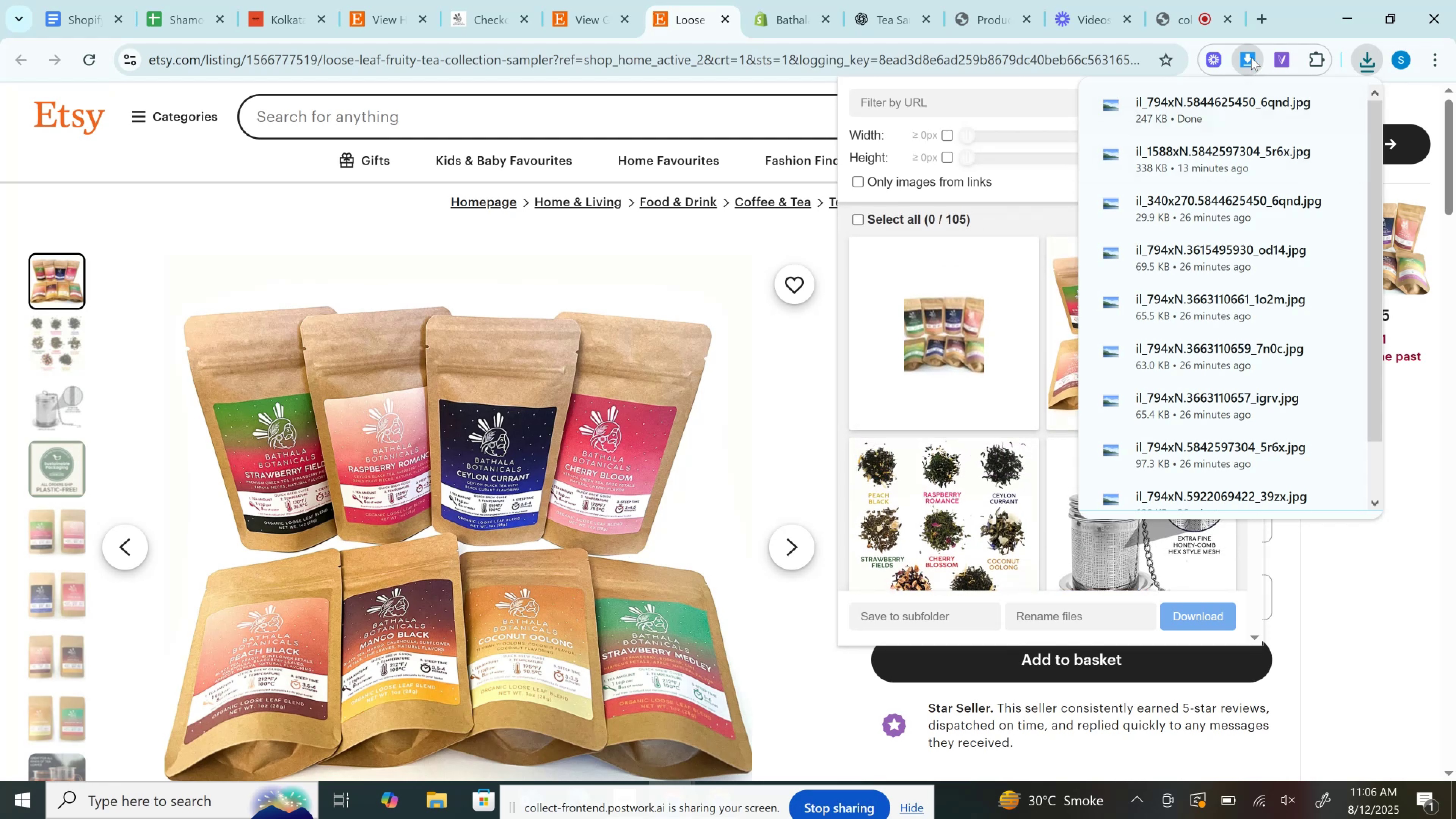 
left_click([1251, 57])
 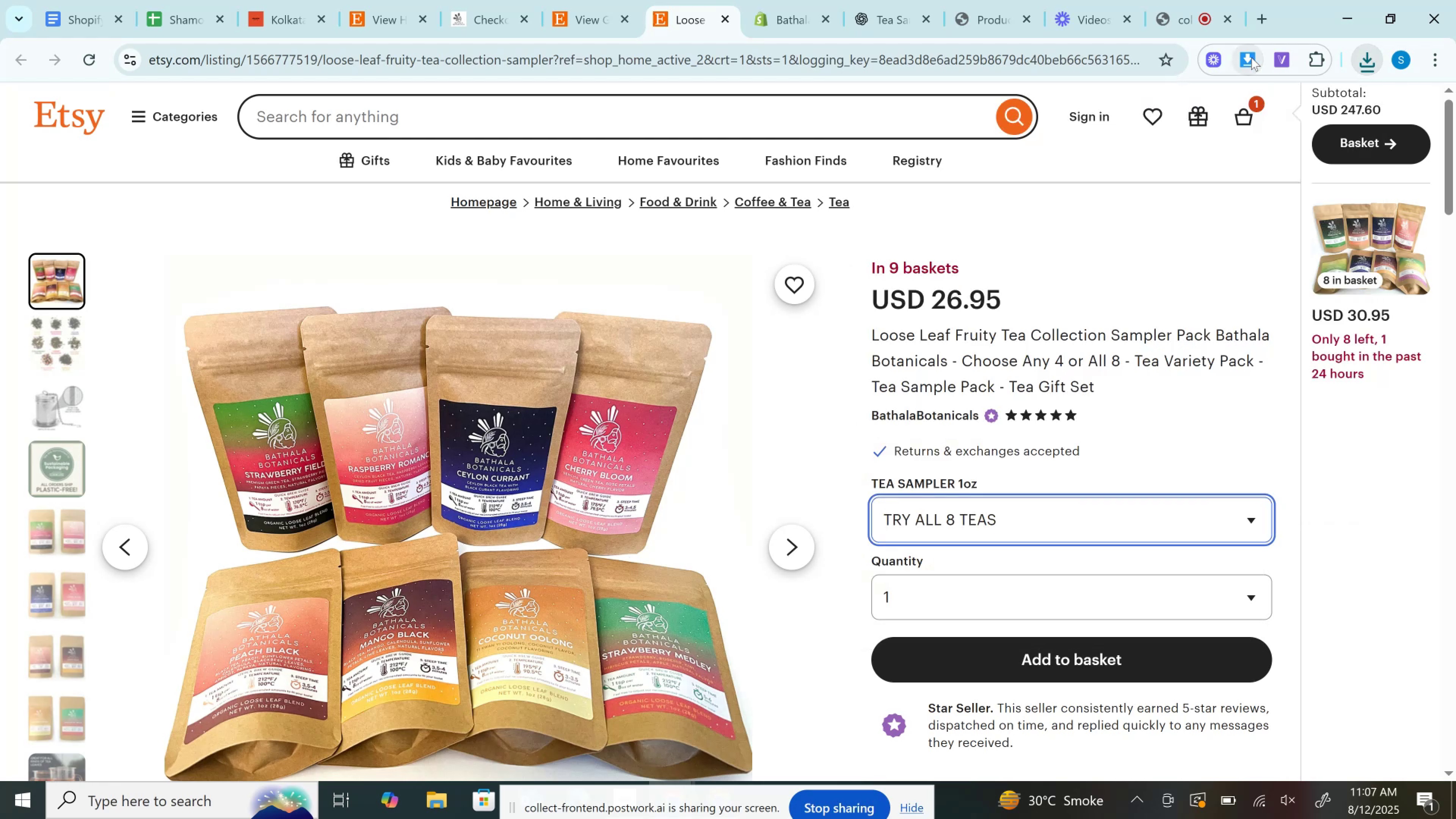 
left_click([1251, 57])
 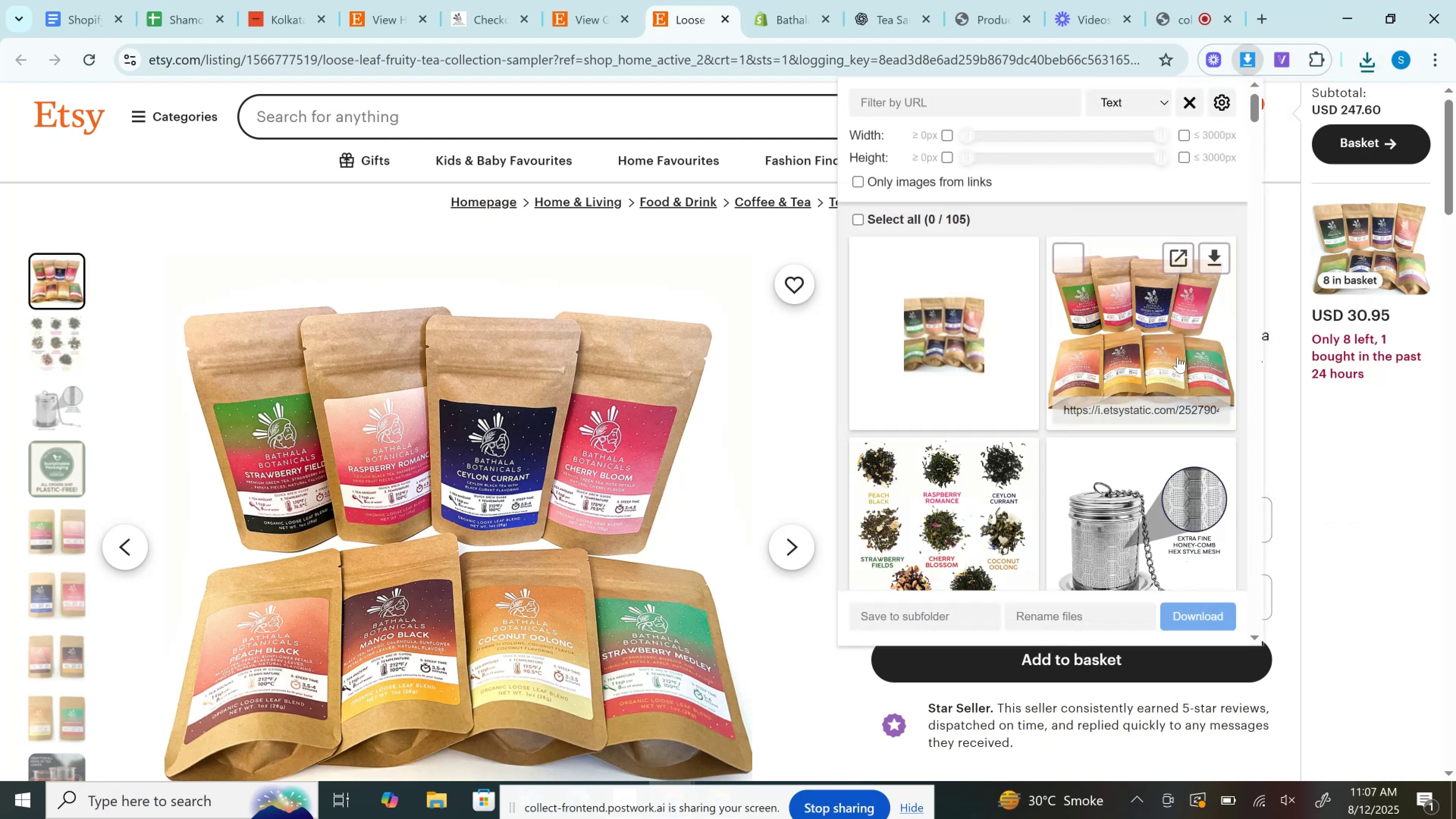 
scroll: coordinate [1181, 361], scroll_direction: down, amount: 4.0
 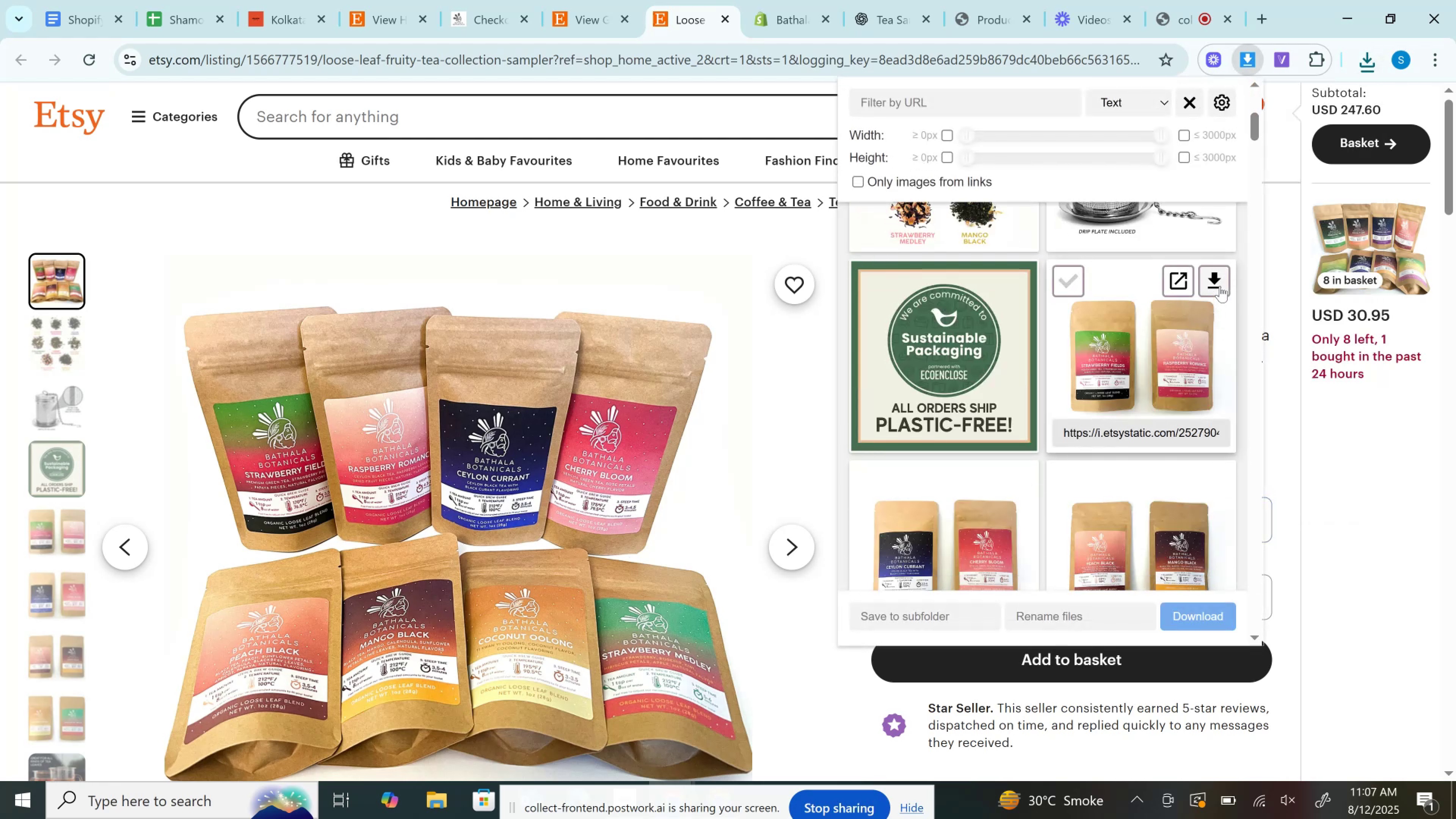 
left_click([1219, 279])
 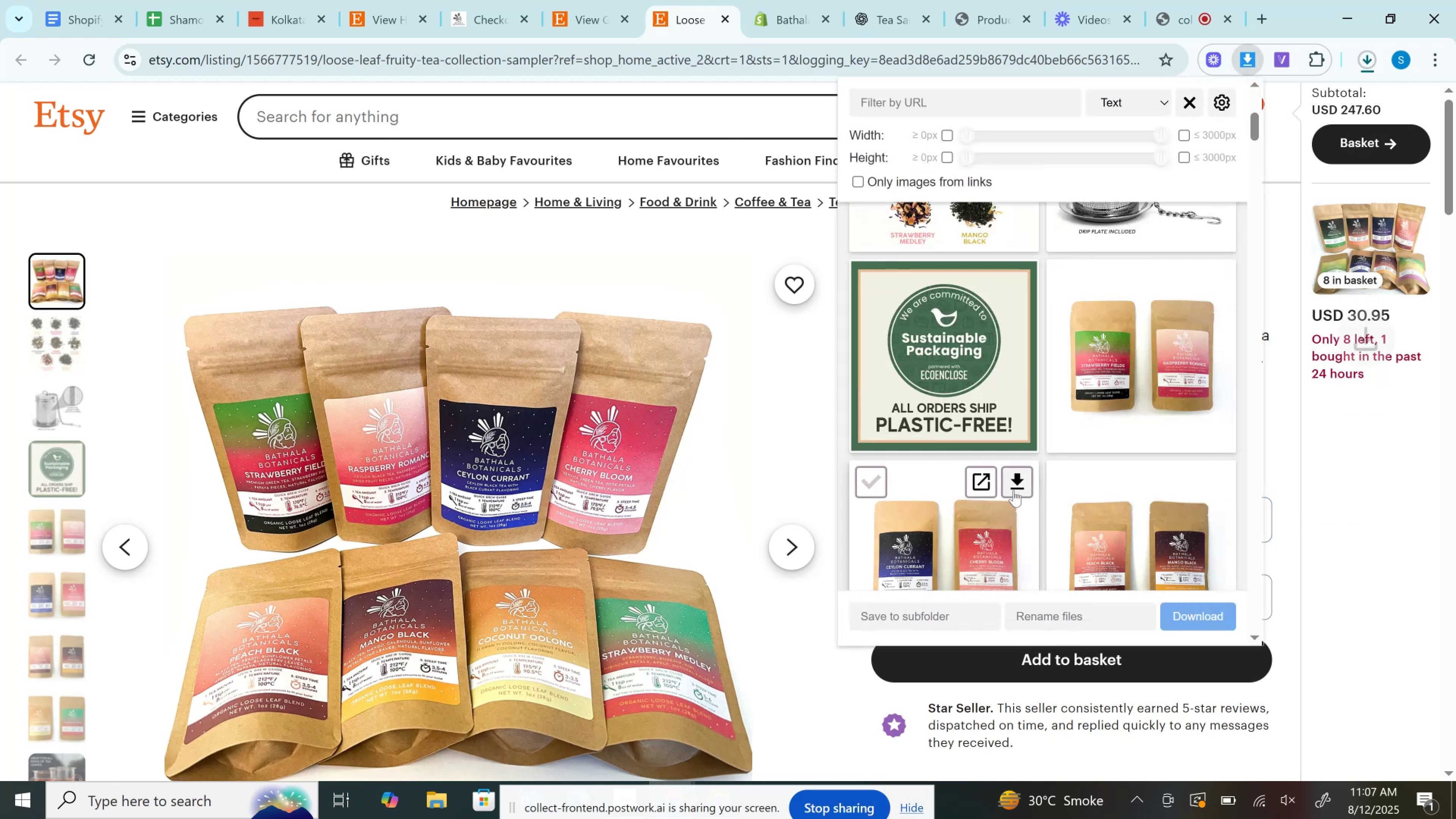 
left_click([1014, 485])
 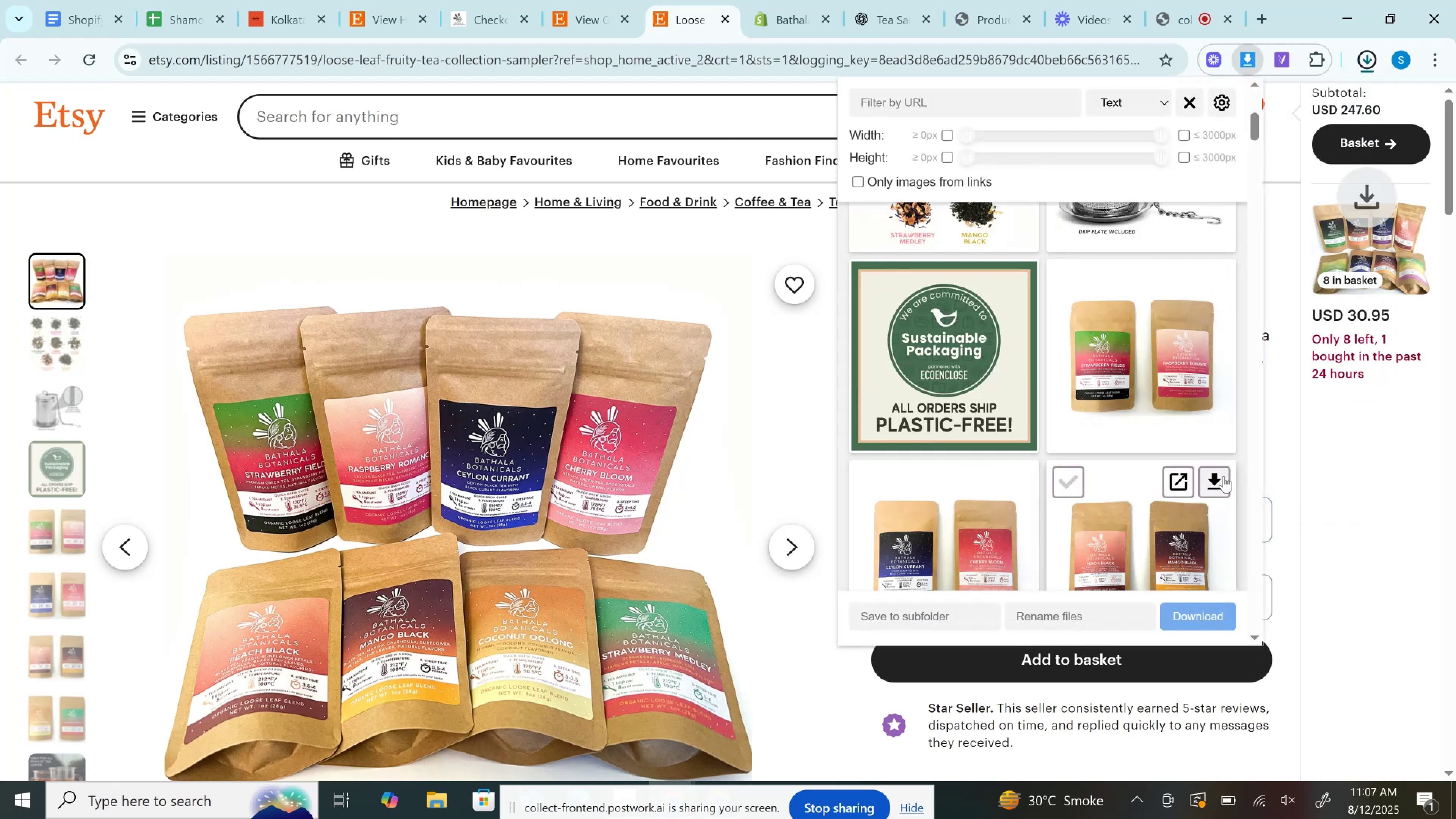 
left_click([1217, 486])
 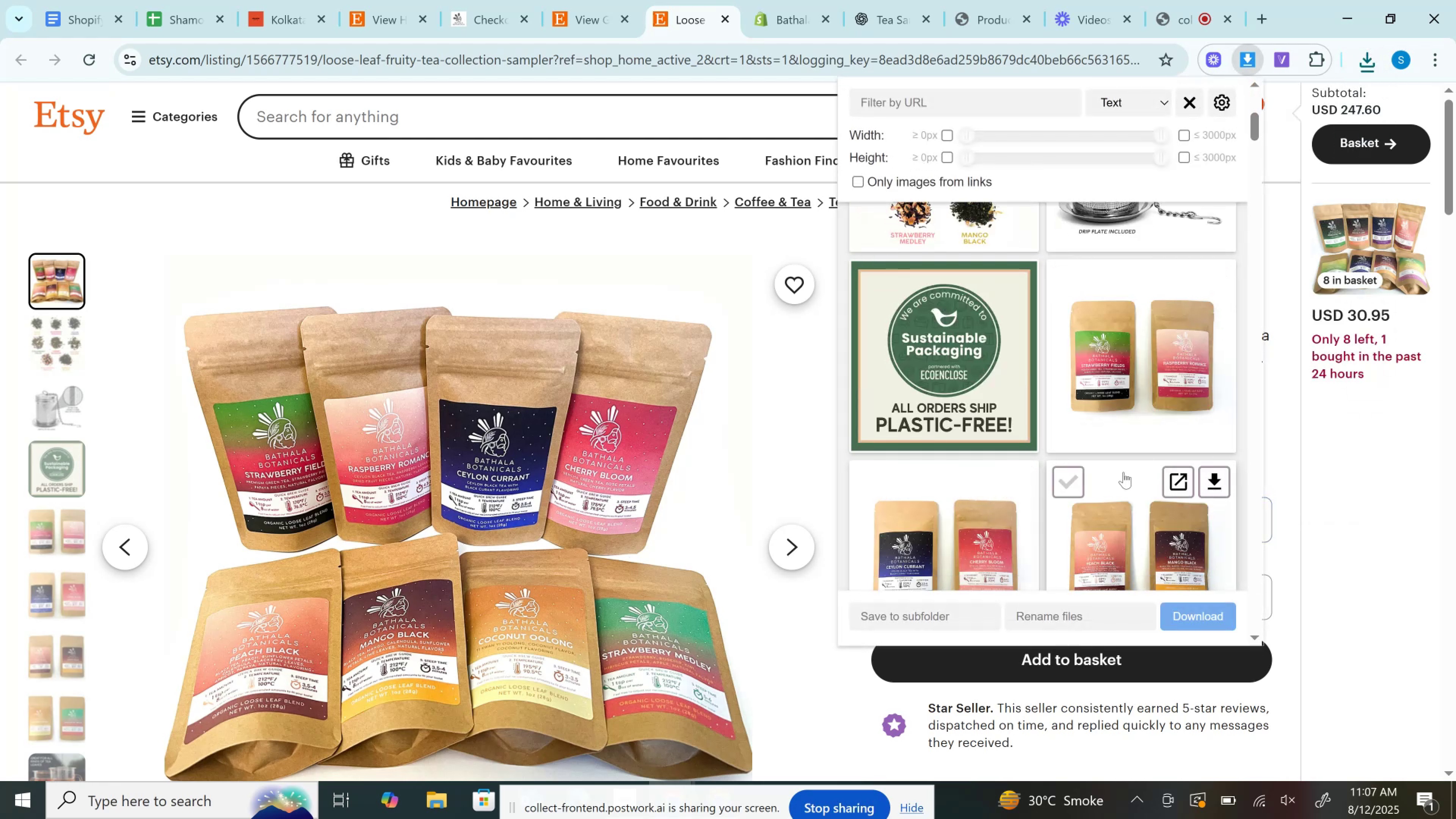 
scroll: coordinate [1123, 472], scroll_direction: down, amount: 3.0
 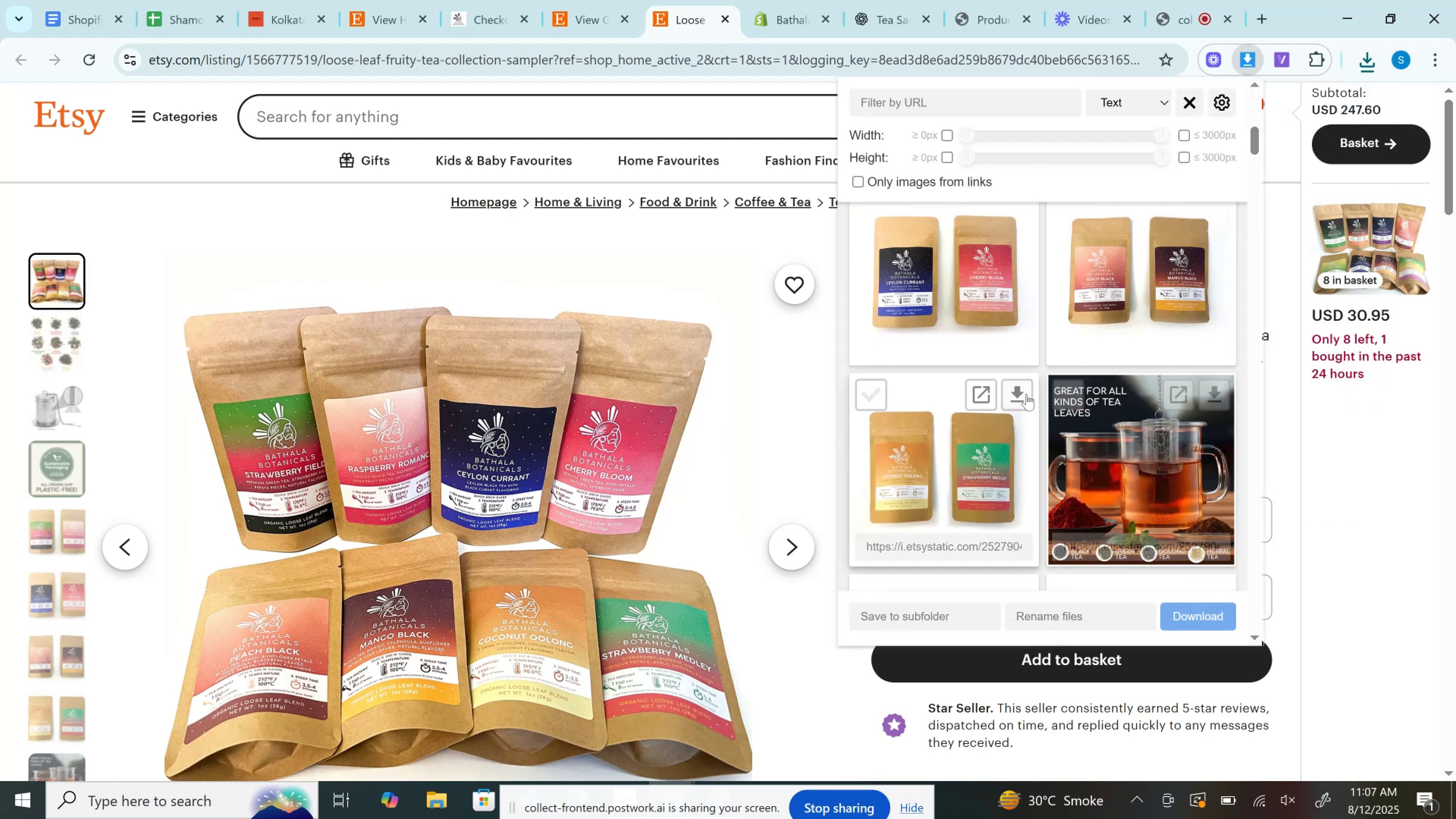 
left_click([1025, 396])
 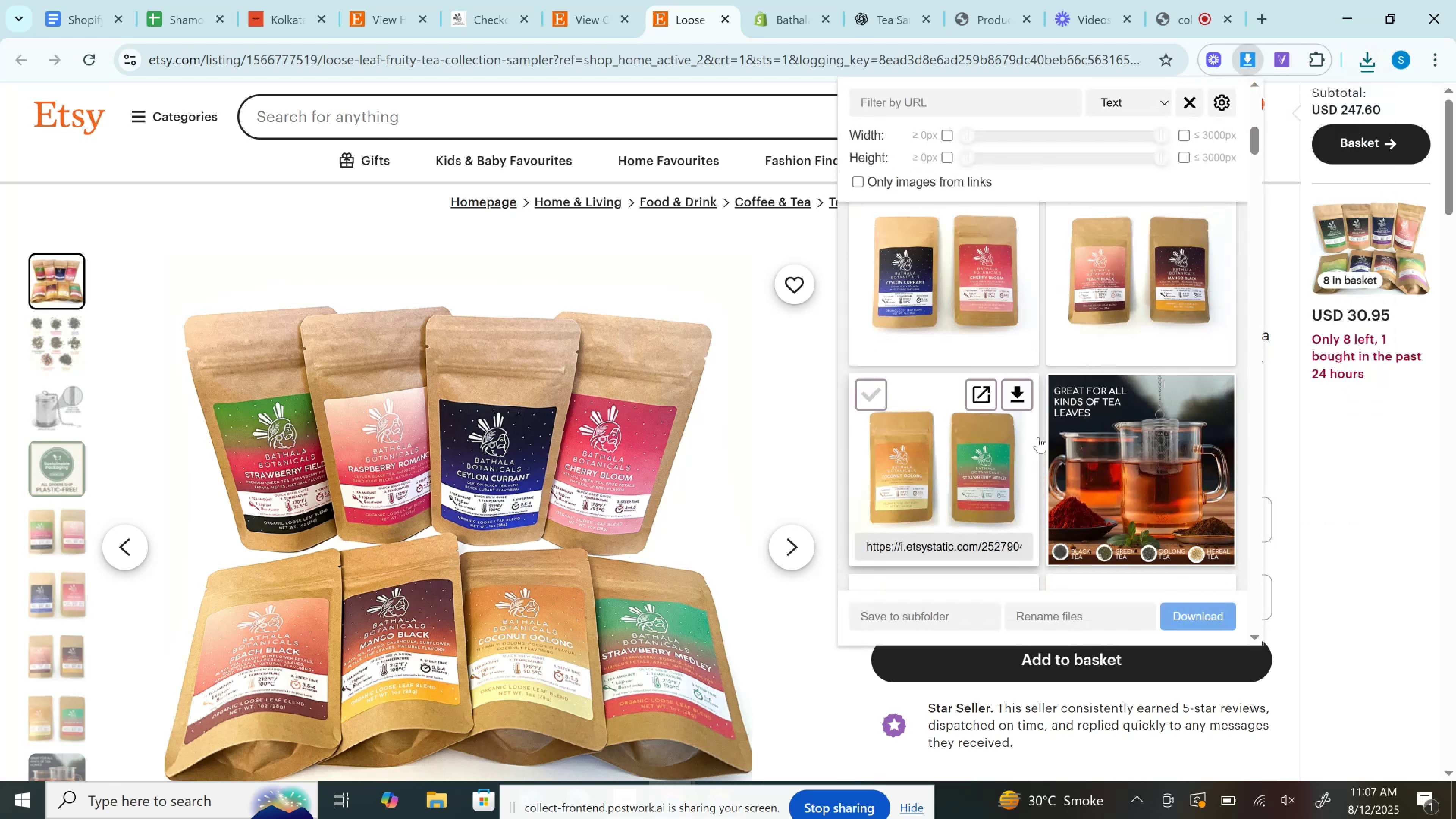 
scroll: coordinate [1042, 450], scroll_direction: down, amount: 2.0
 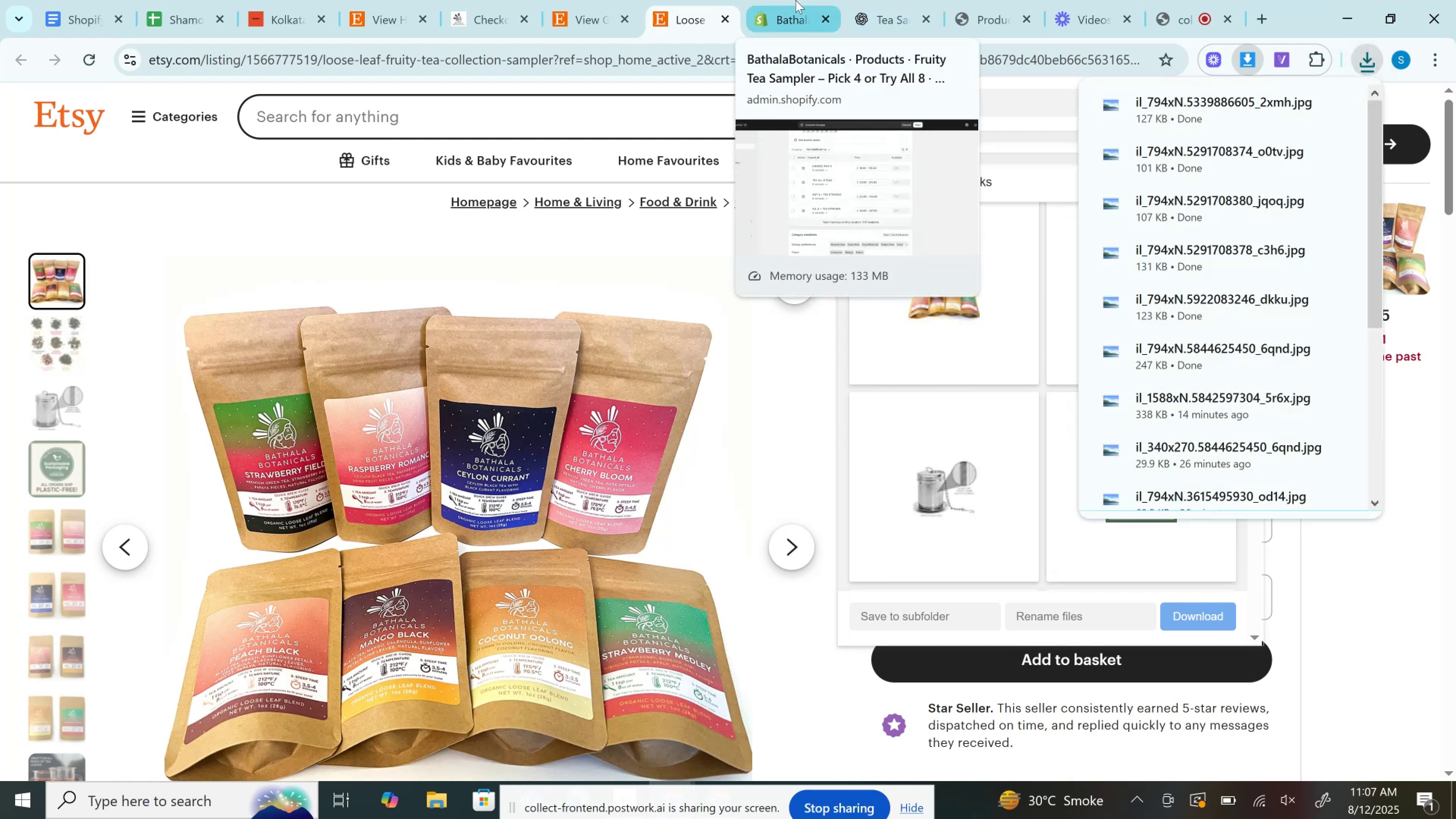 
left_click([795, 0])
 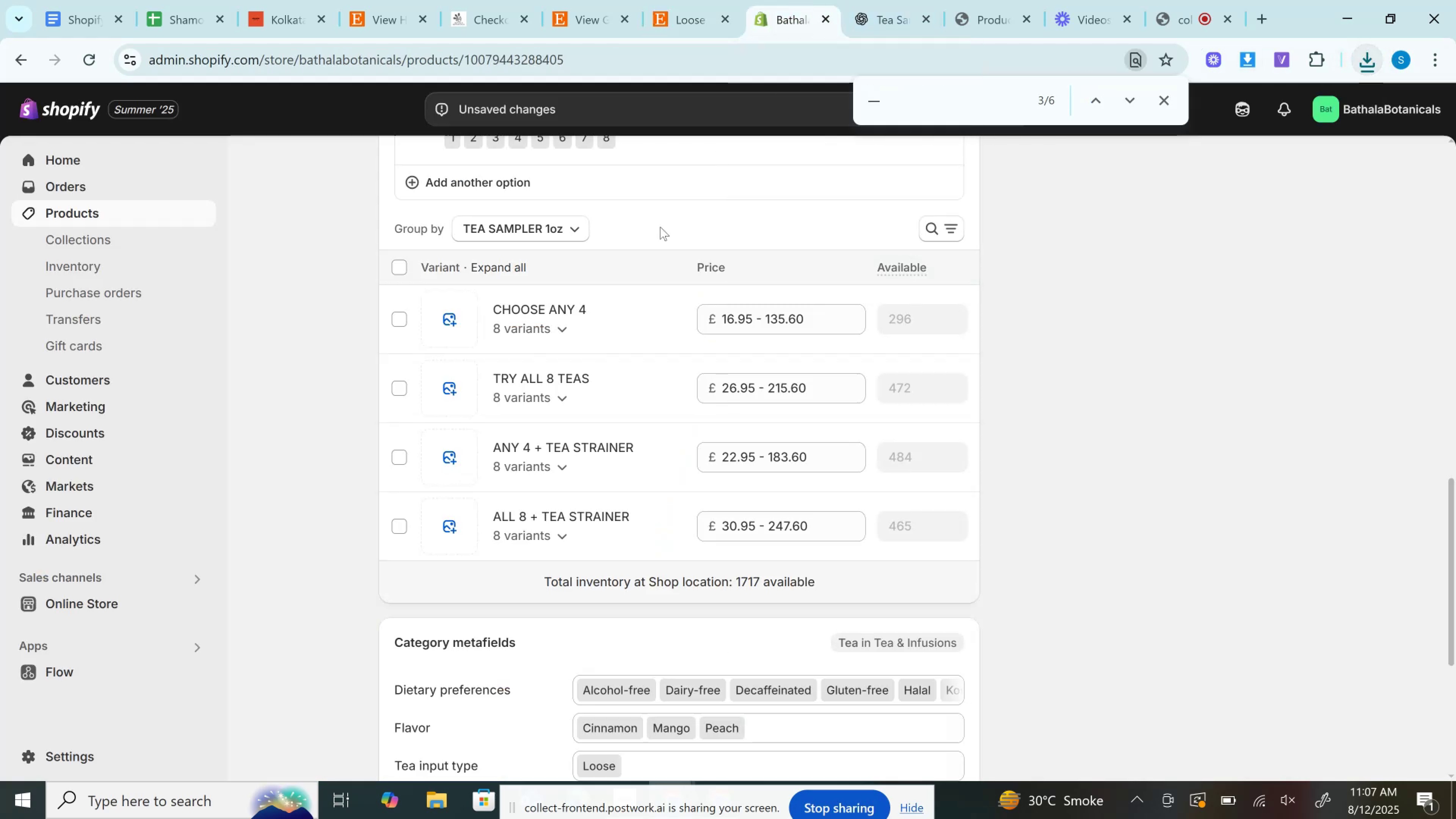 
scroll: coordinate [601, 425], scroll_direction: up, amount: 7.0
 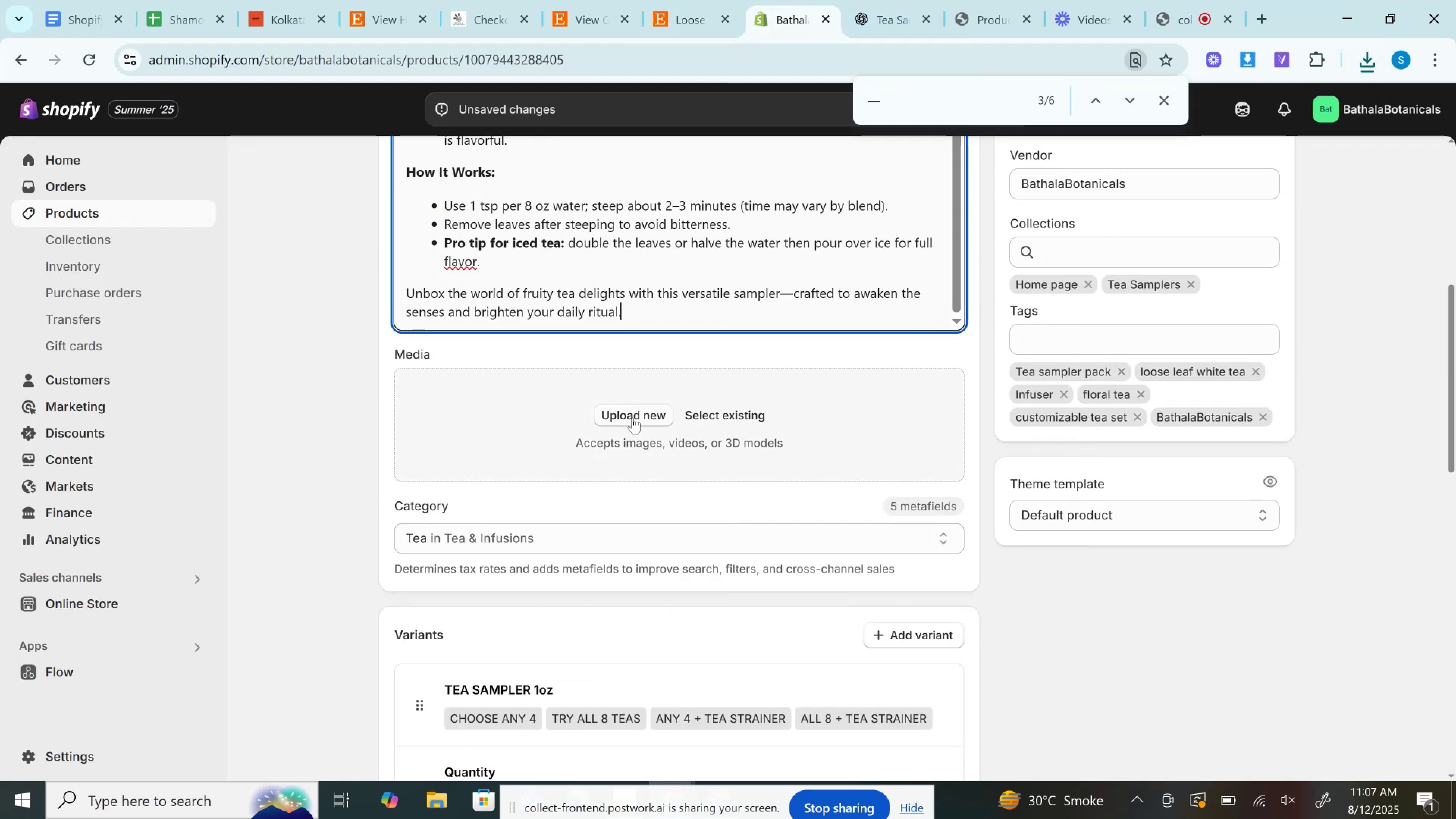 
left_click([633, 420])
 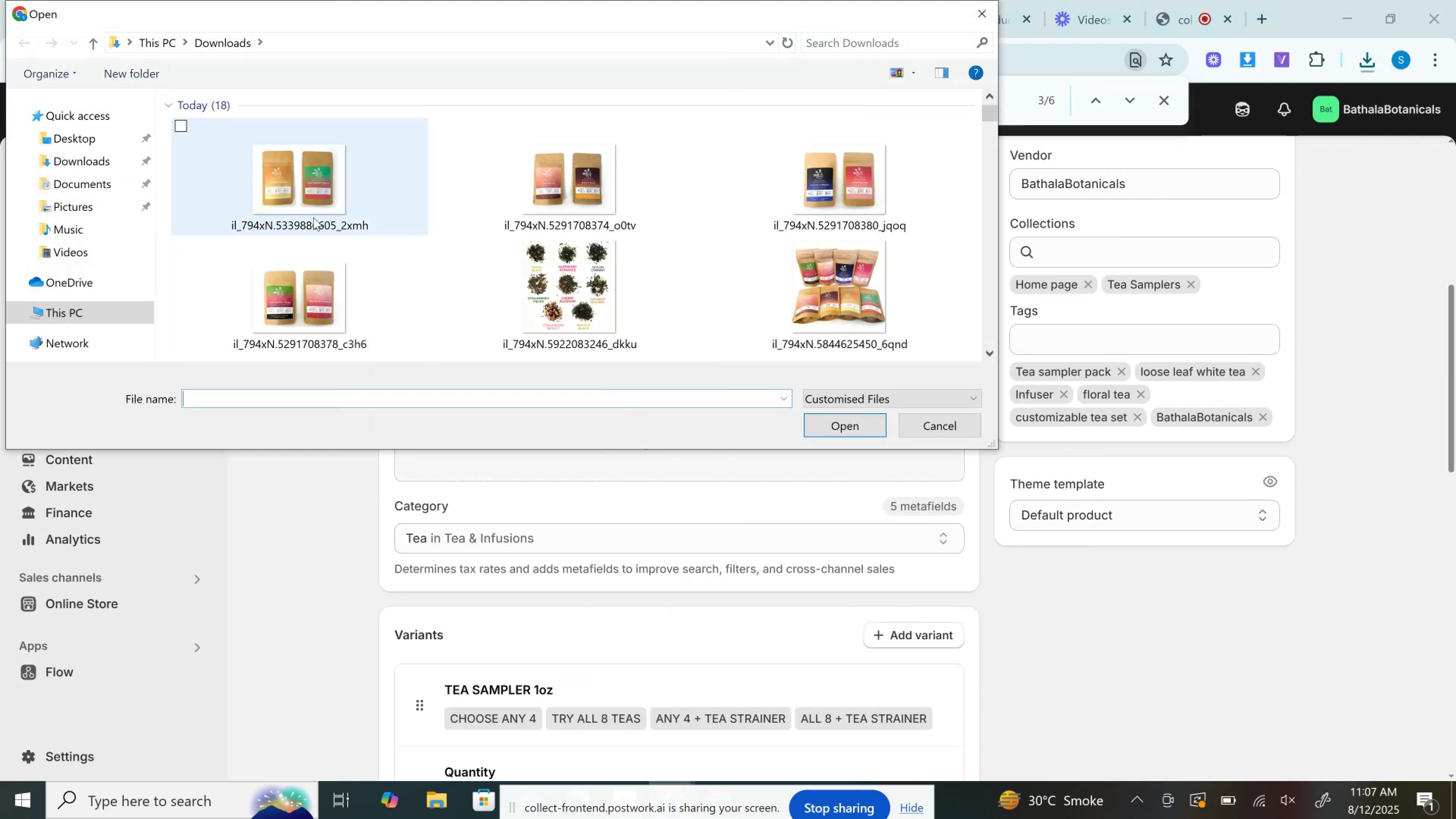 
left_click([313, 217])
 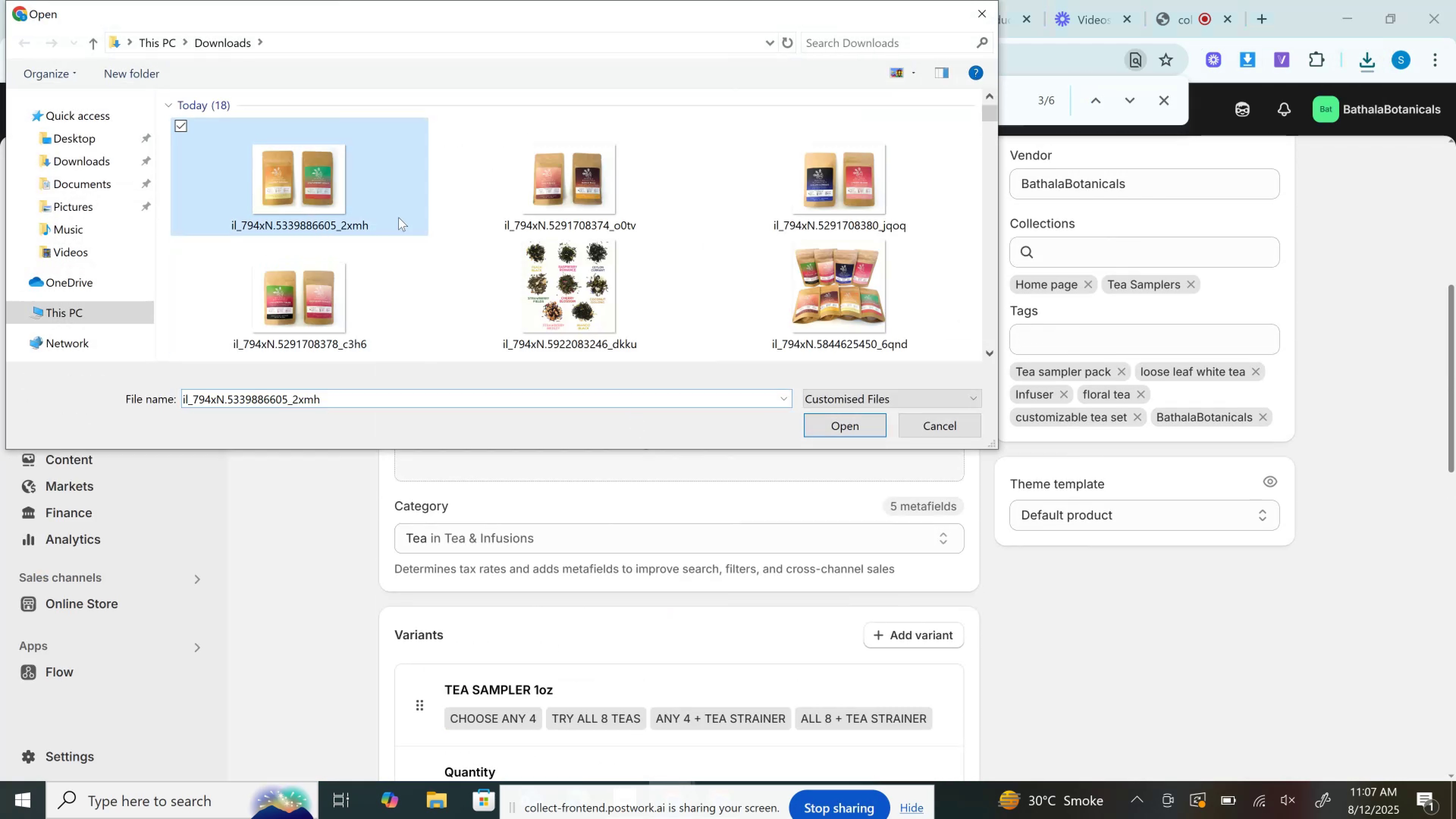 
hold_key(key=ControlLeft, duration=1.51)
left_click([531, 217])
 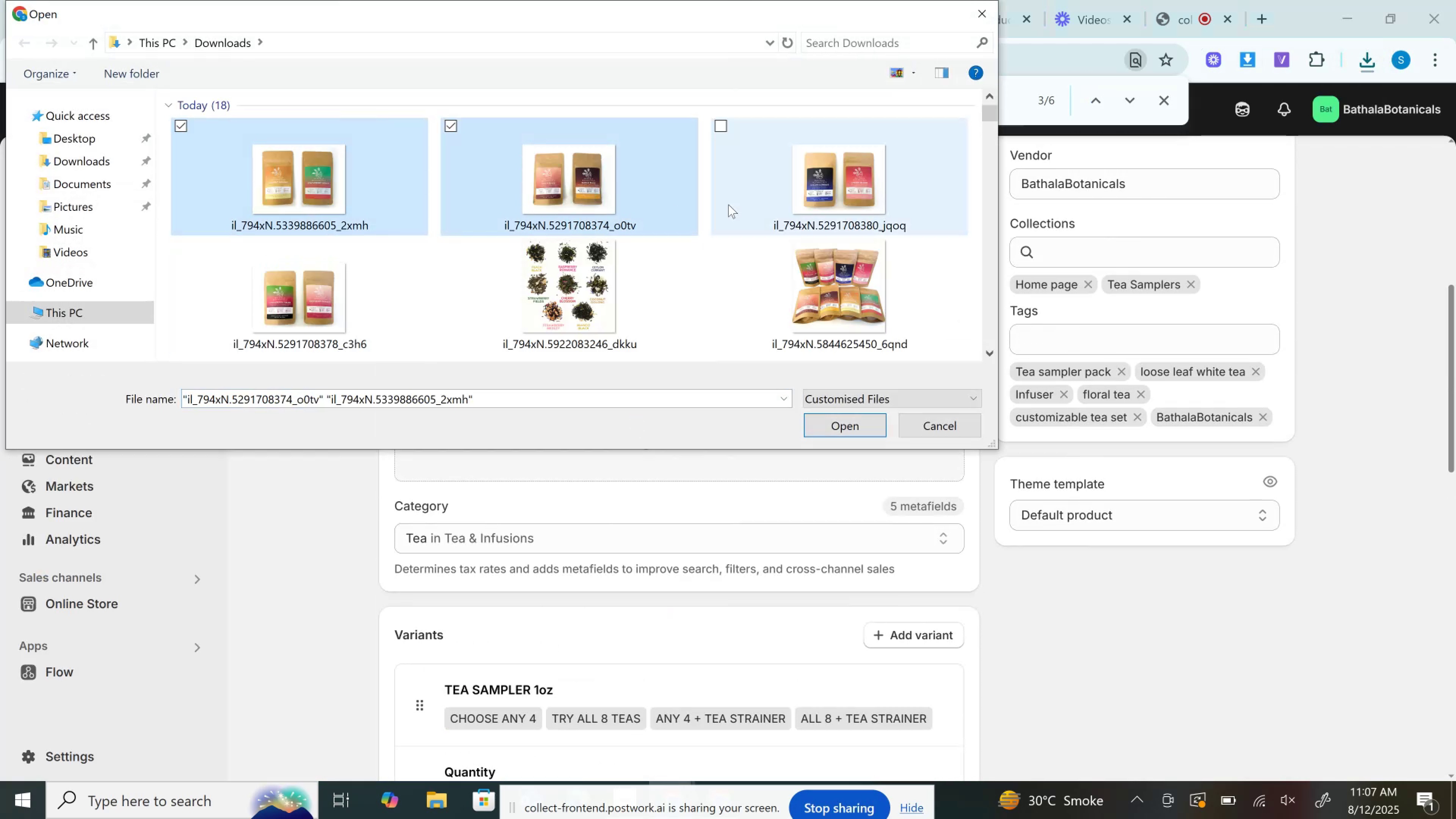 
double_click([728, 204])
 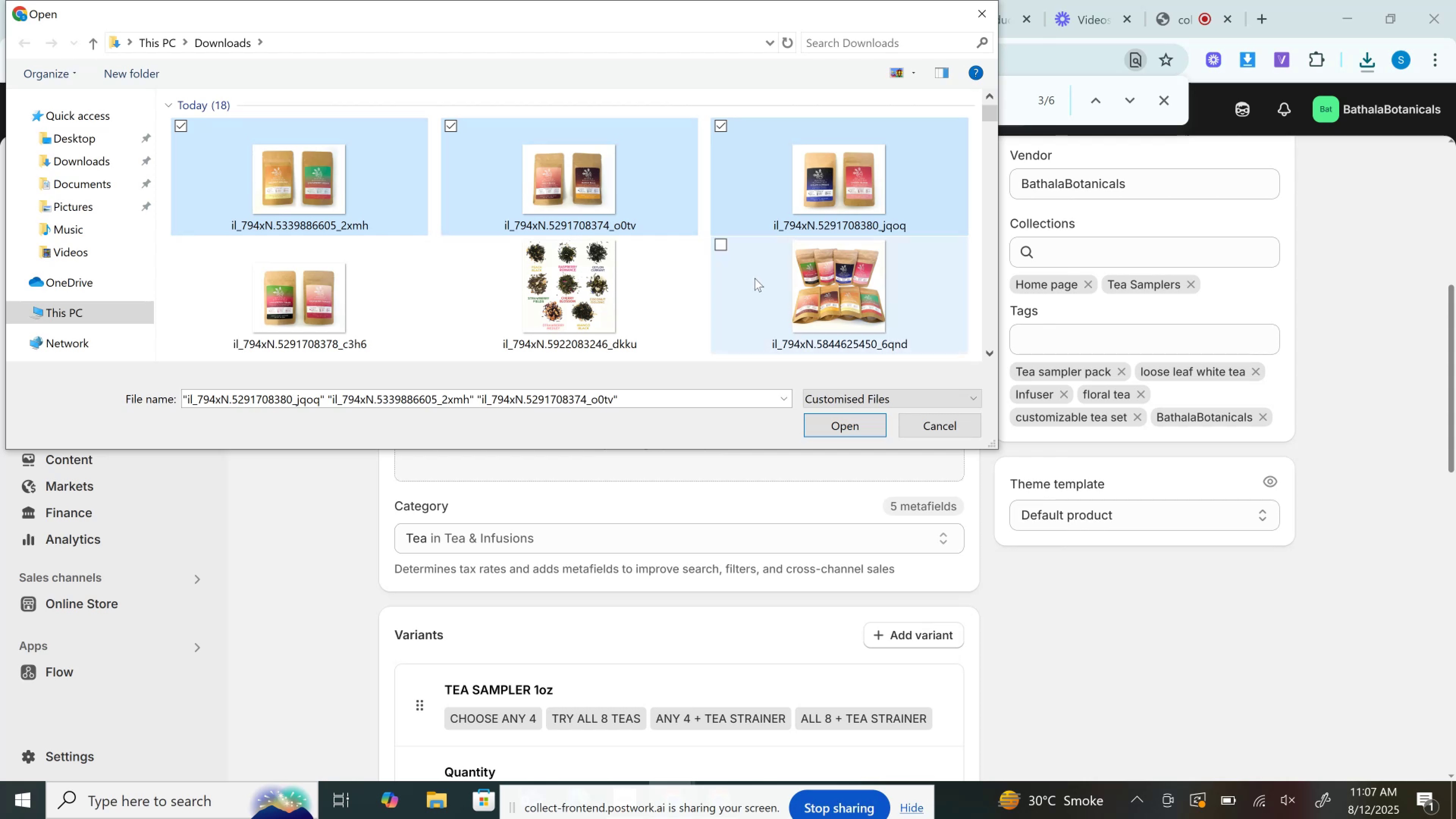 
left_click([755, 280])
 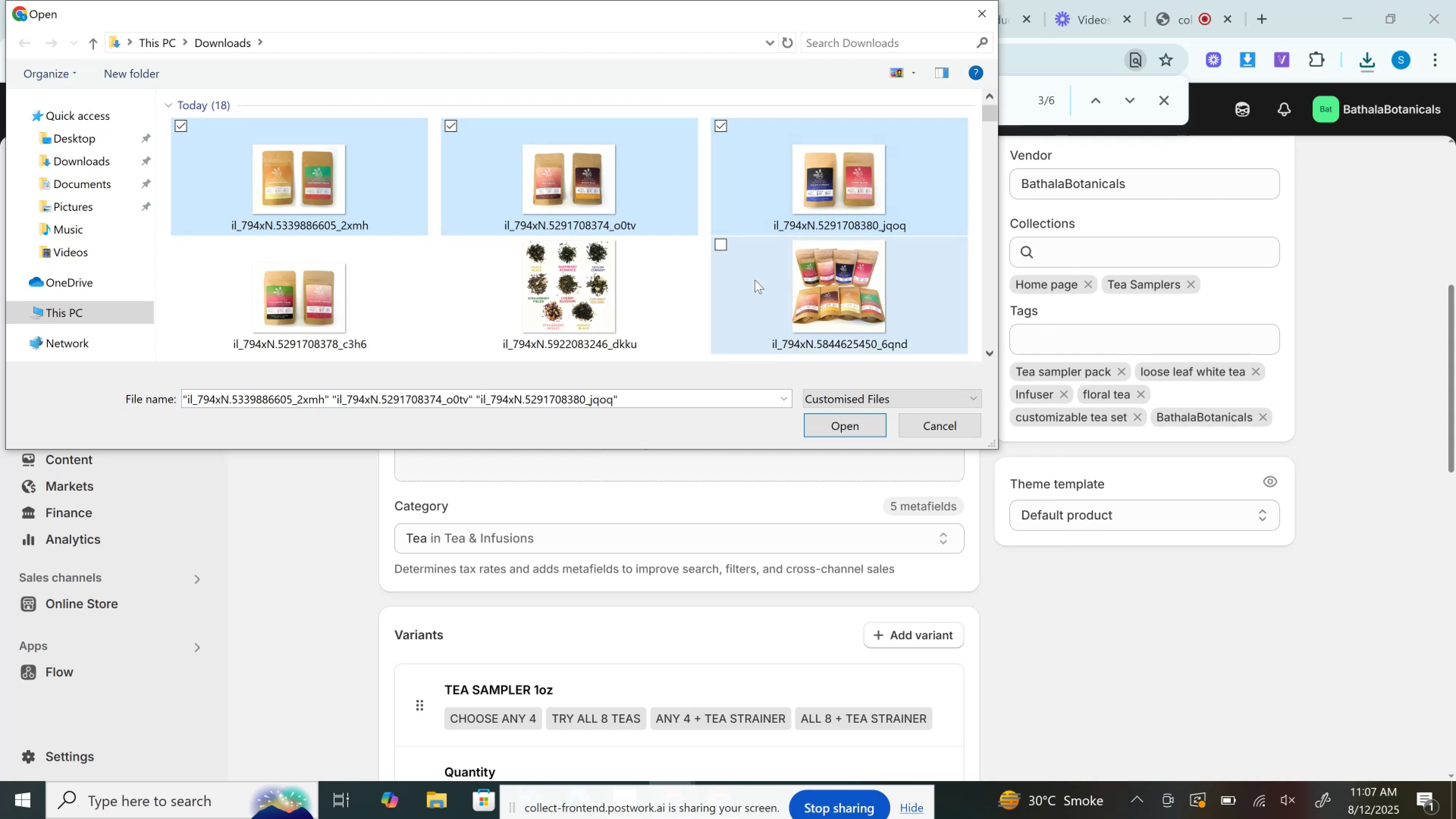 
hold_key(key=ControlLeft, duration=0.86)
double_click([537, 309])
 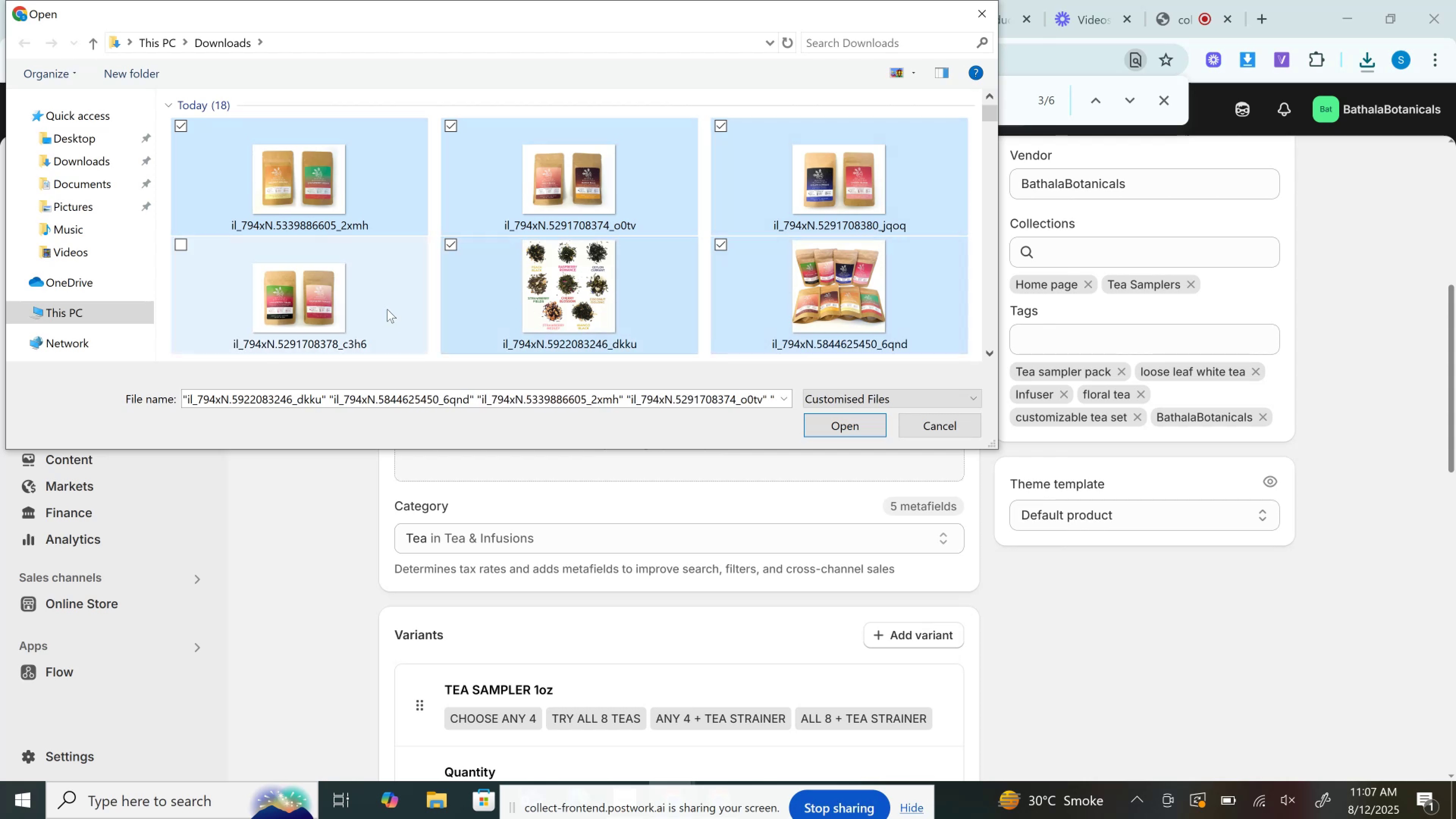 
triple_click([387, 309])
 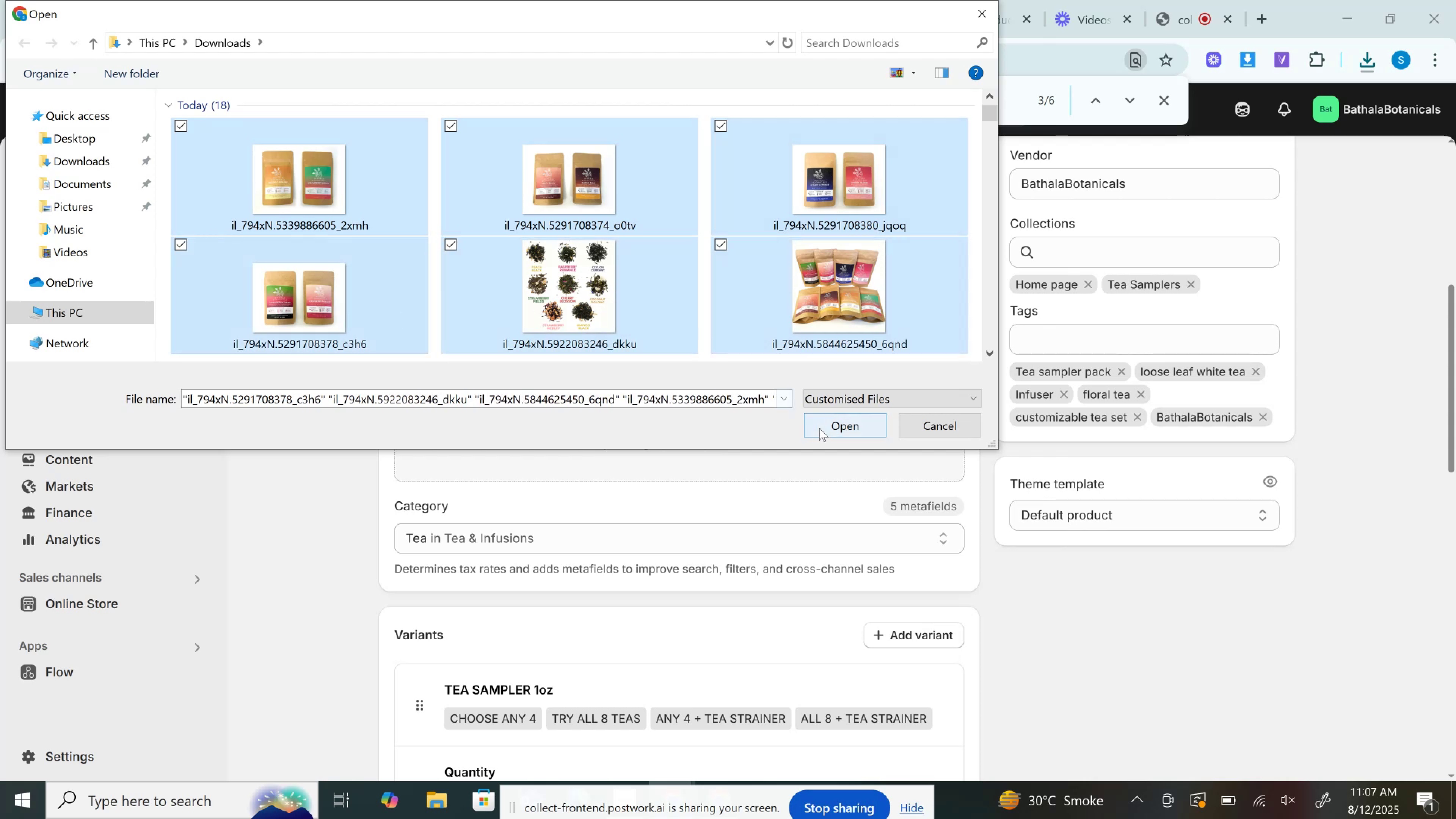 
left_click([821, 426])
 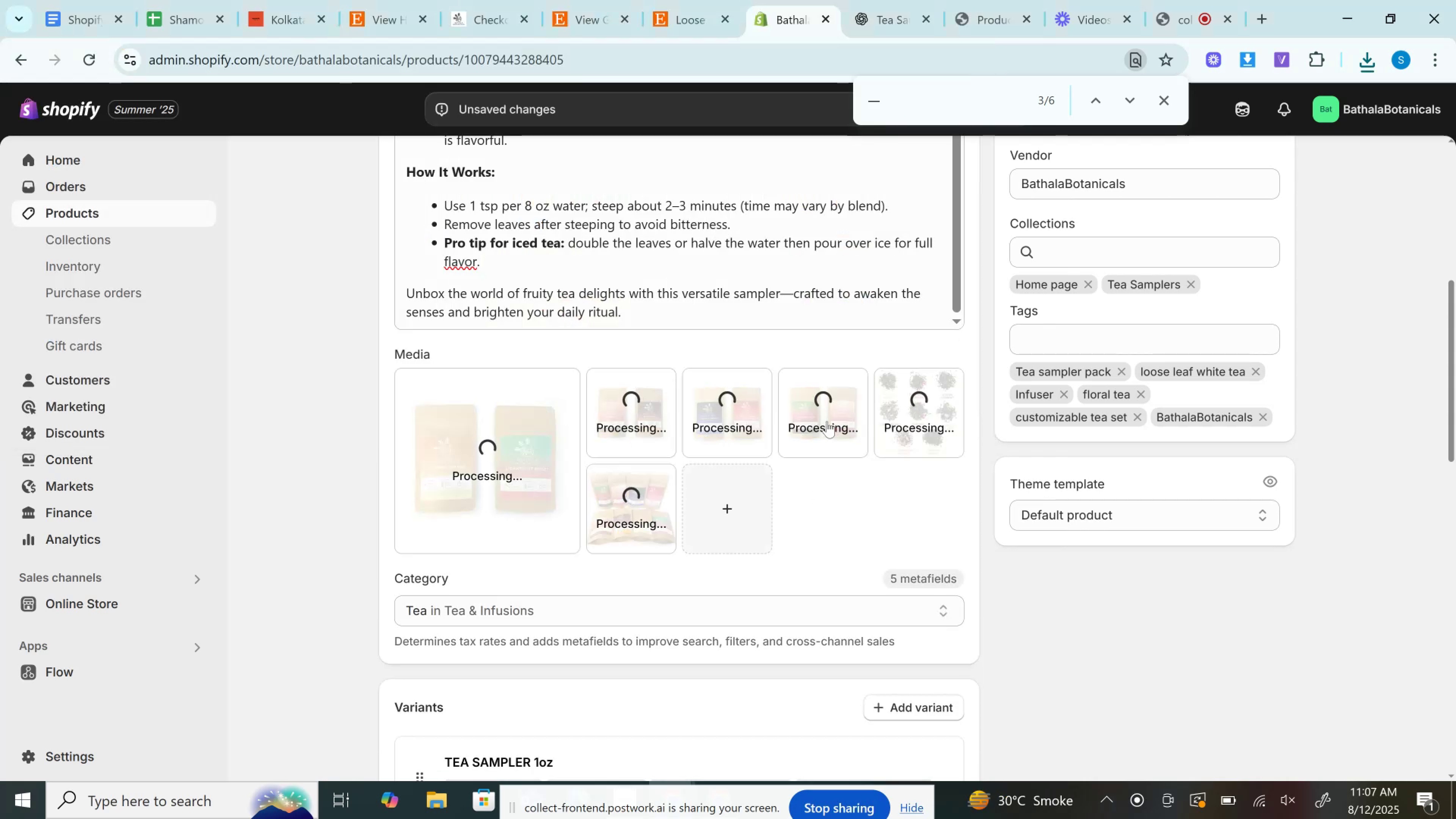 
wait(7.29)
 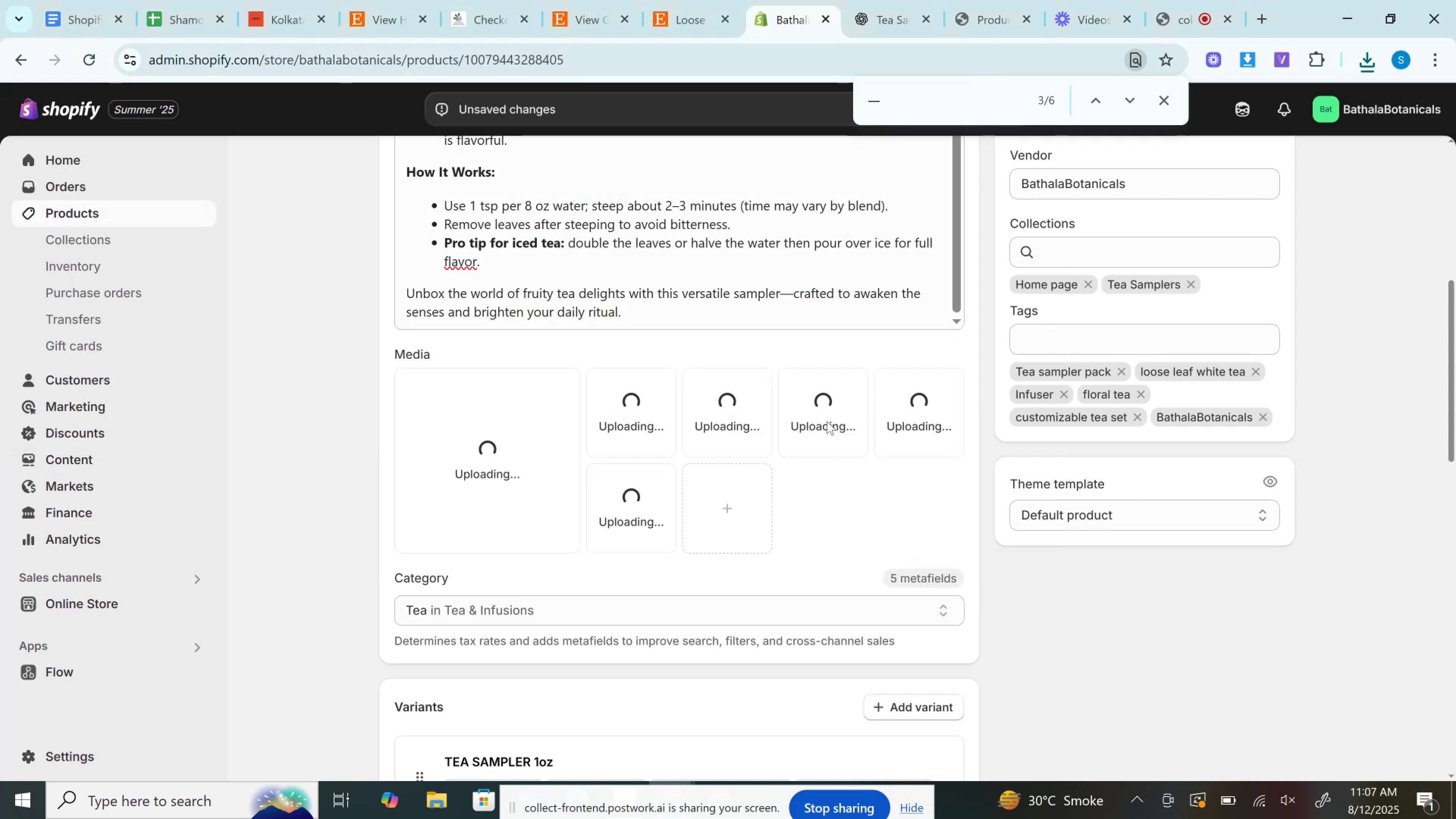 
left_click_drag(start_coordinate=[639, 511], to_coordinate=[466, 437])
 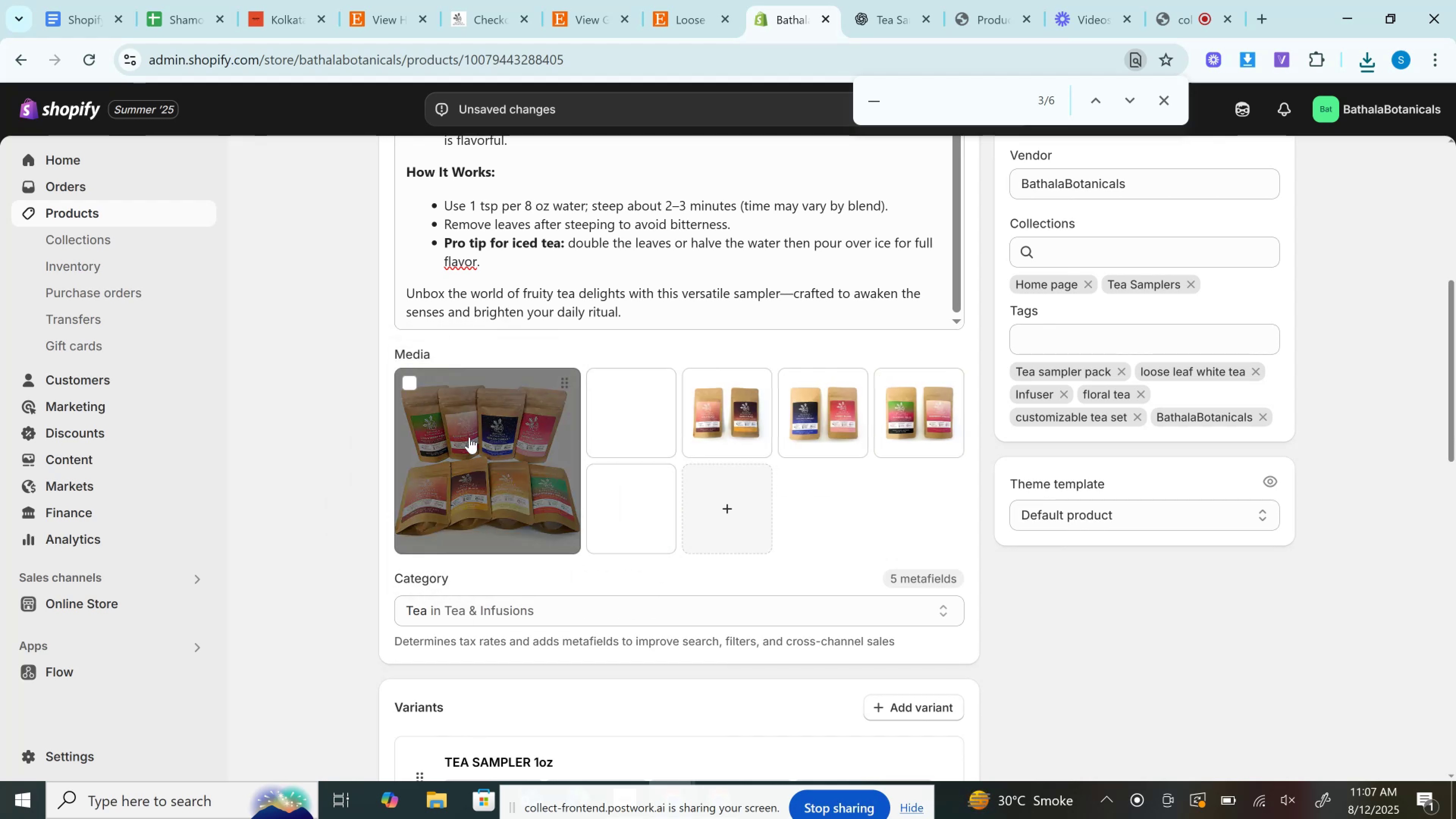 
mouse_move([719, 449])
 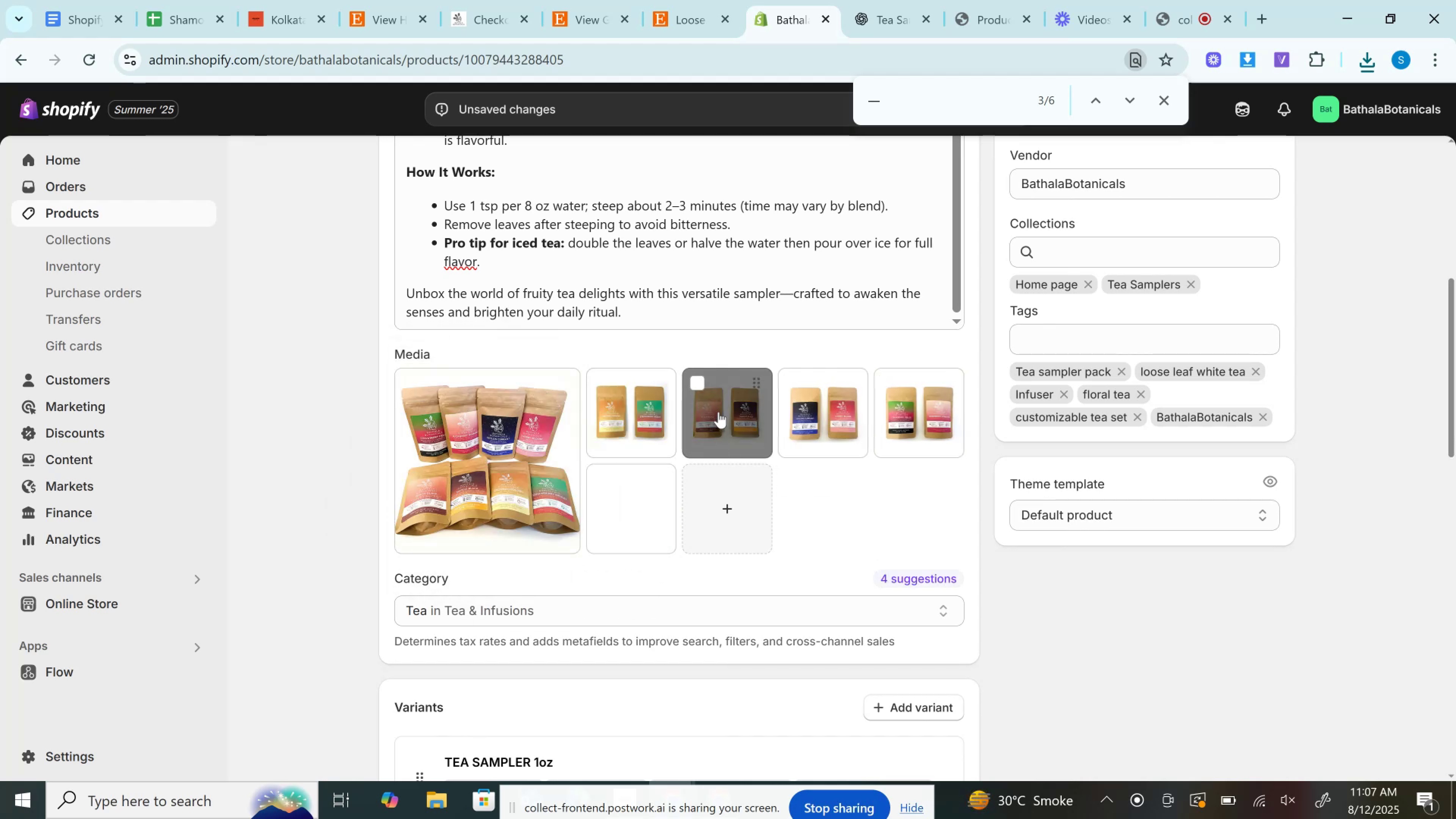 
mouse_move([606, 494])
 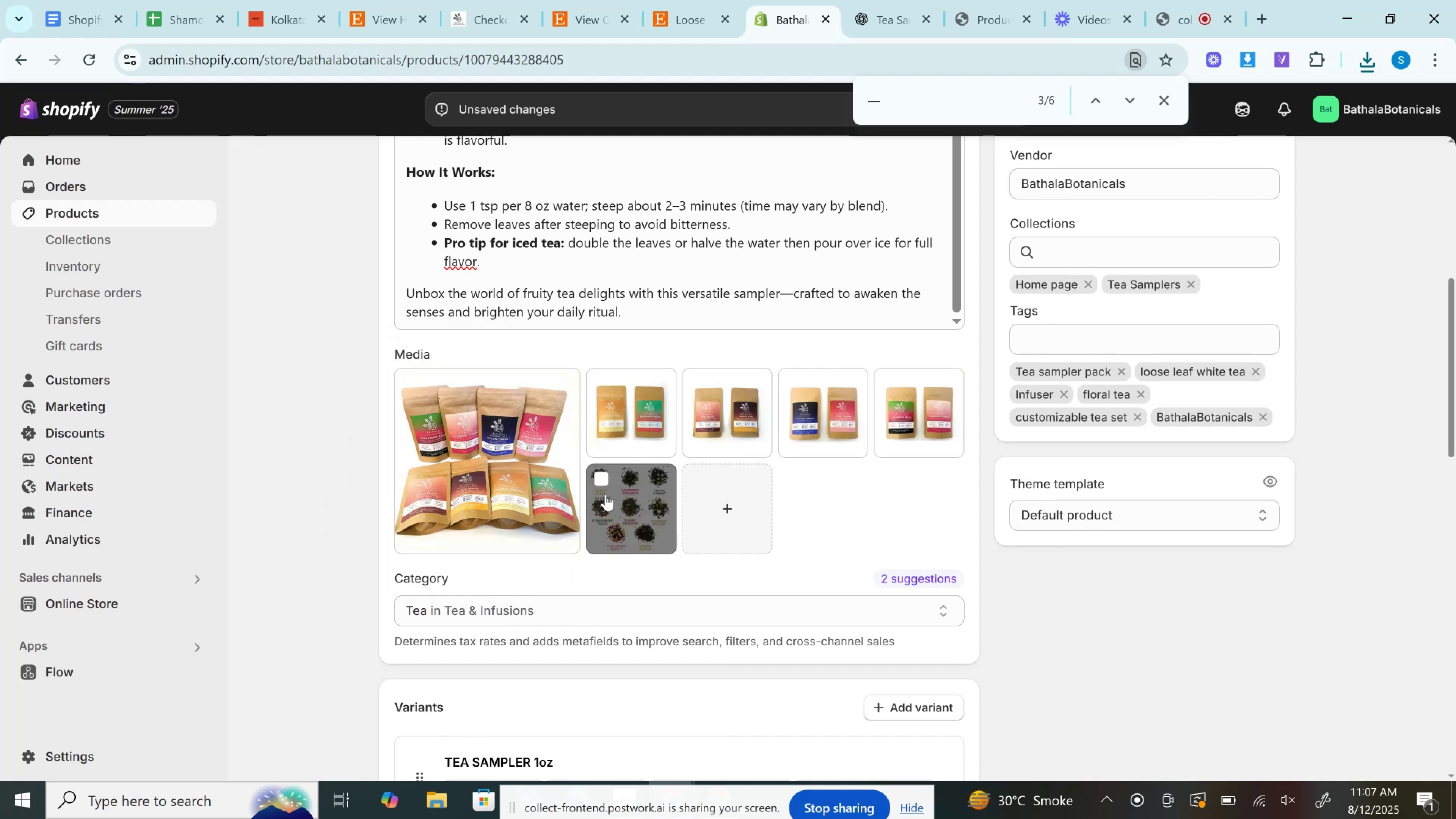 
scroll: coordinate [606, 494], scroll_direction: down, amount: 4.0
 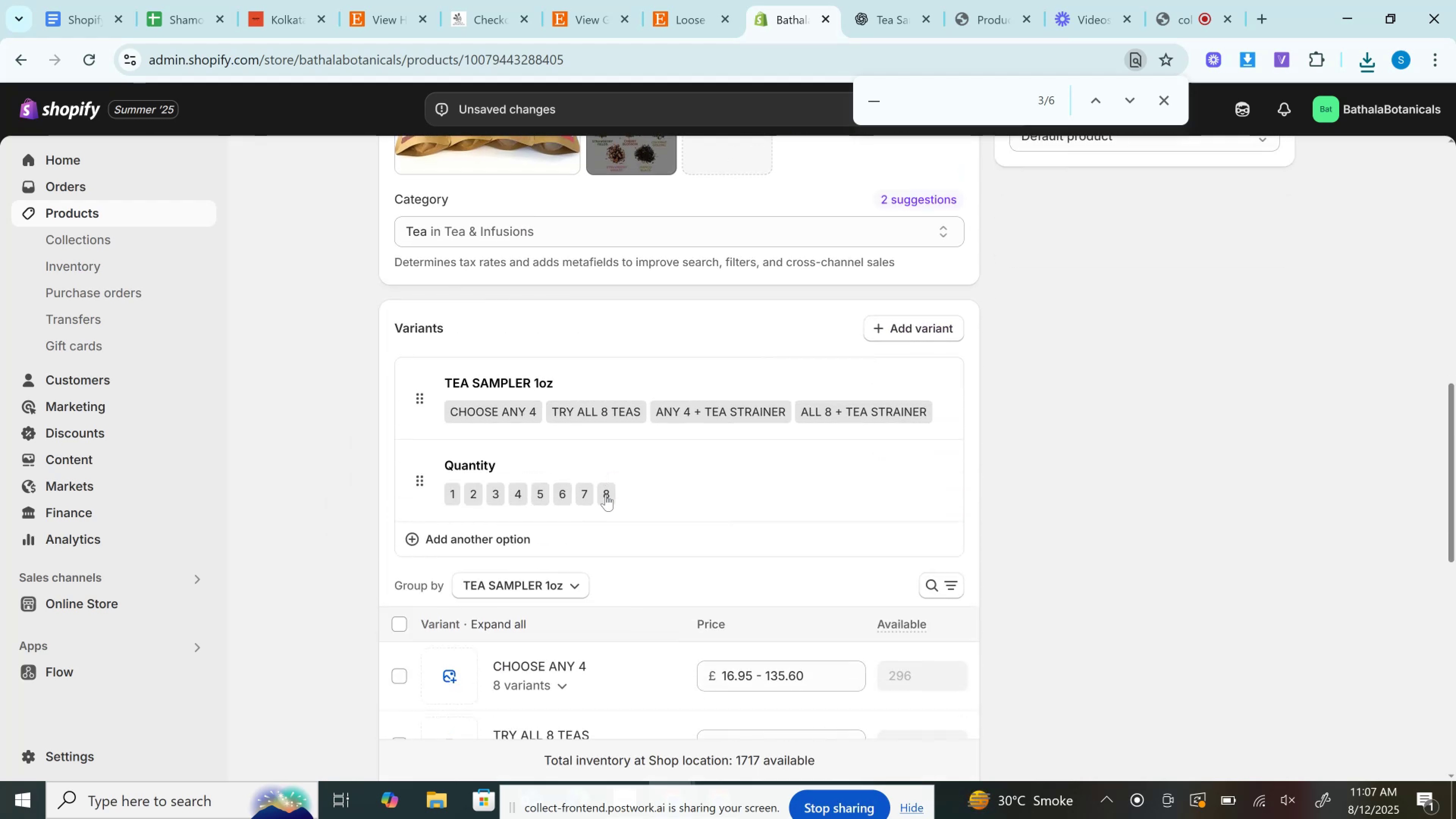 
scroll: coordinate [606, 494], scroll_direction: up, amount: 3.0
 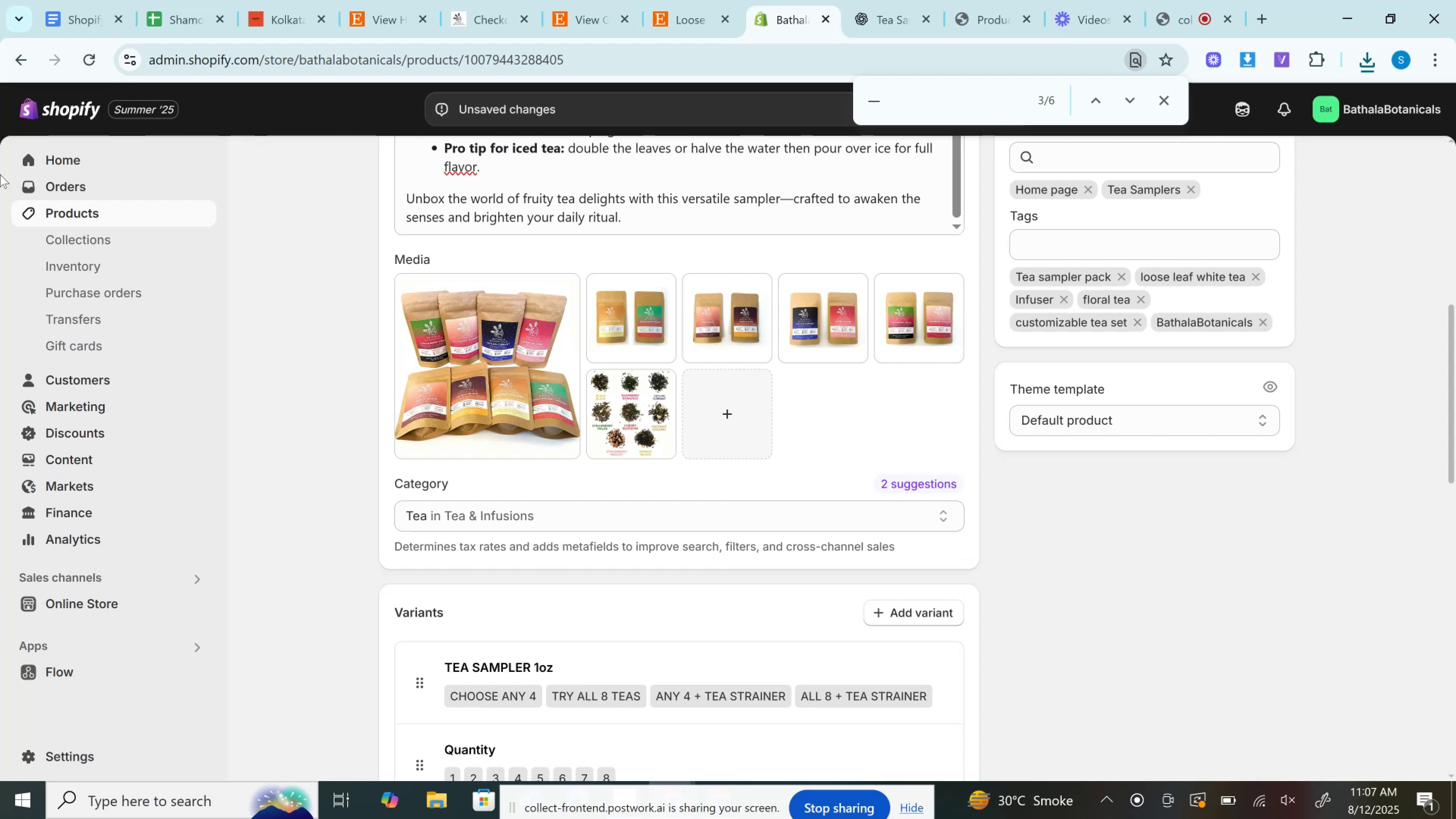 
wait(21.82)
 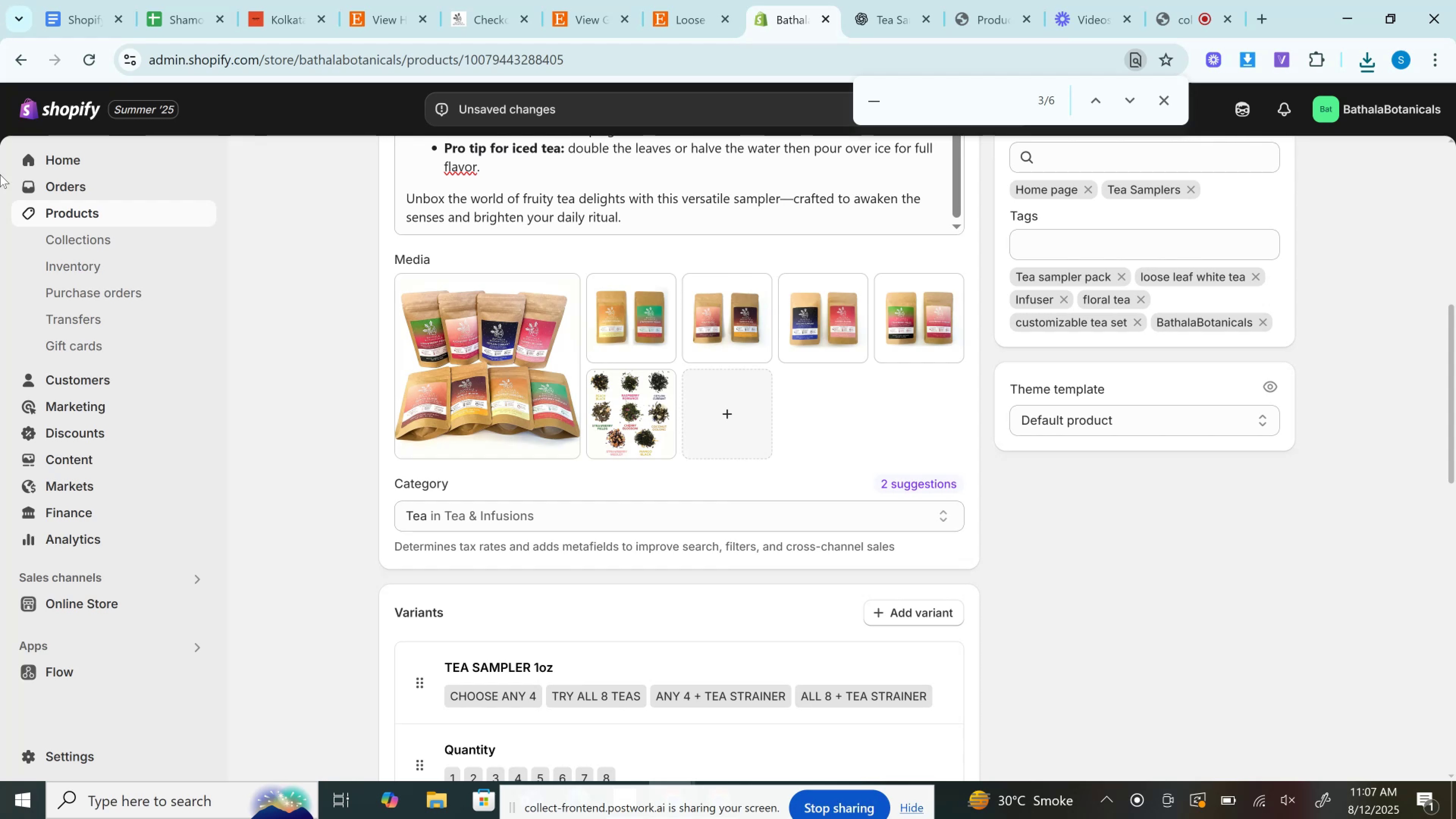 
scroll: coordinate [1141, 496], scroll_direction: up, amount: 4.0
 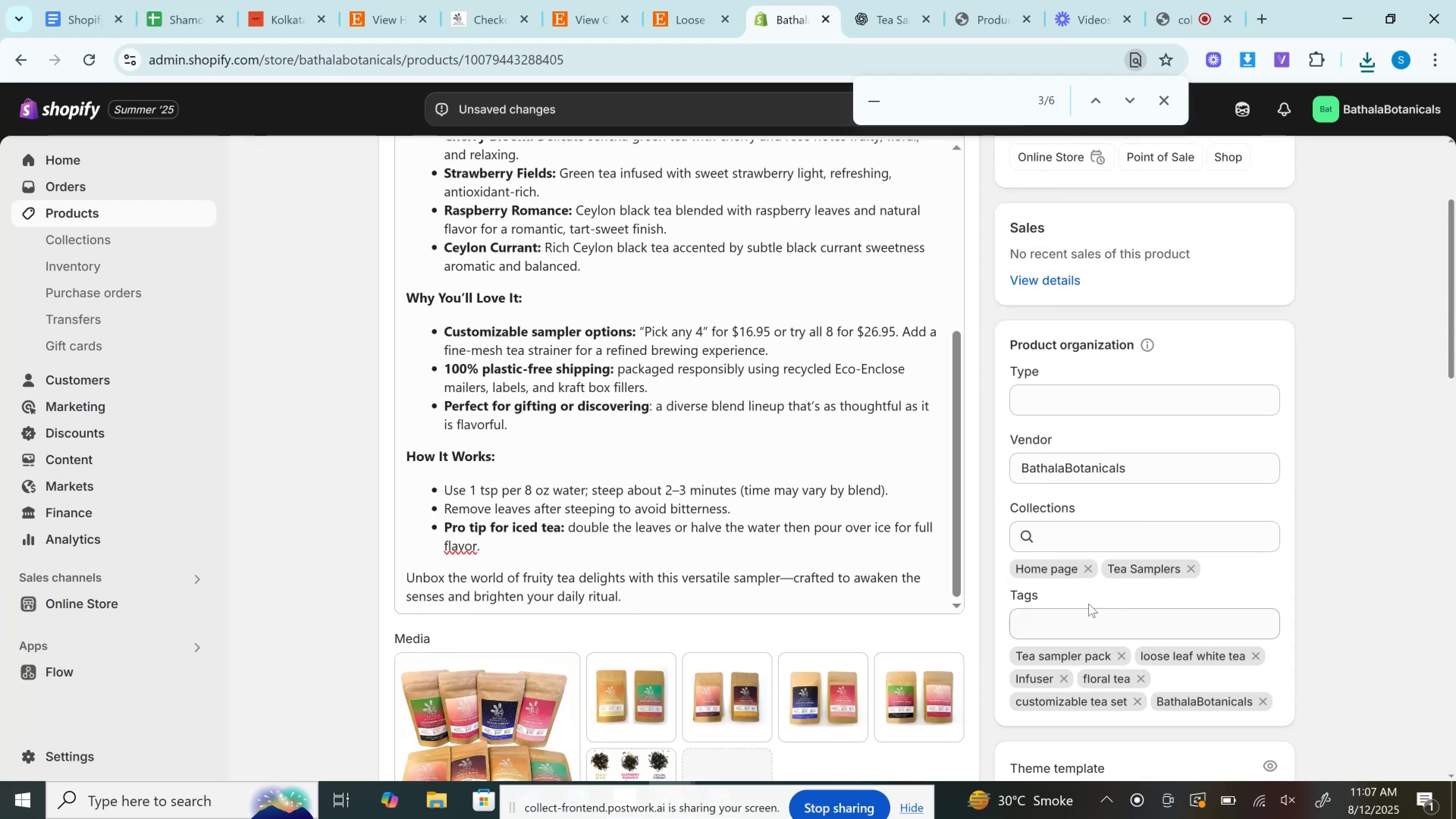 
left_click([1084, 570])
 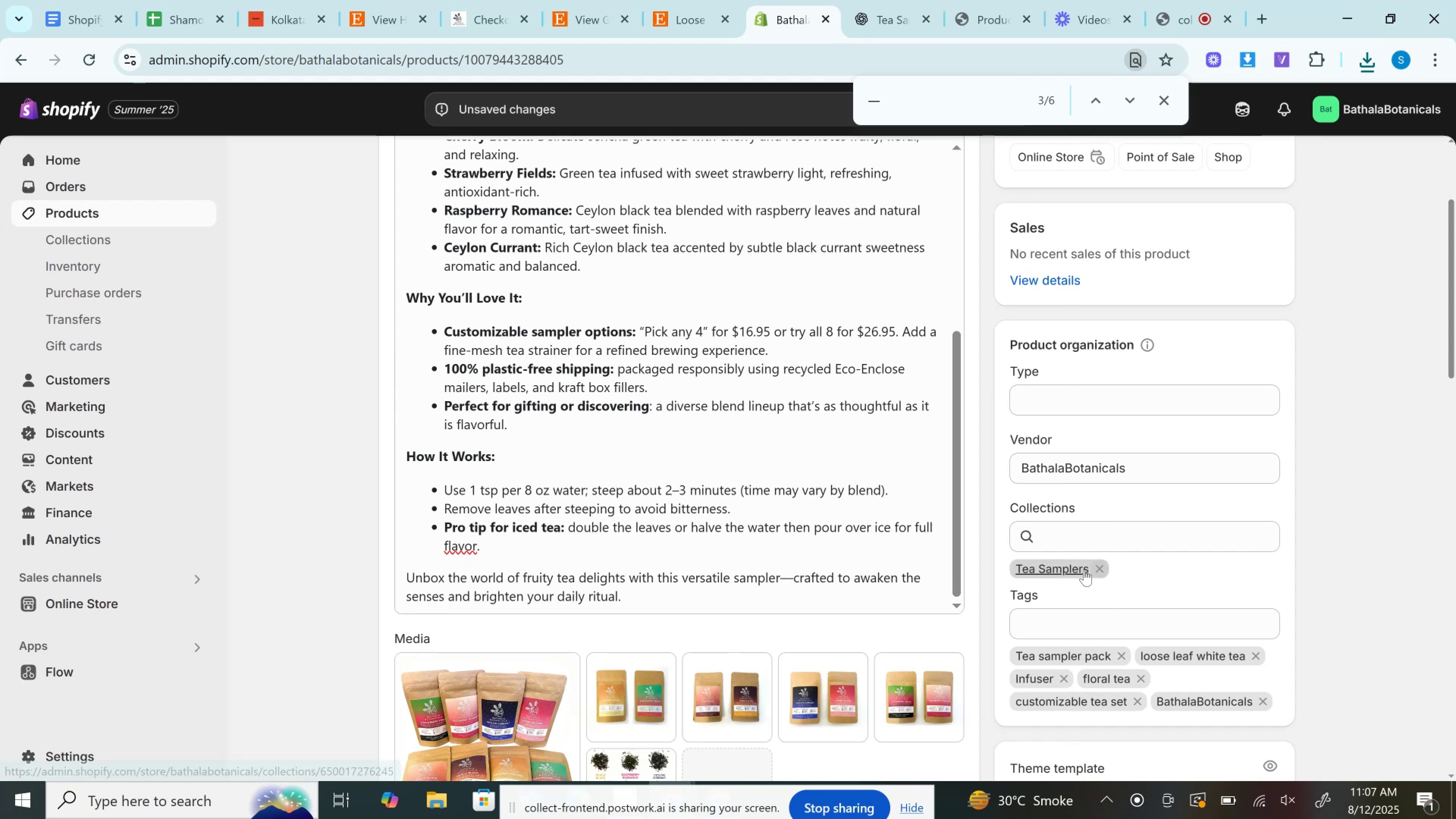 
scroll: coordinate [1085, 574], scroll_direction: up, amount: 10.0
 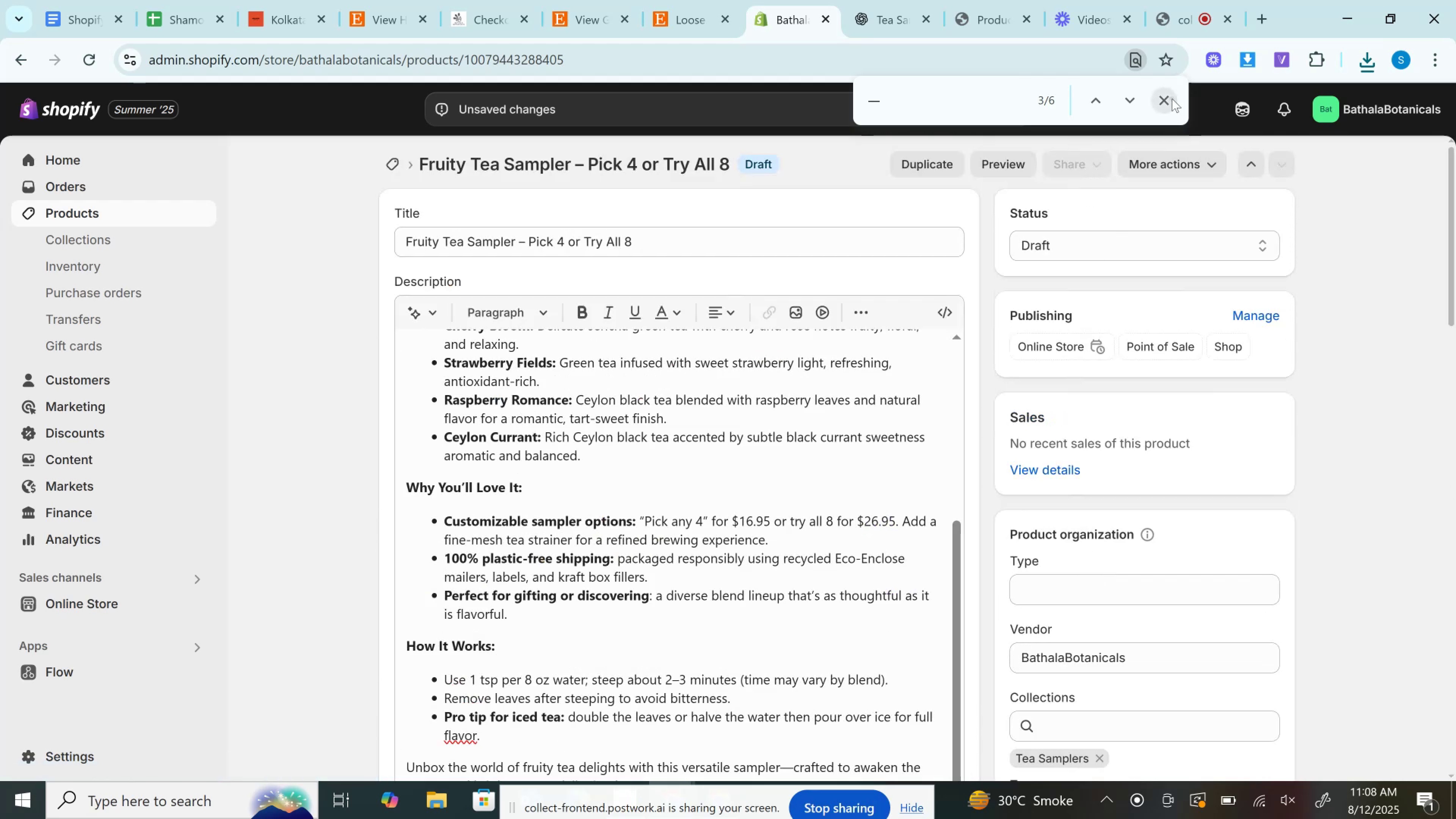 
left_click_drag(start_coordinate=[1122, 240], to_coordinate=[1124, 242])
 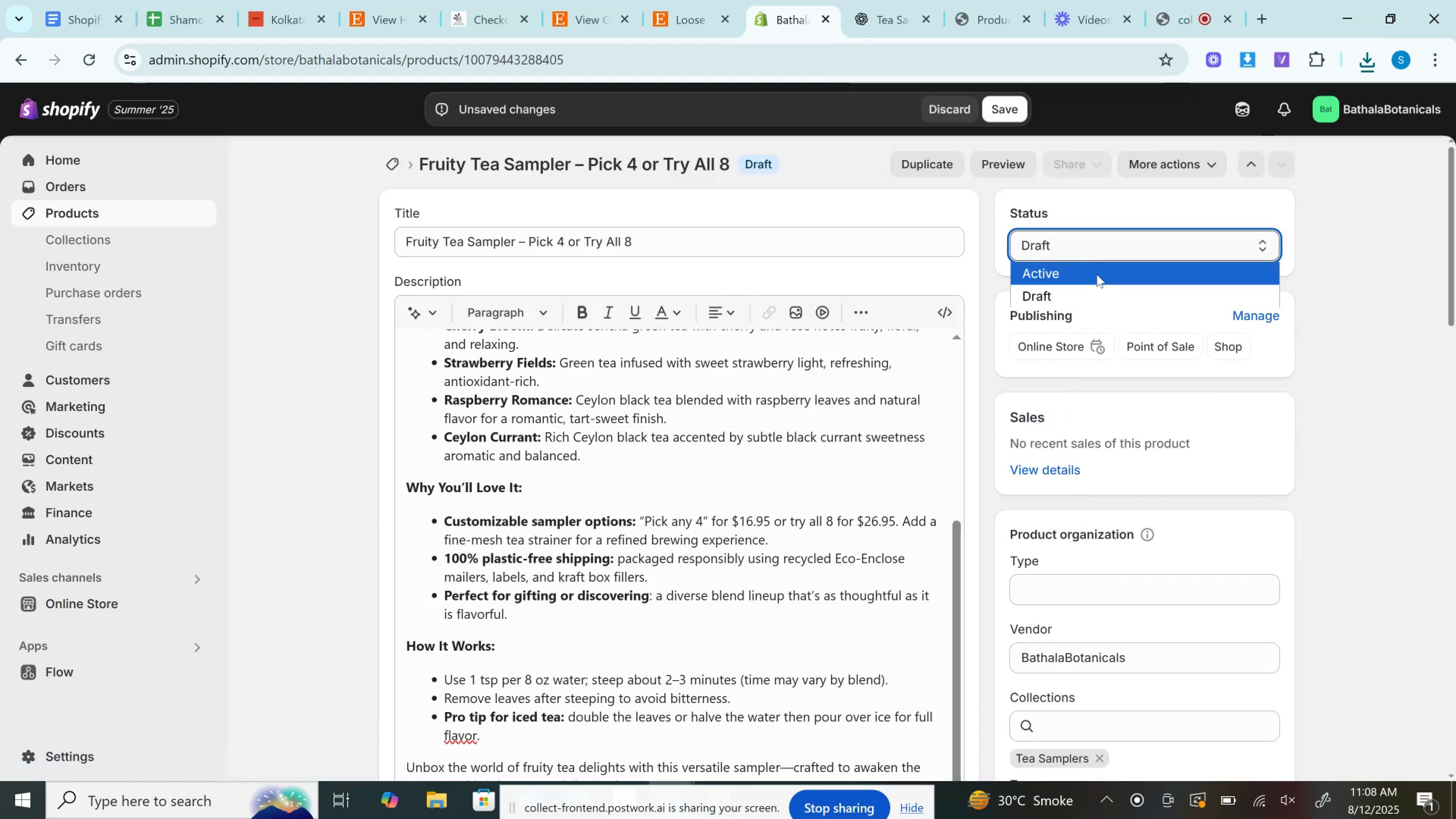 
left_click([1095, 270])
 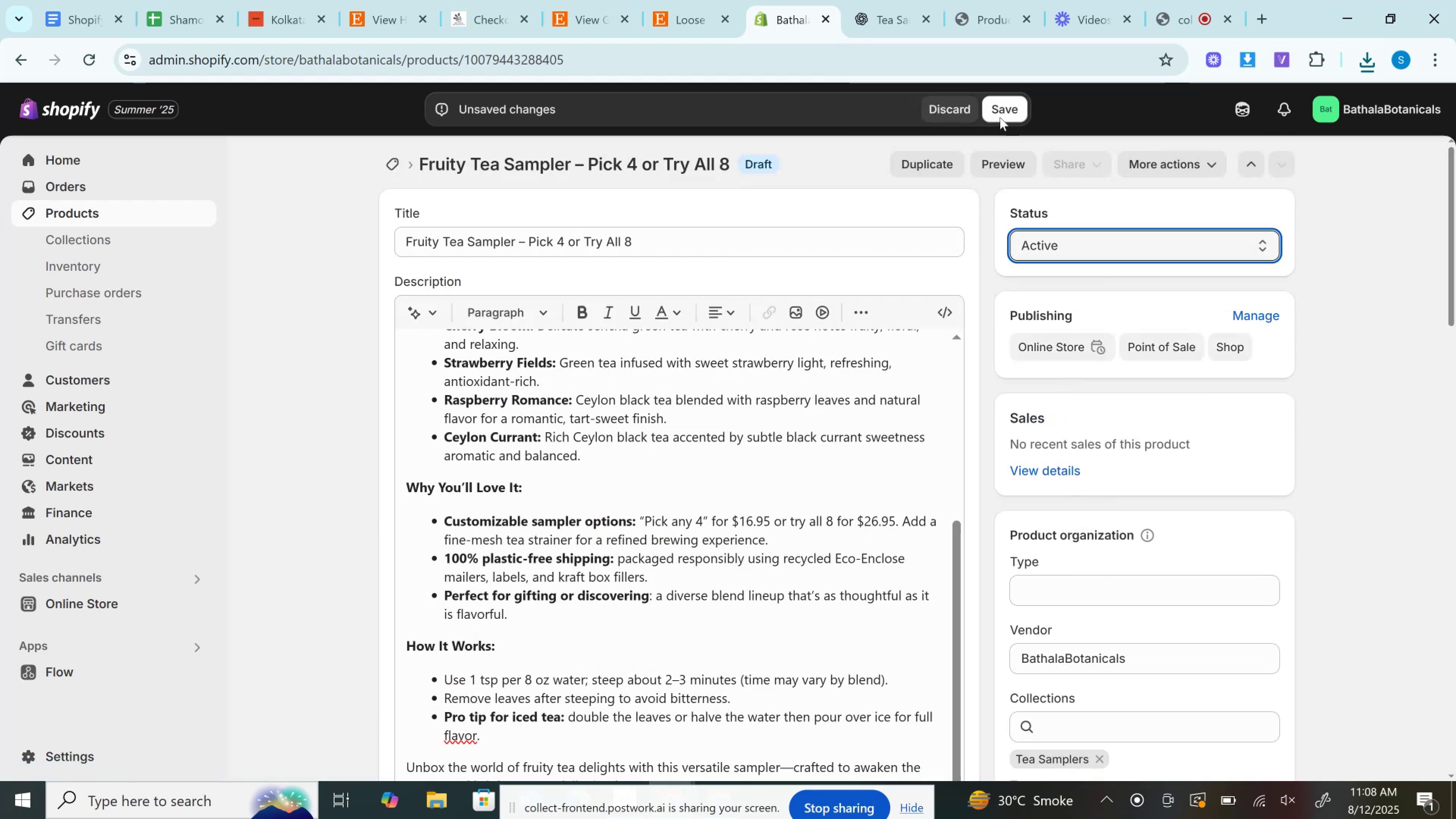 
left_click([1000, 114])
 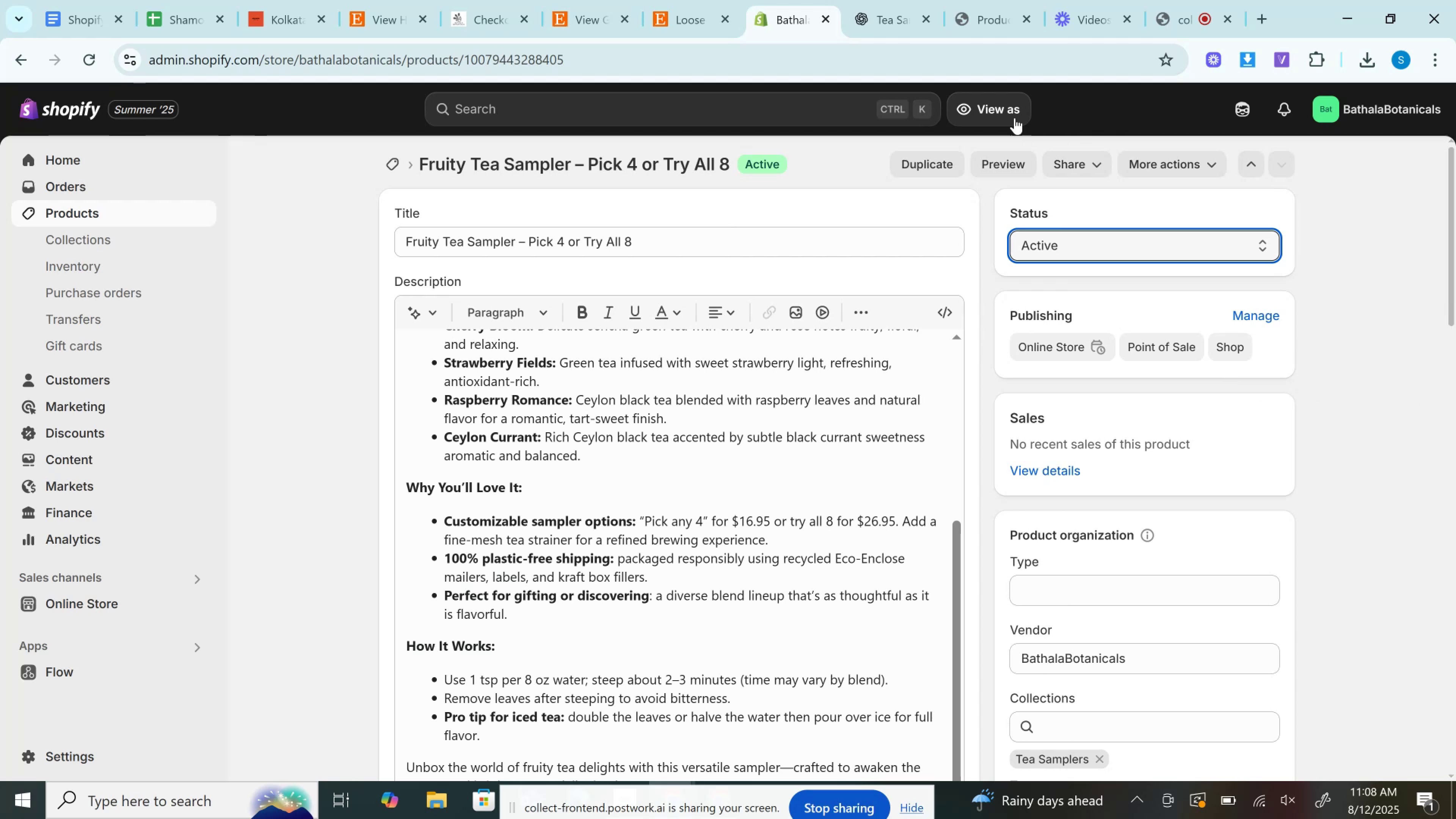 
wait(52.9)
 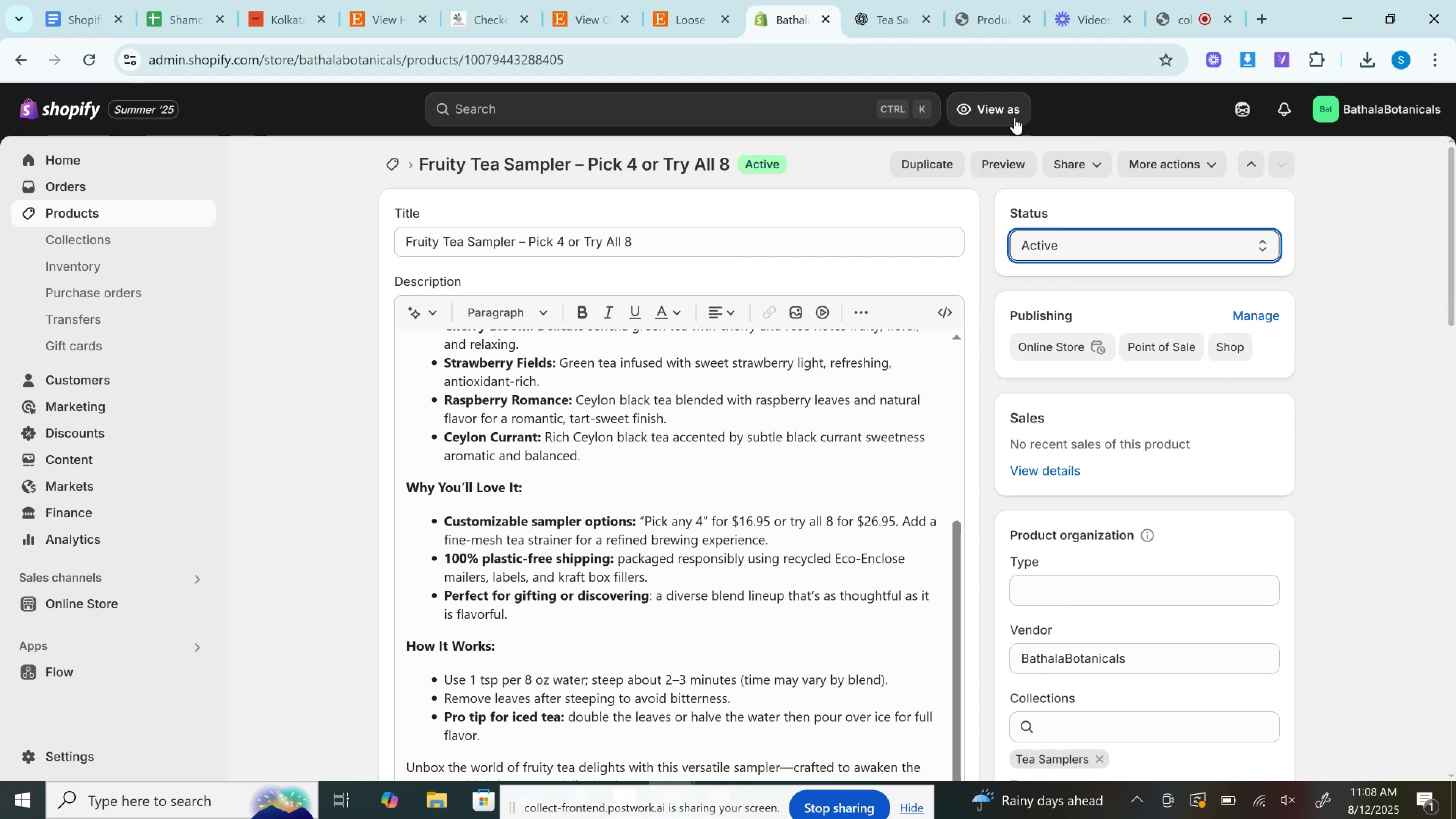 
left_click([703, 0])
 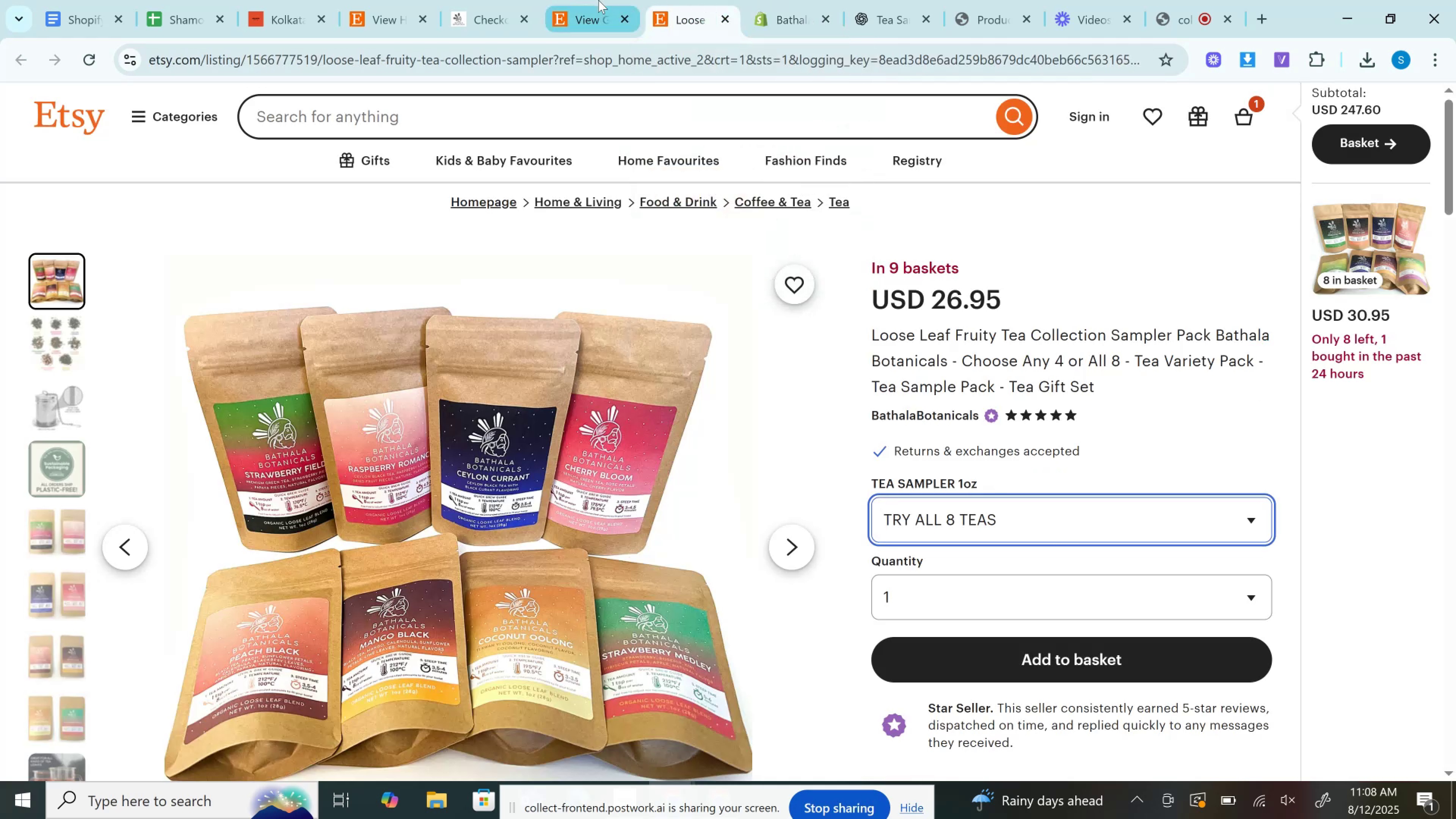 
left_click([598, 0])
 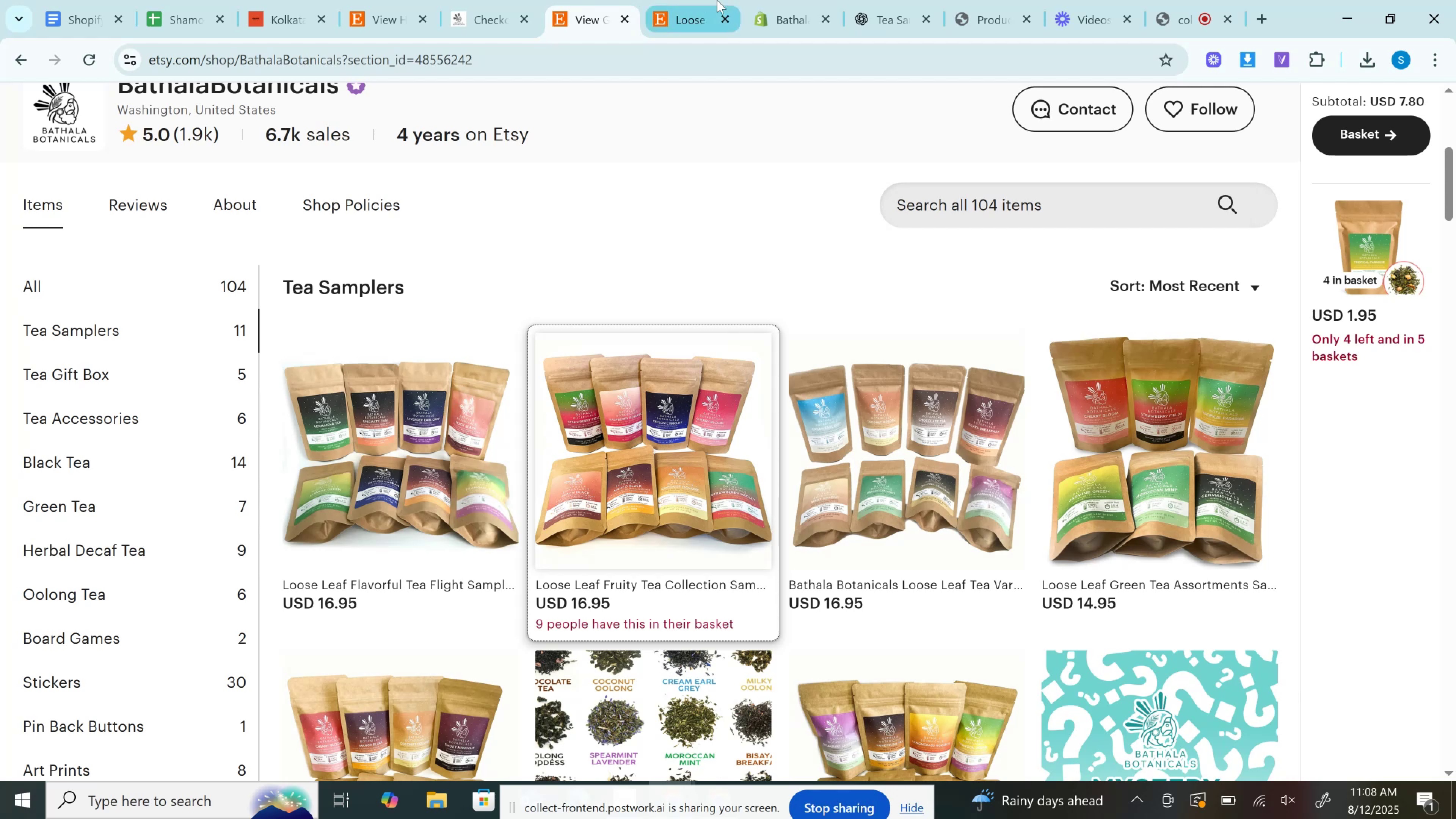 
left_click([717, 0])
 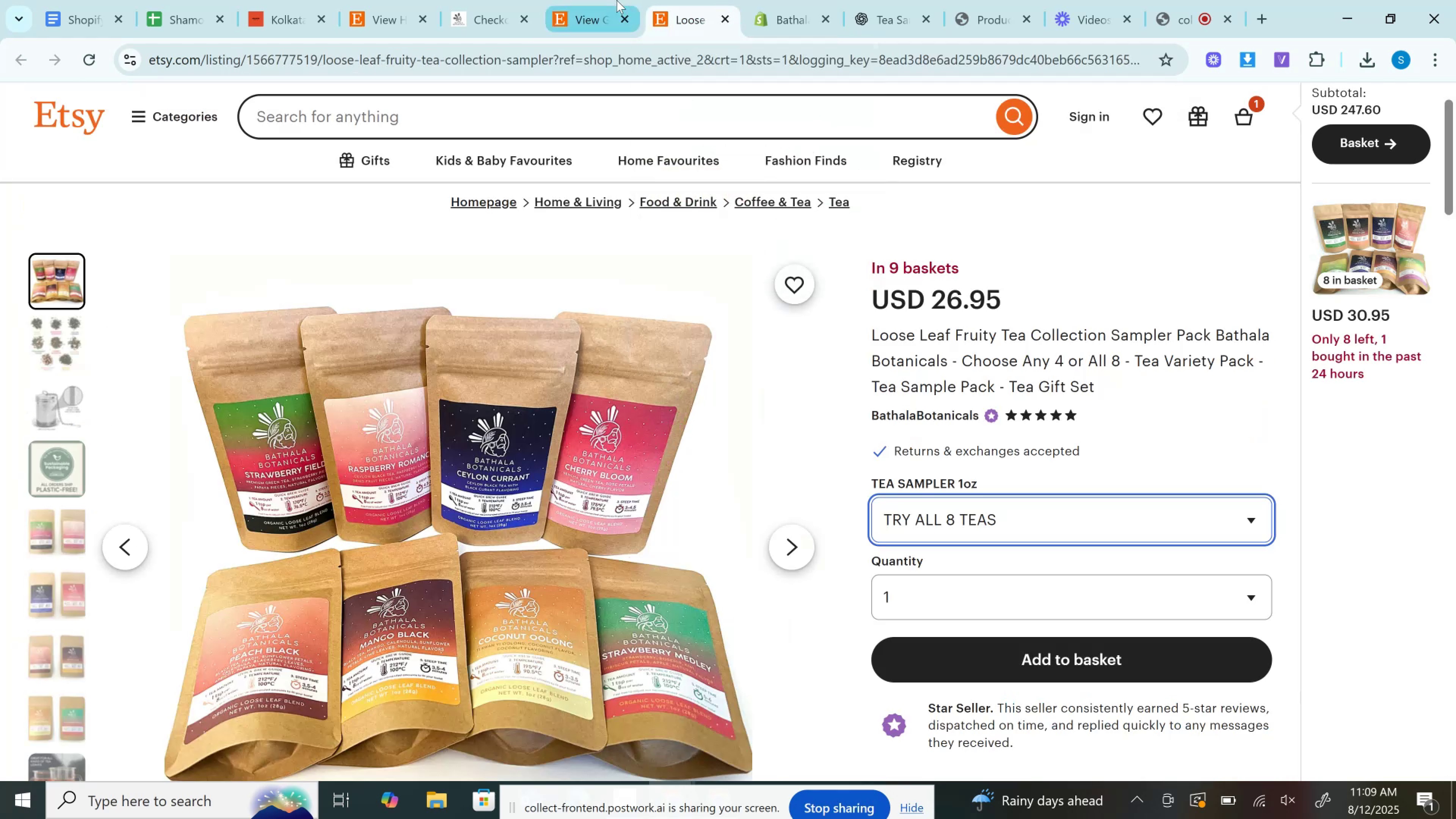 
left_click([615, 0])
 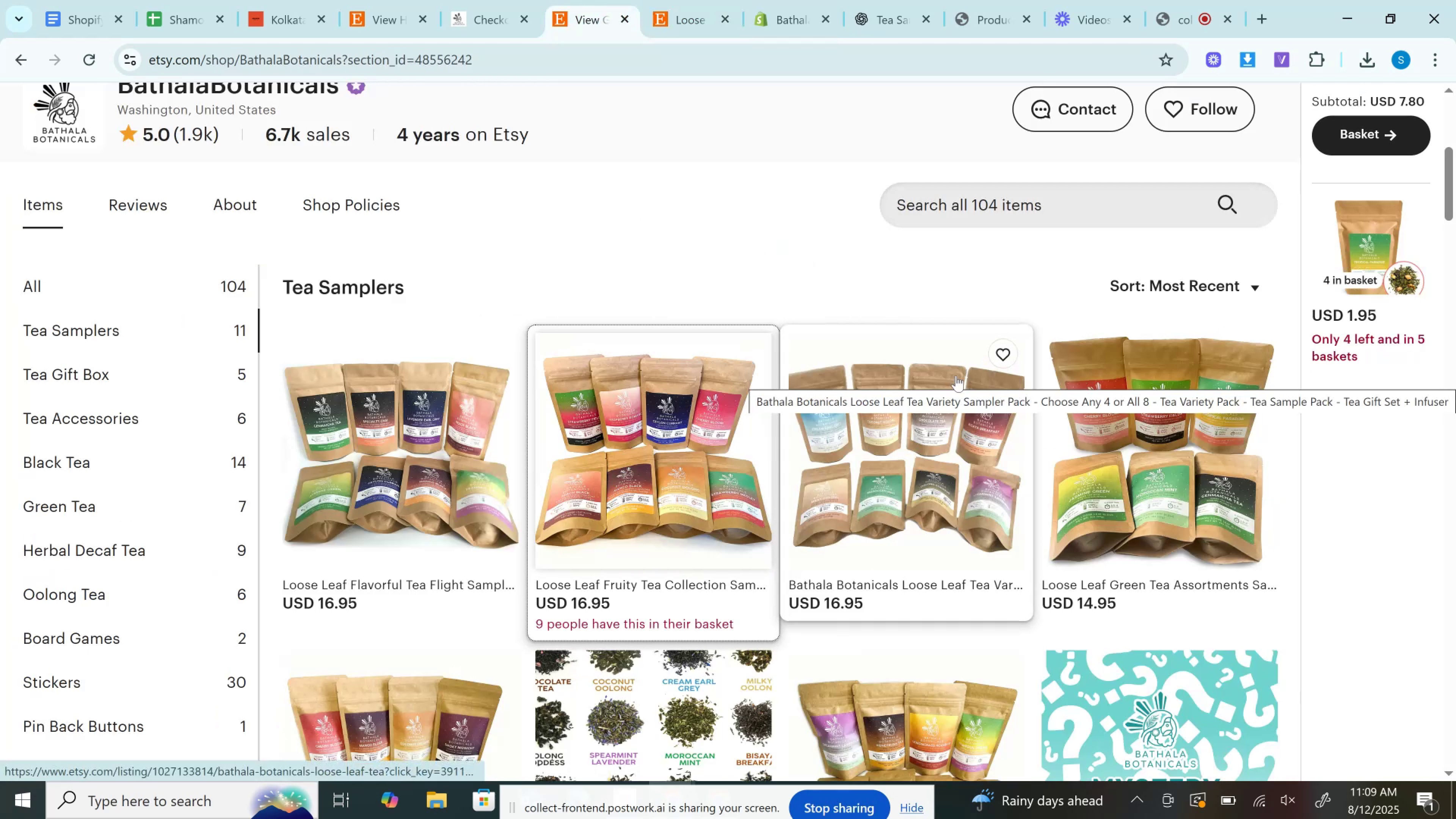 
right_click([956, 375])
 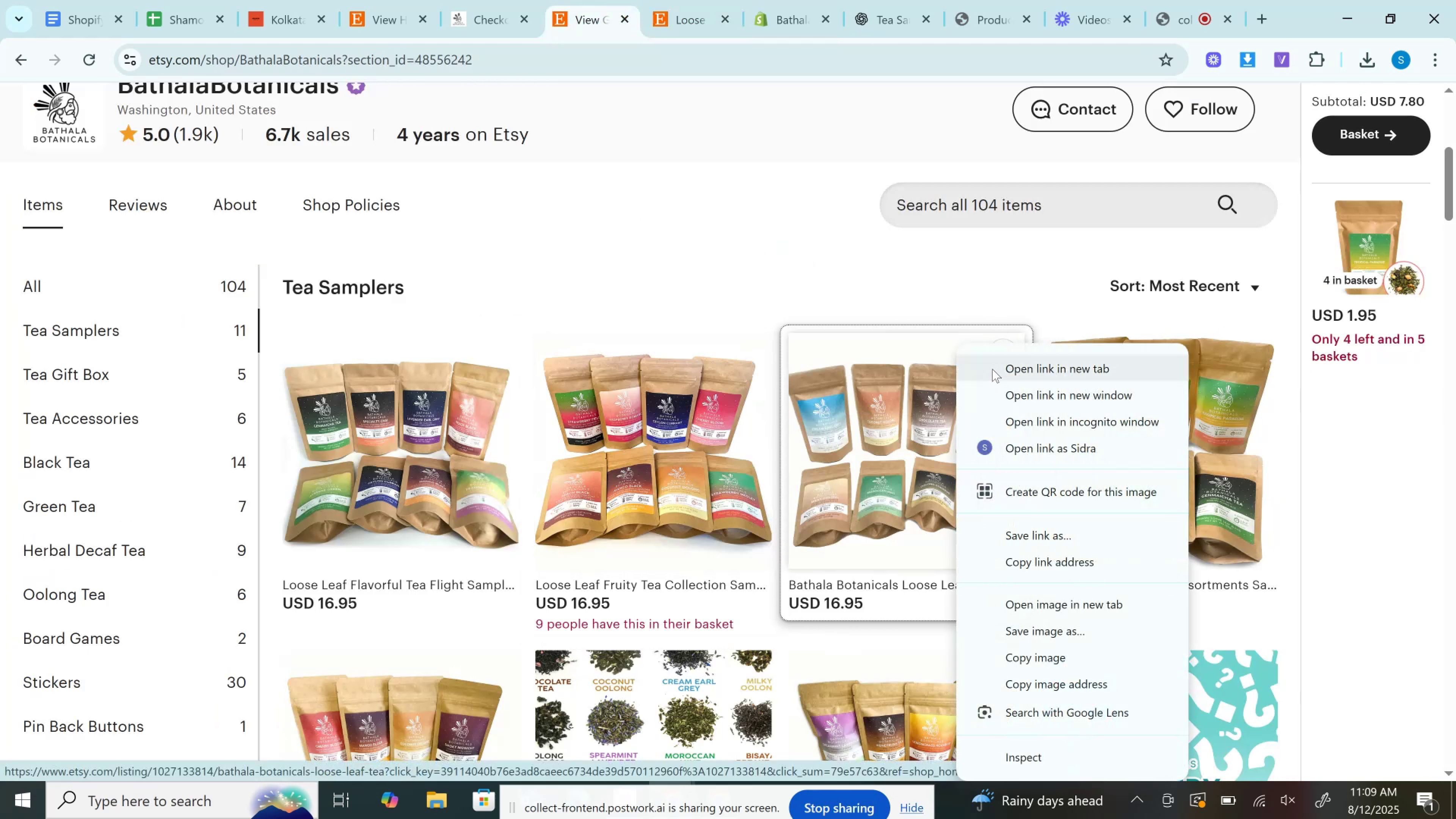 
left_click([992, 368])
 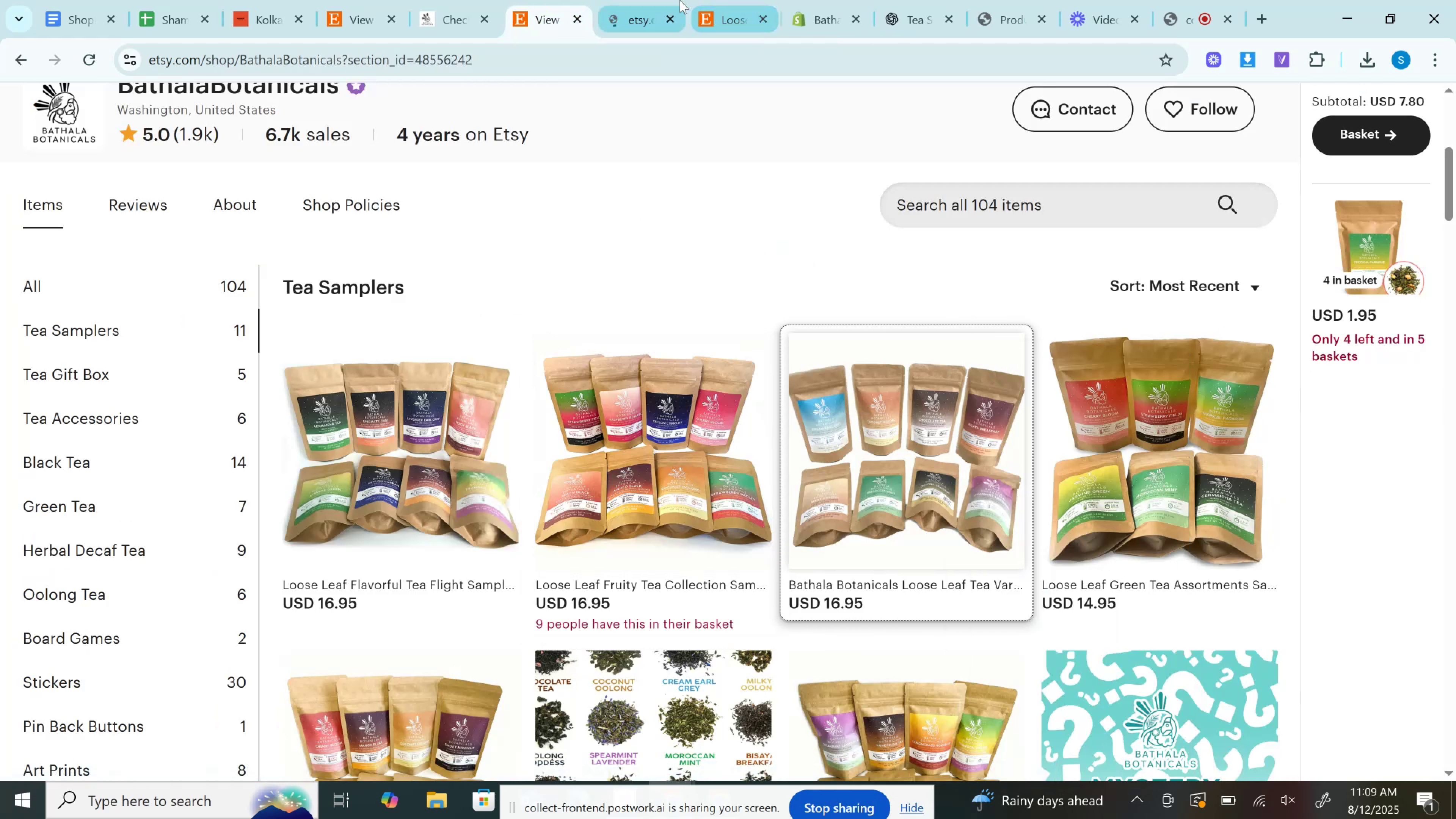 
left_click([664, 0])
 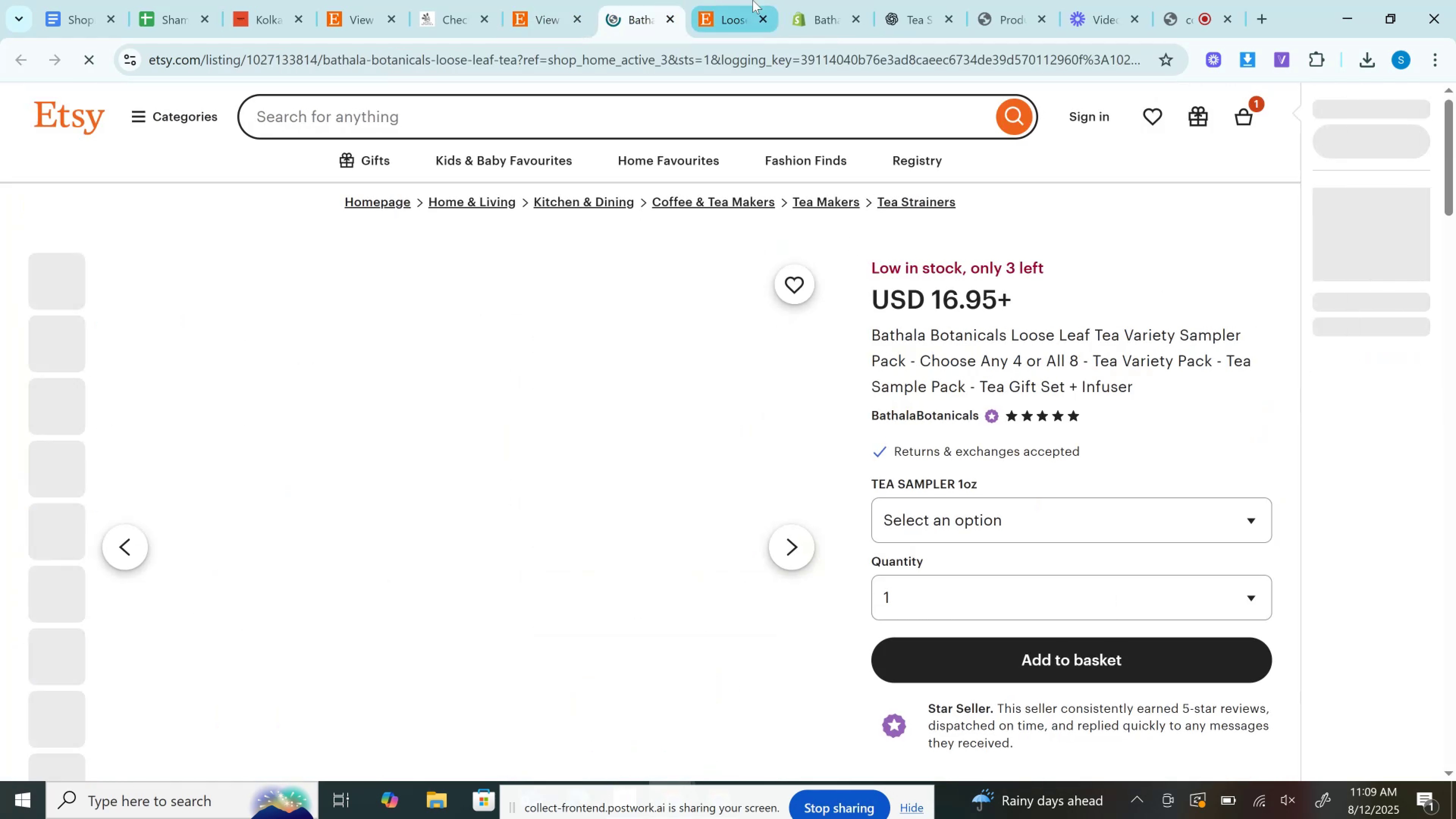 
left_click([753, 0])
 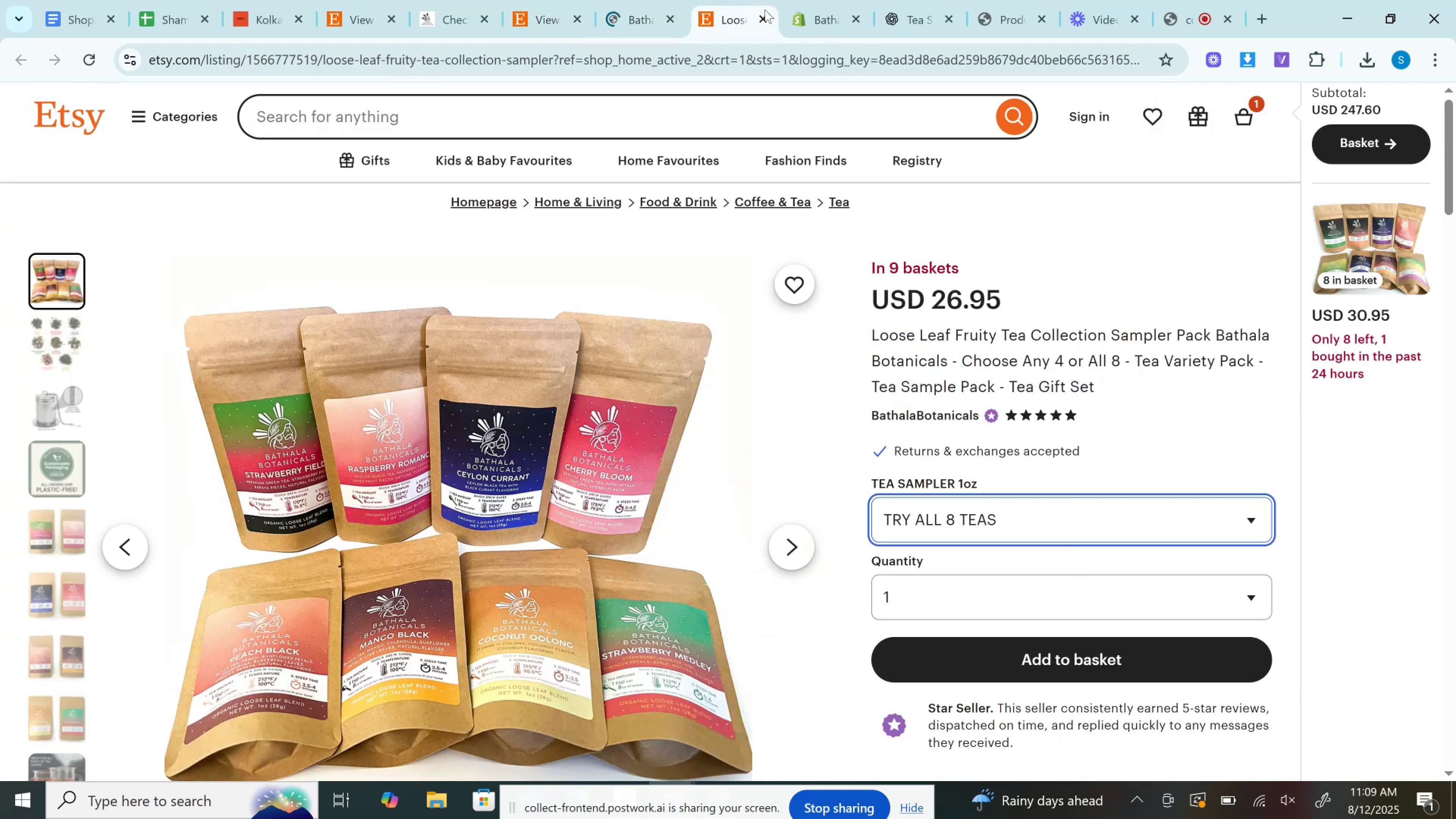 
left_click([765, 12])
 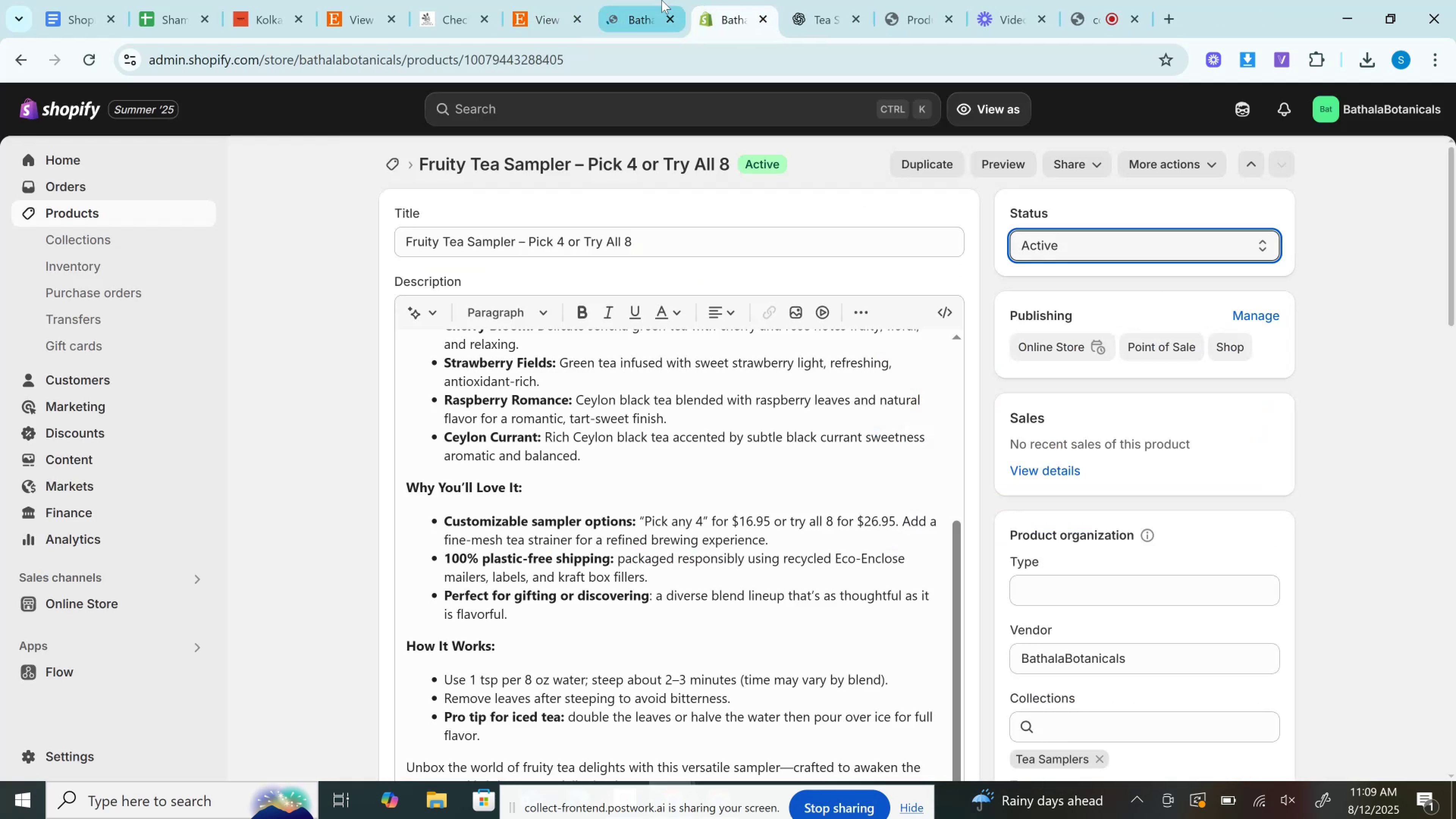 
left_click([662, 0])
 